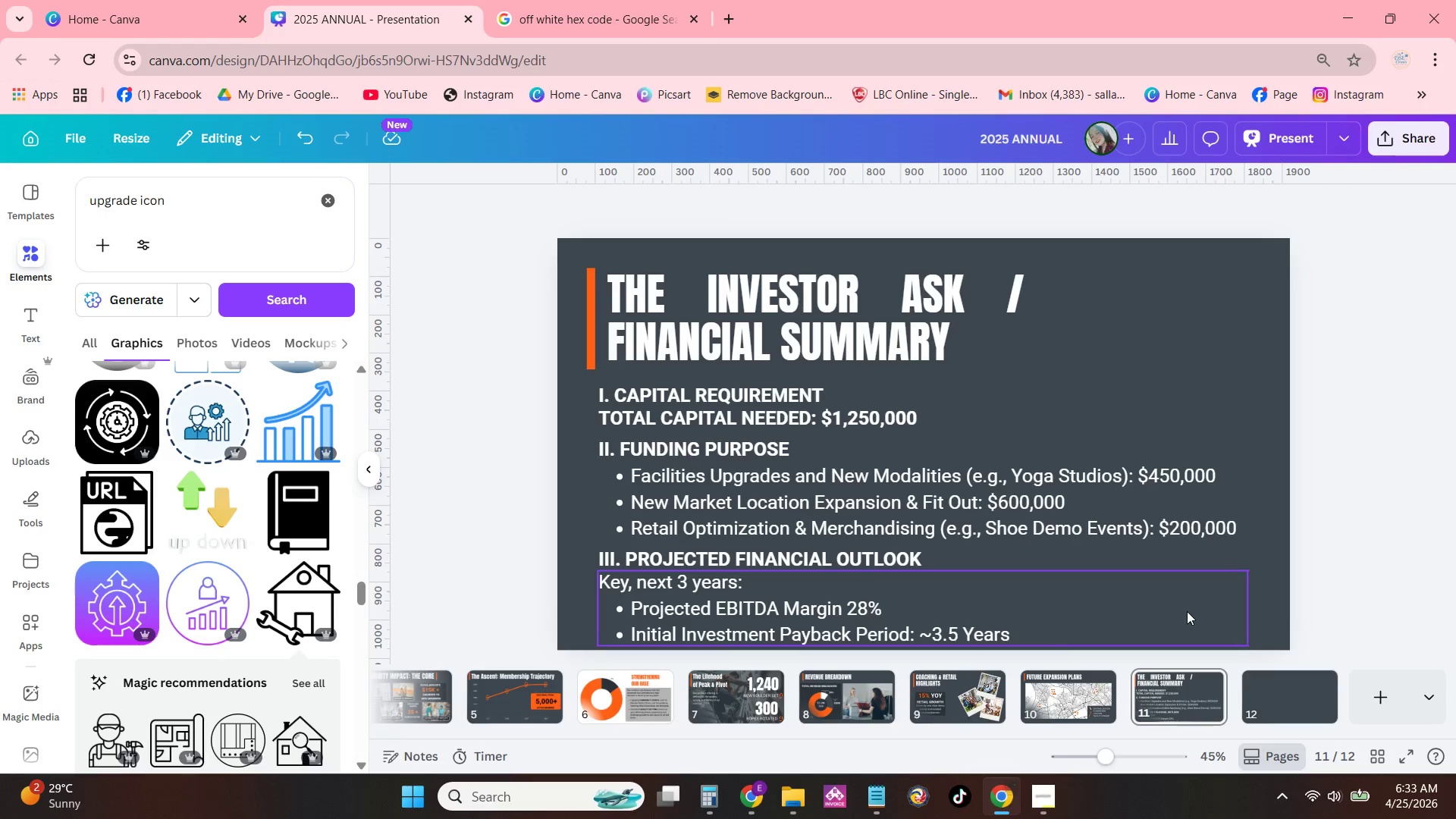 
left_click_drag(start_coordinate=[1263, 622], to_coordinate=[626, 403])
 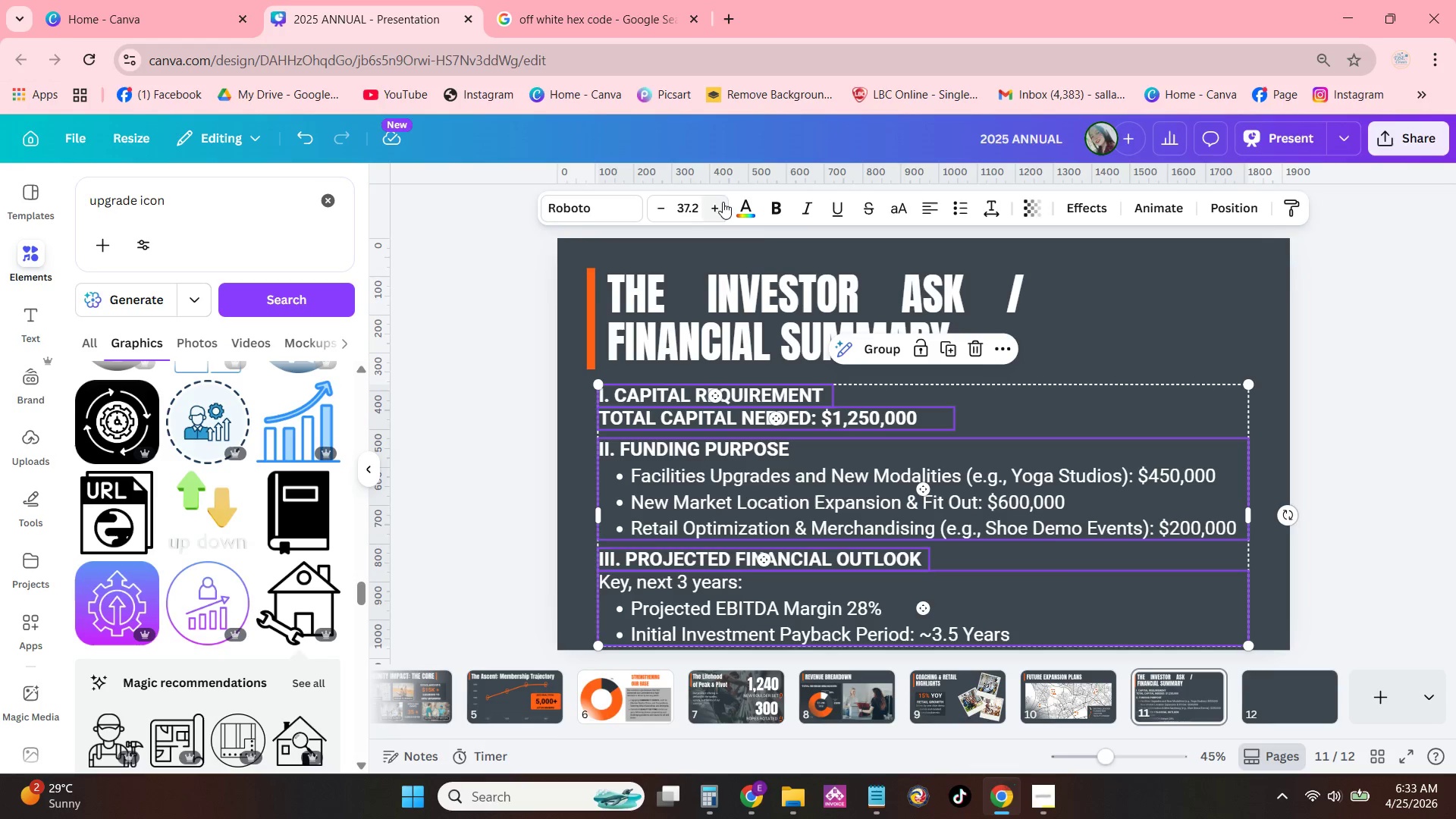 
left_click([667, 199])
 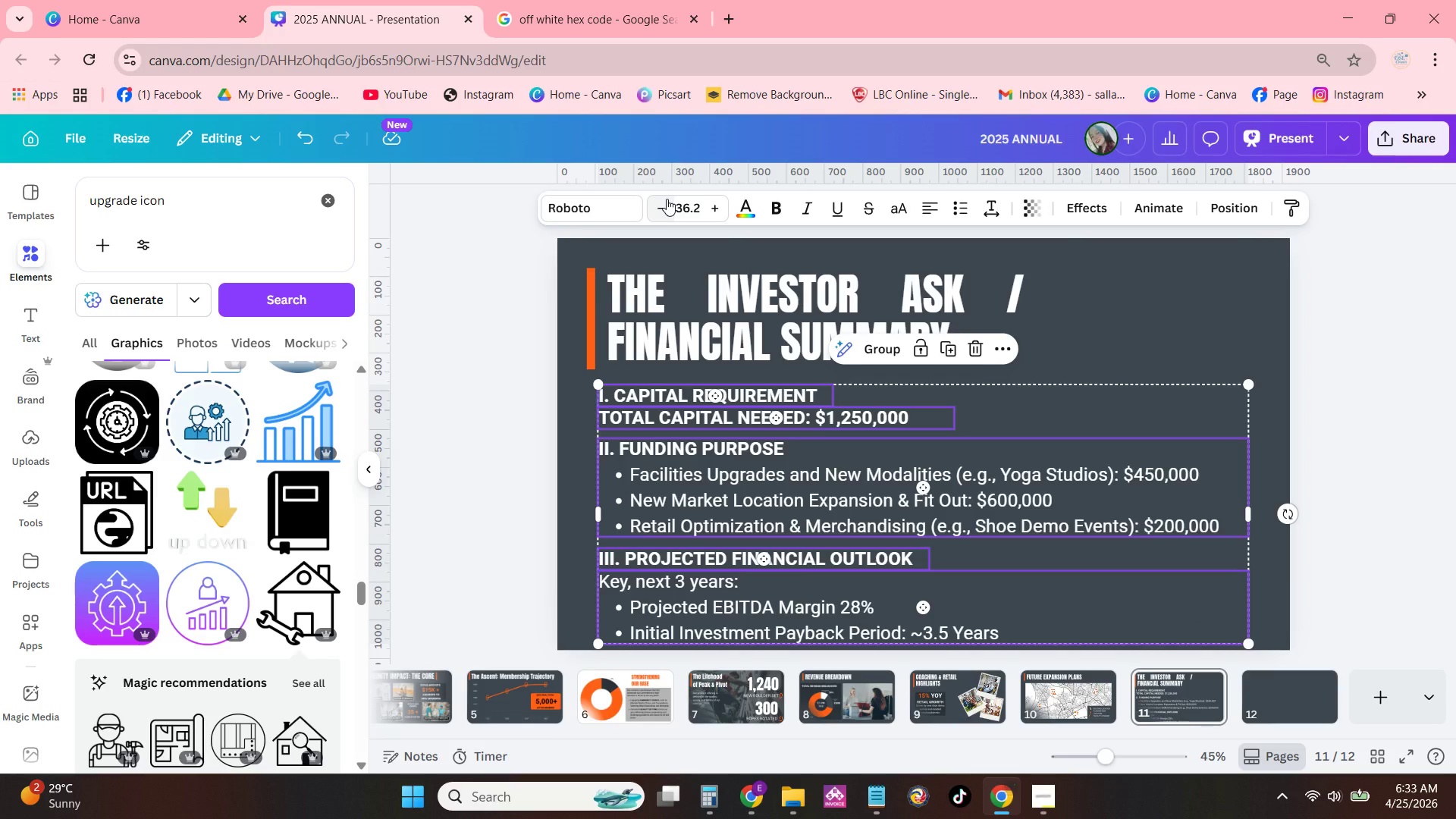 
left_click([667, 199])
 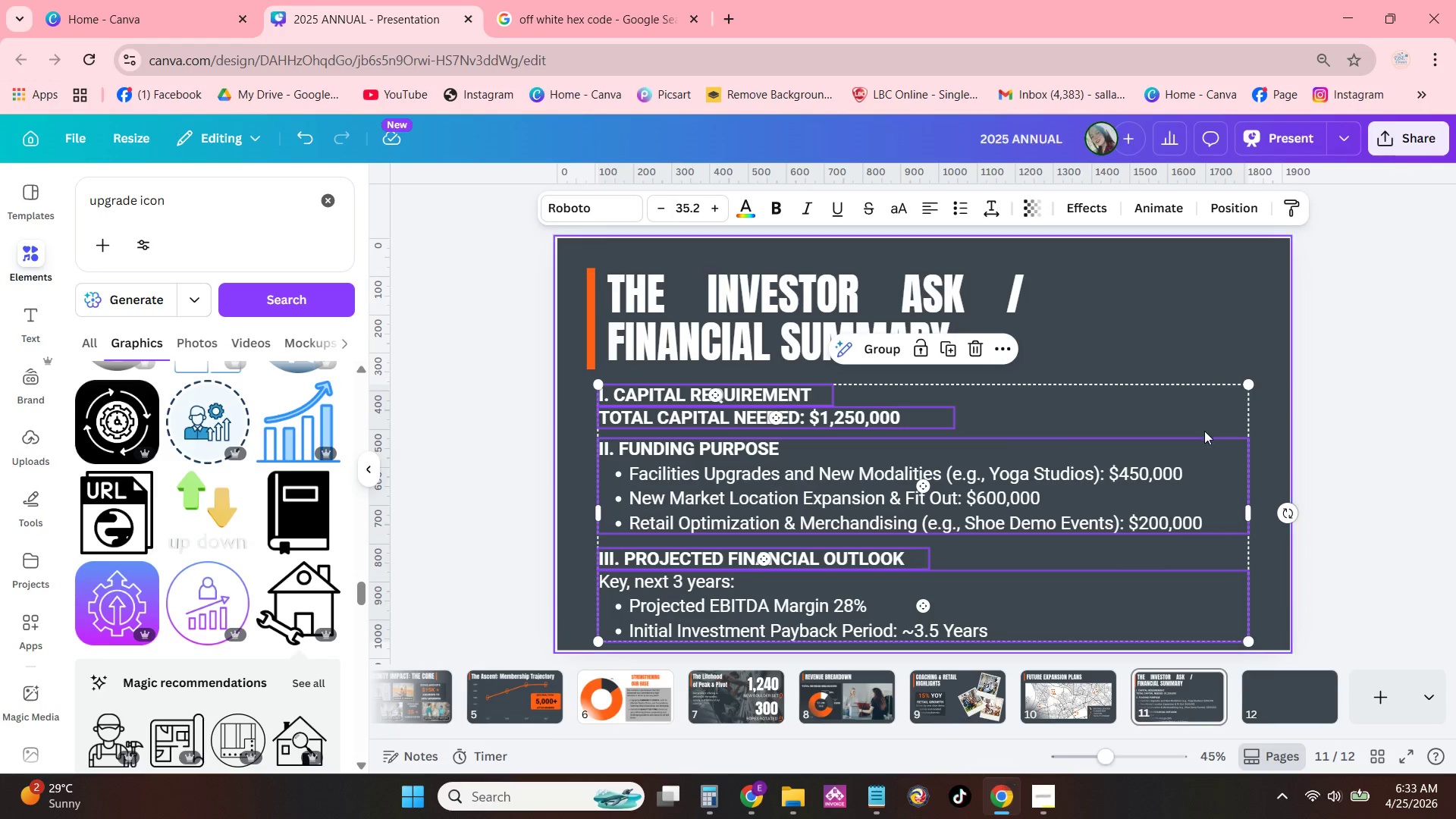 
left_click_drag(start_coordinate=[1134, 406], to_coordinate=[1134, 397])
 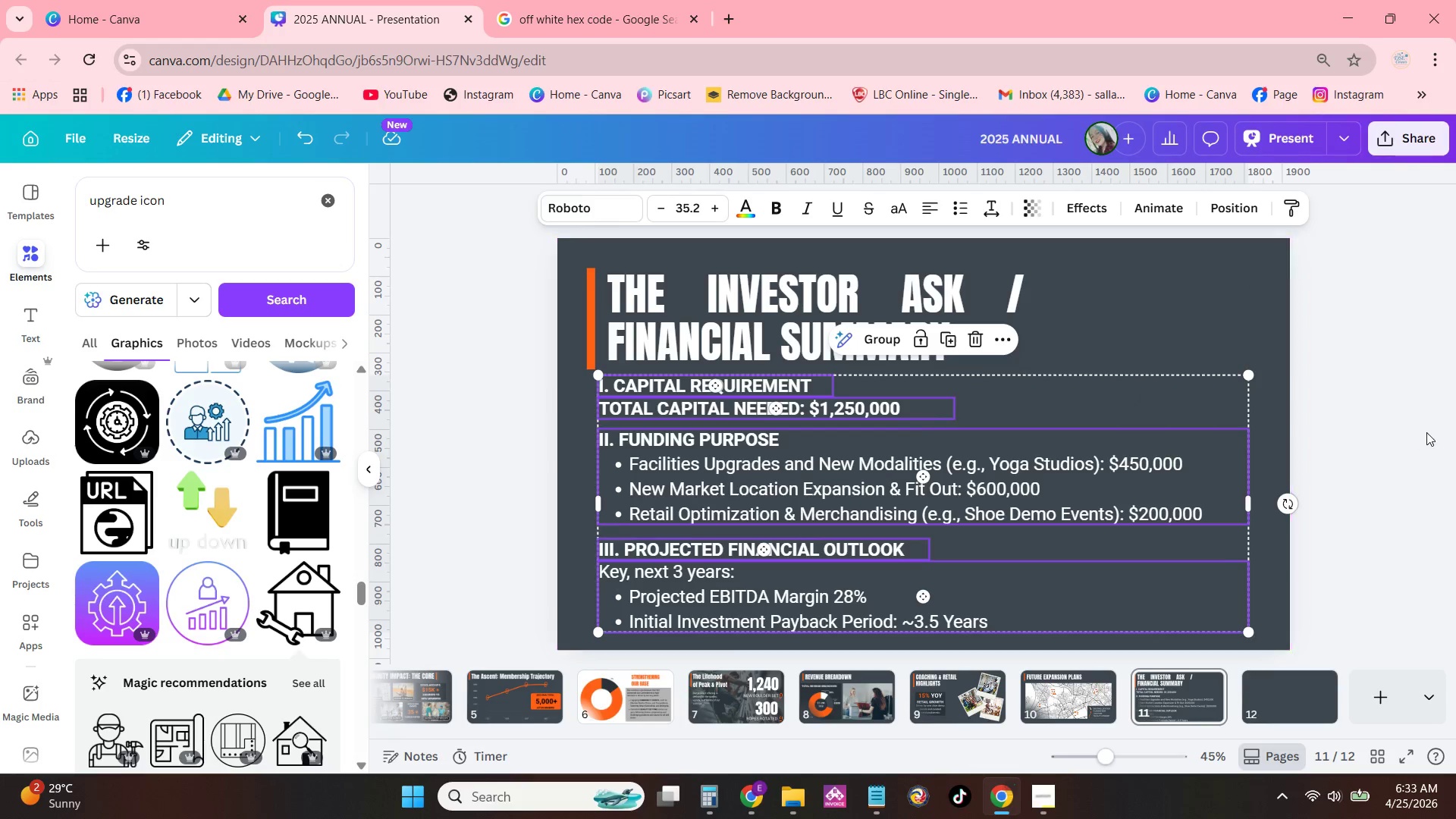 
left_click([1426, 432])
 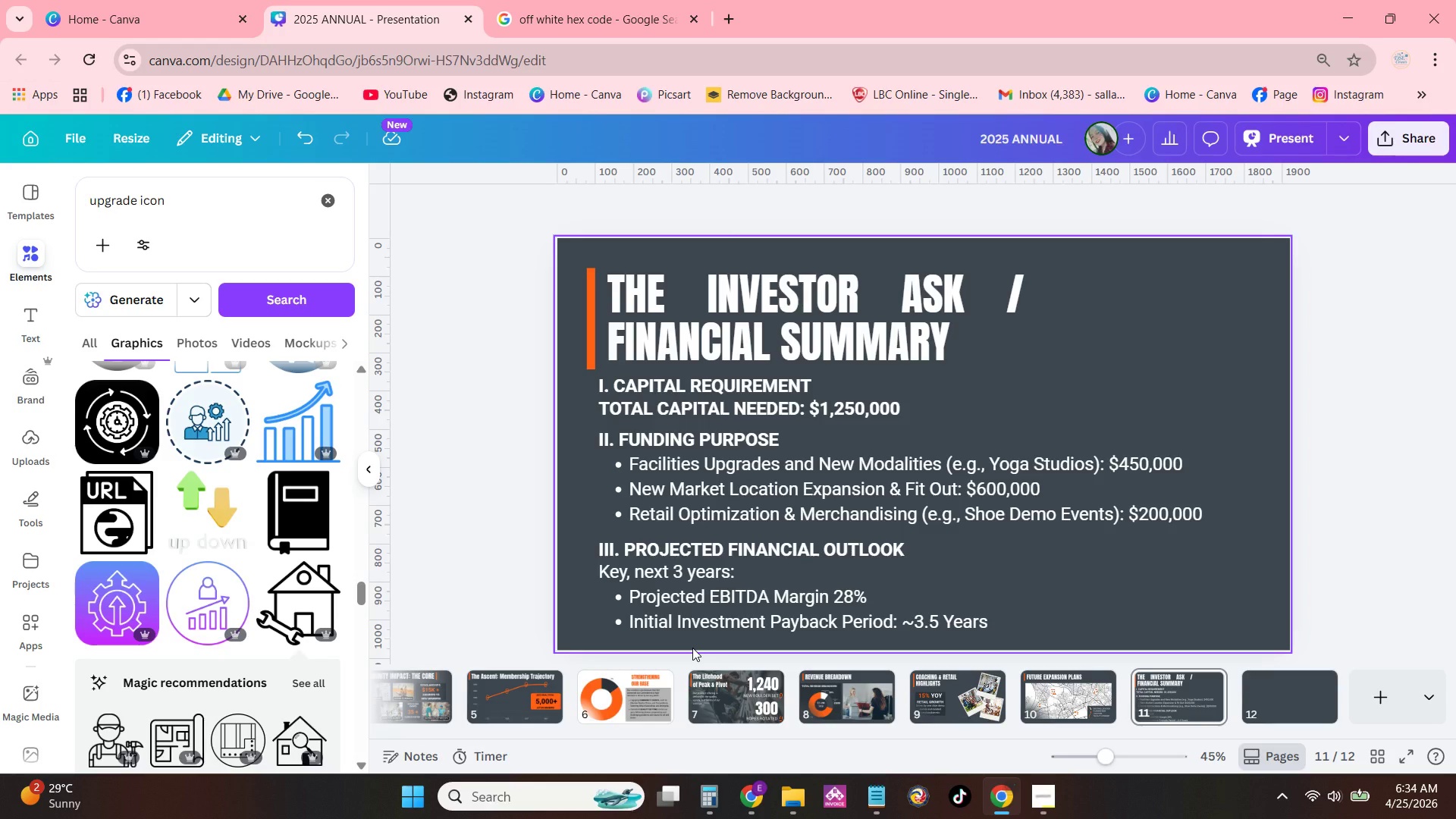 
wait(43.66)
 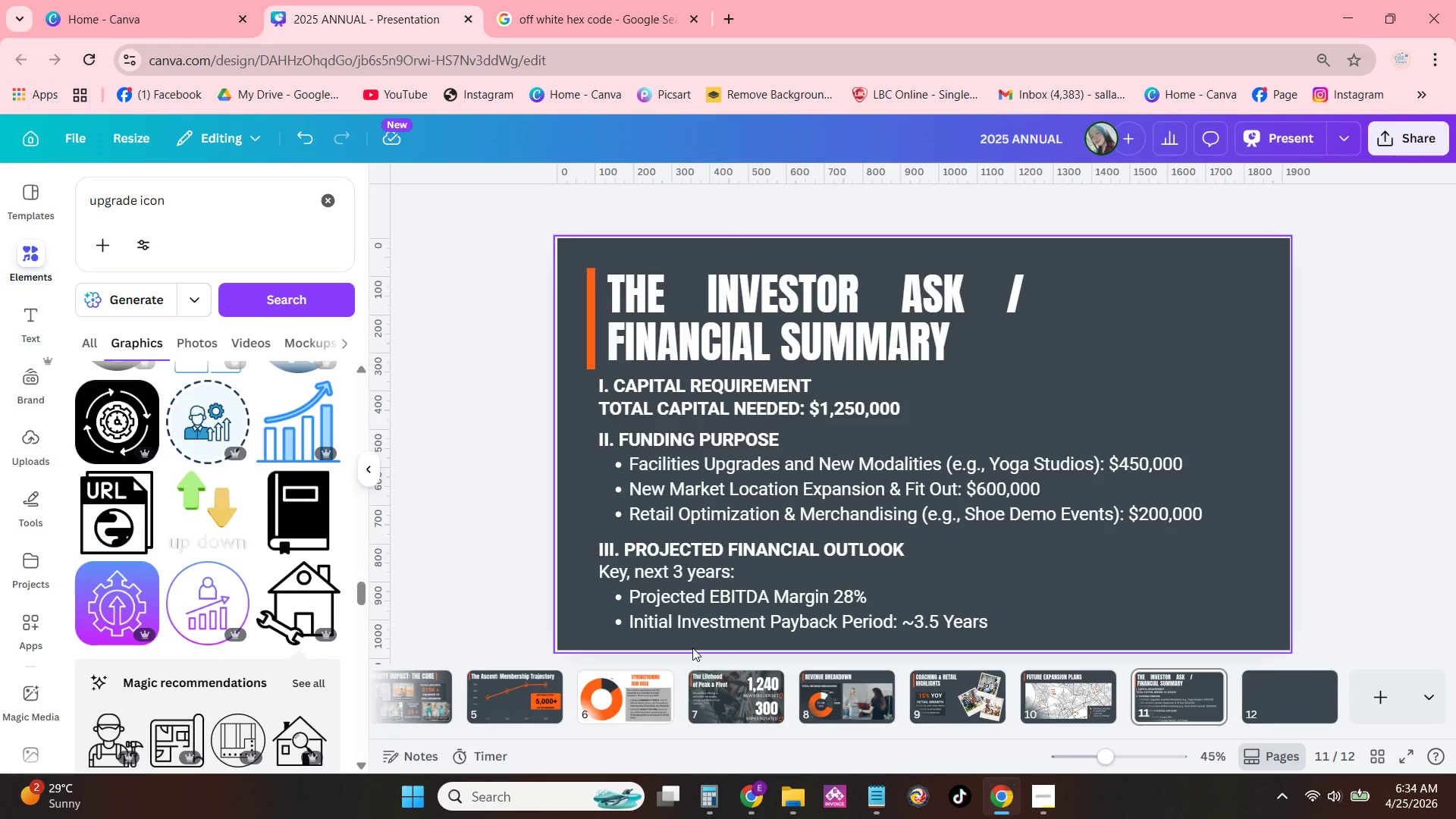 
mouse_move([1057, 673])
 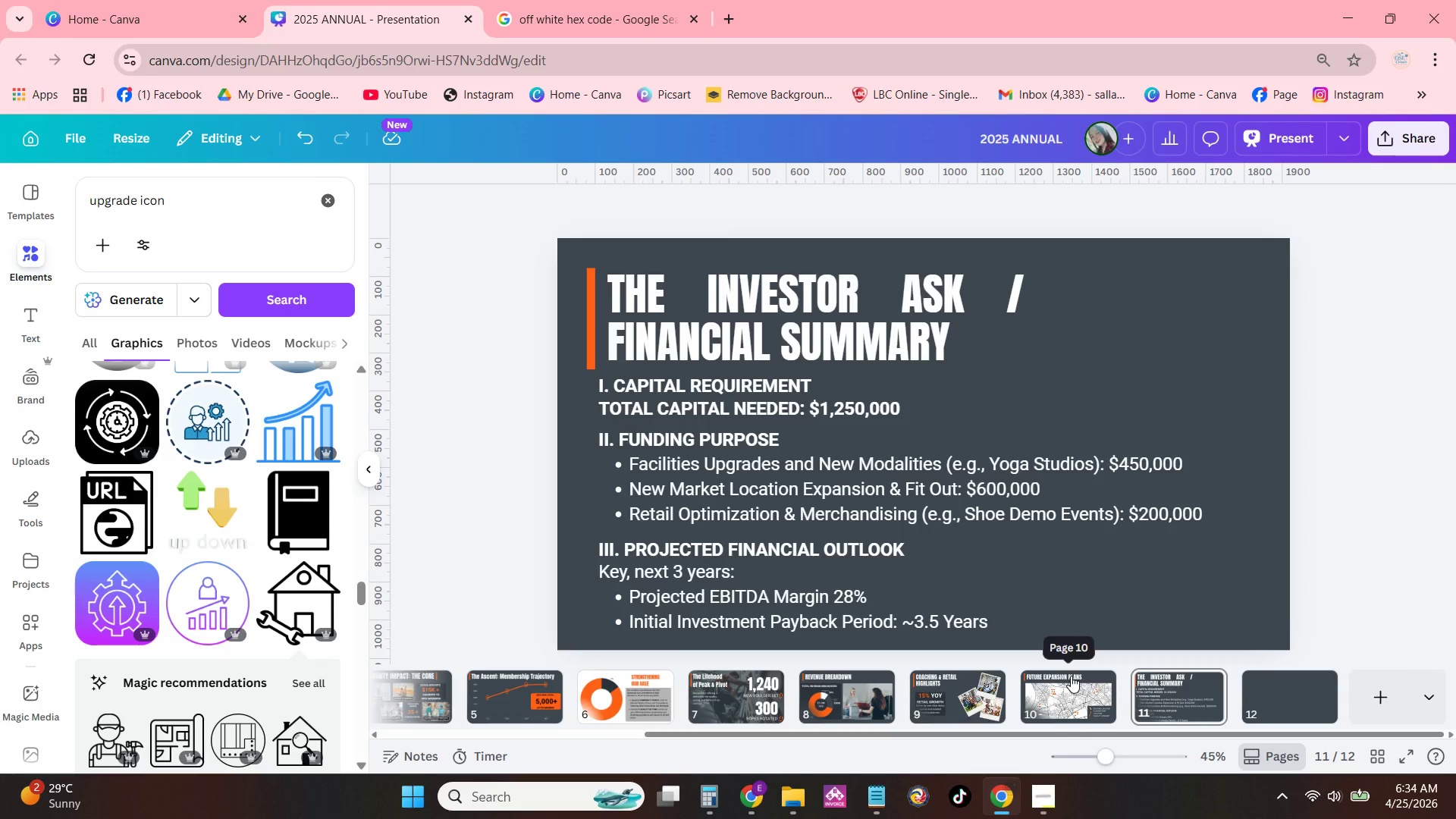 
left_click([1071, 676])
 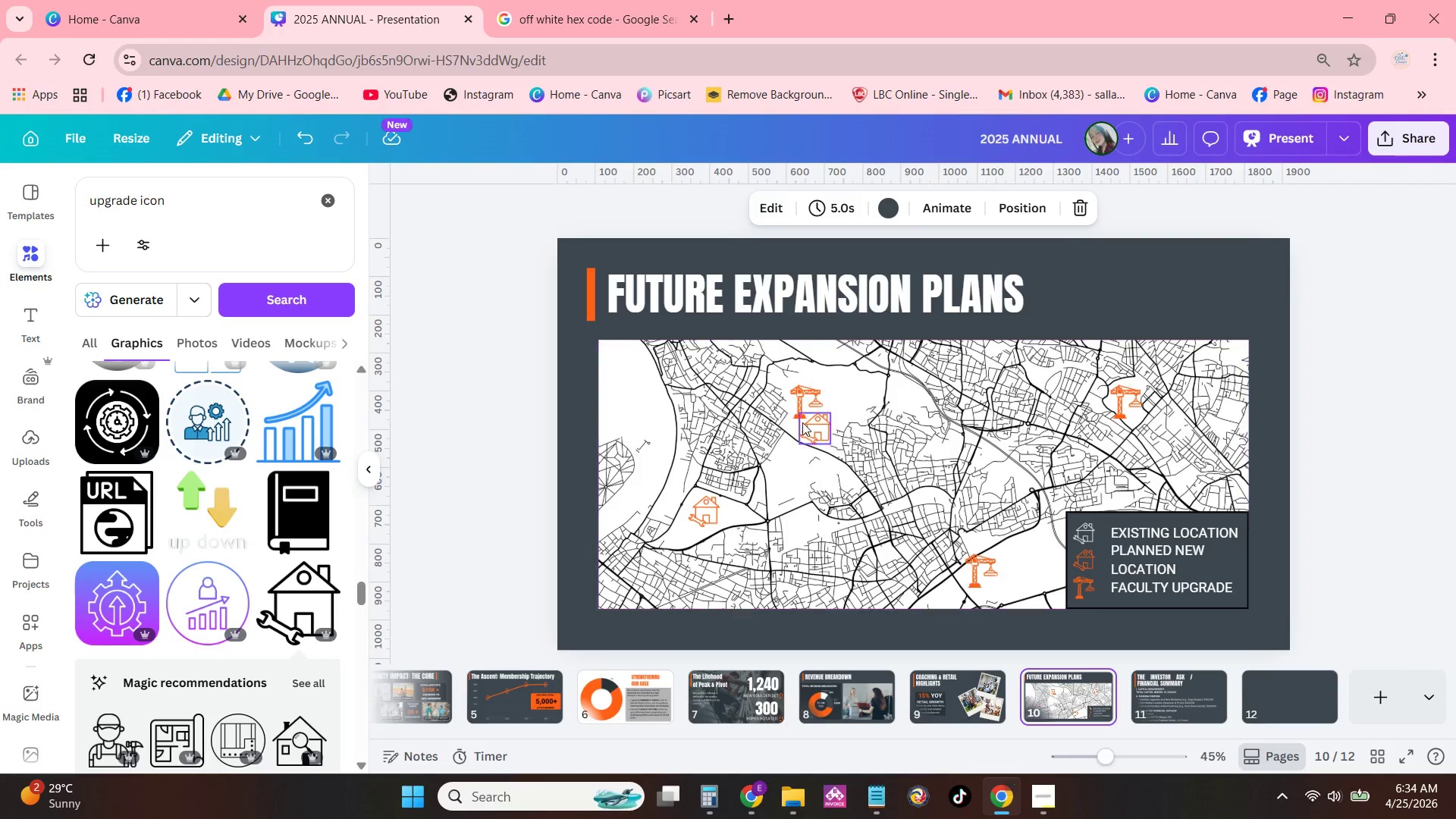 
left_click([802, 422])
 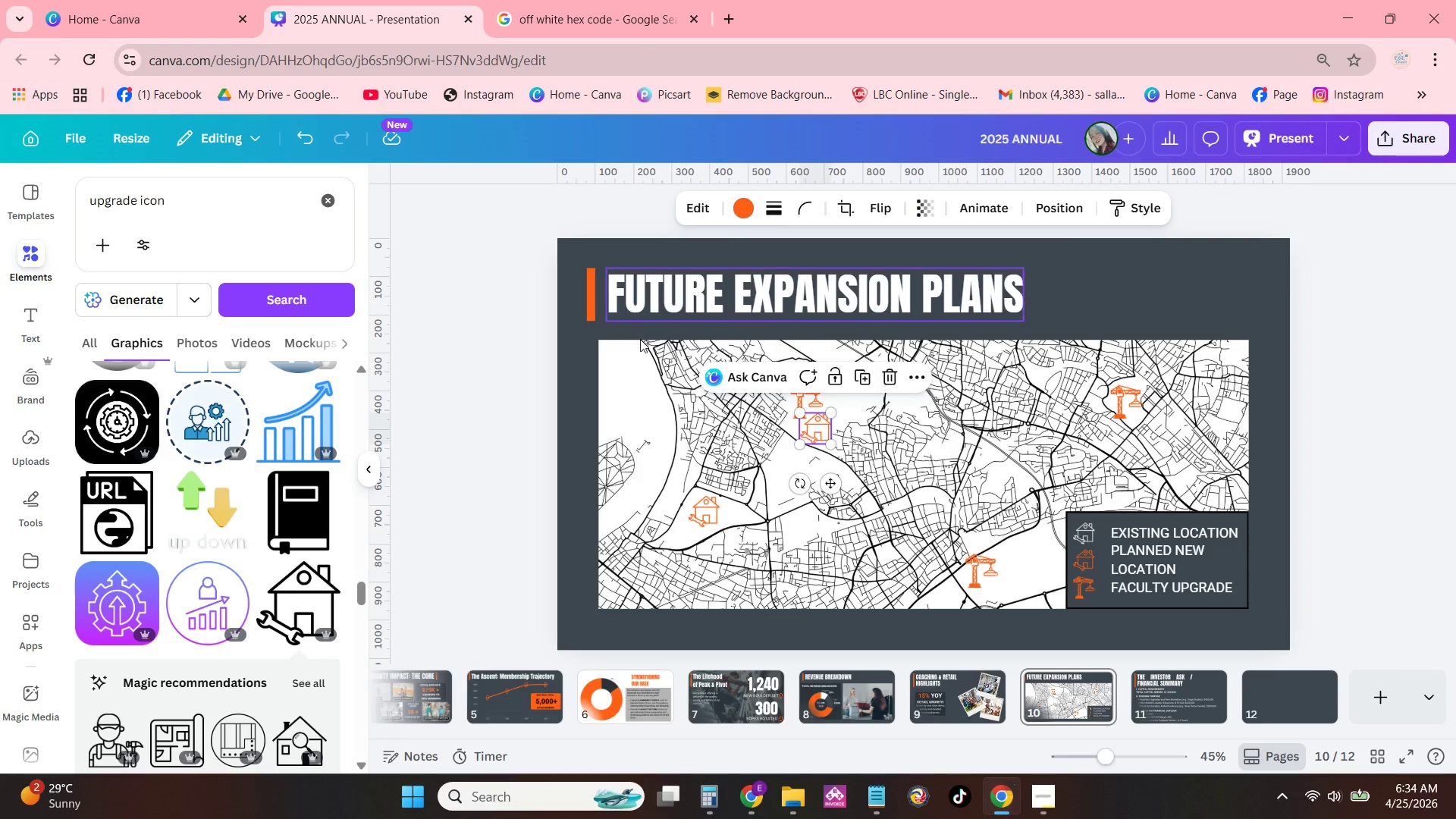 
left_click([631, 366])
 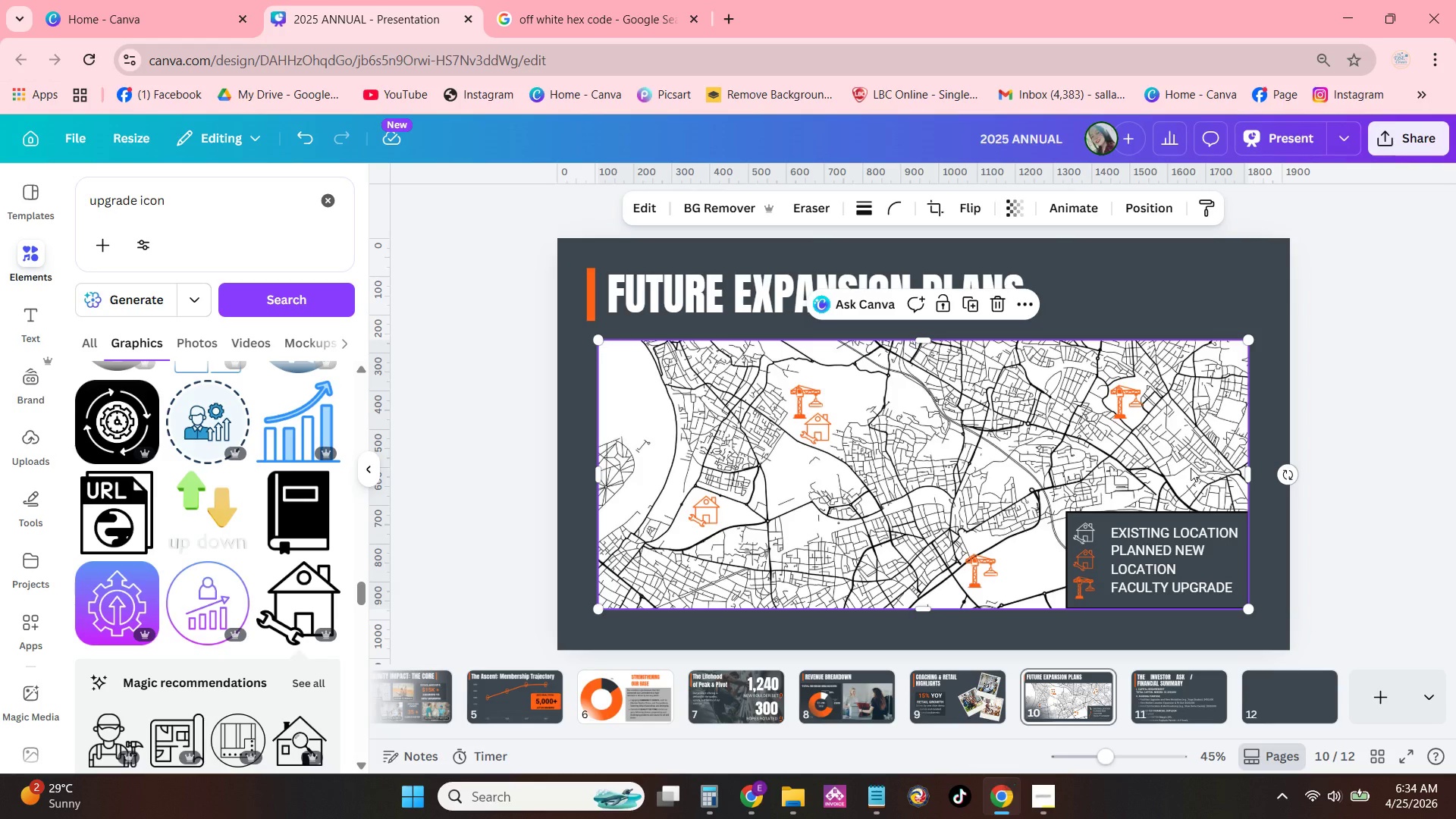 
left_click([1291, 681])
 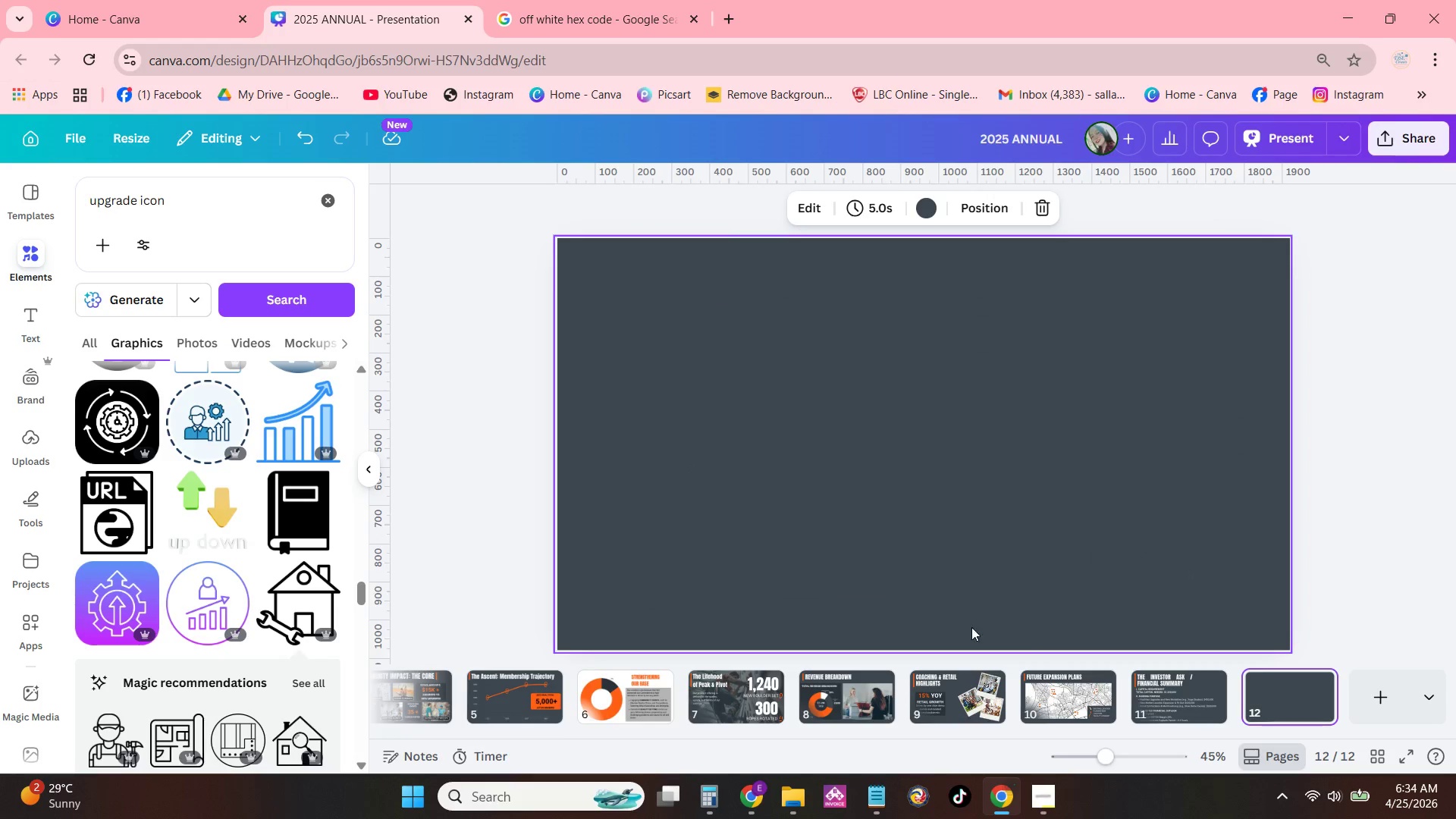 
wait(5.36)
 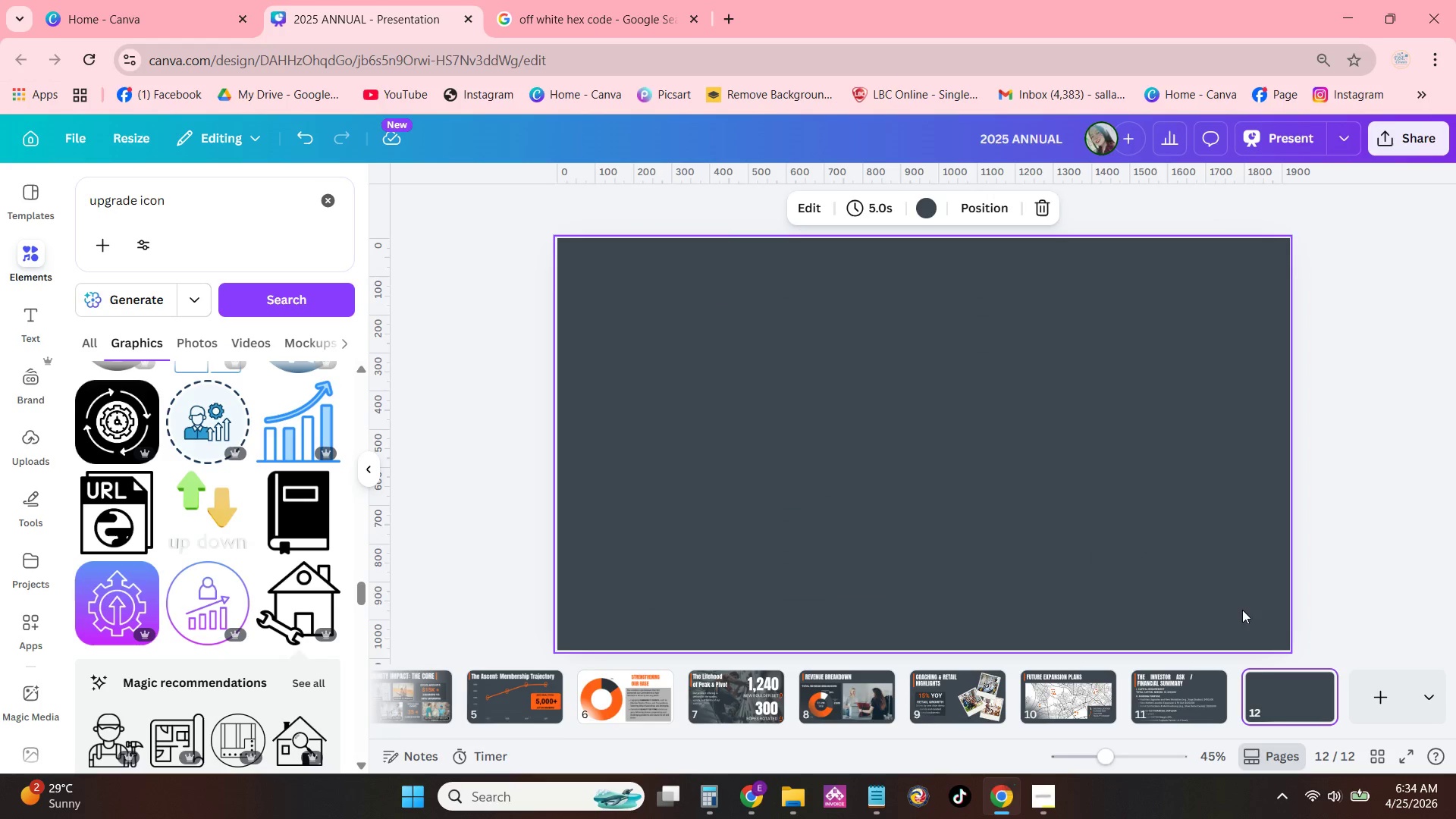 
left_click([777, 303])
 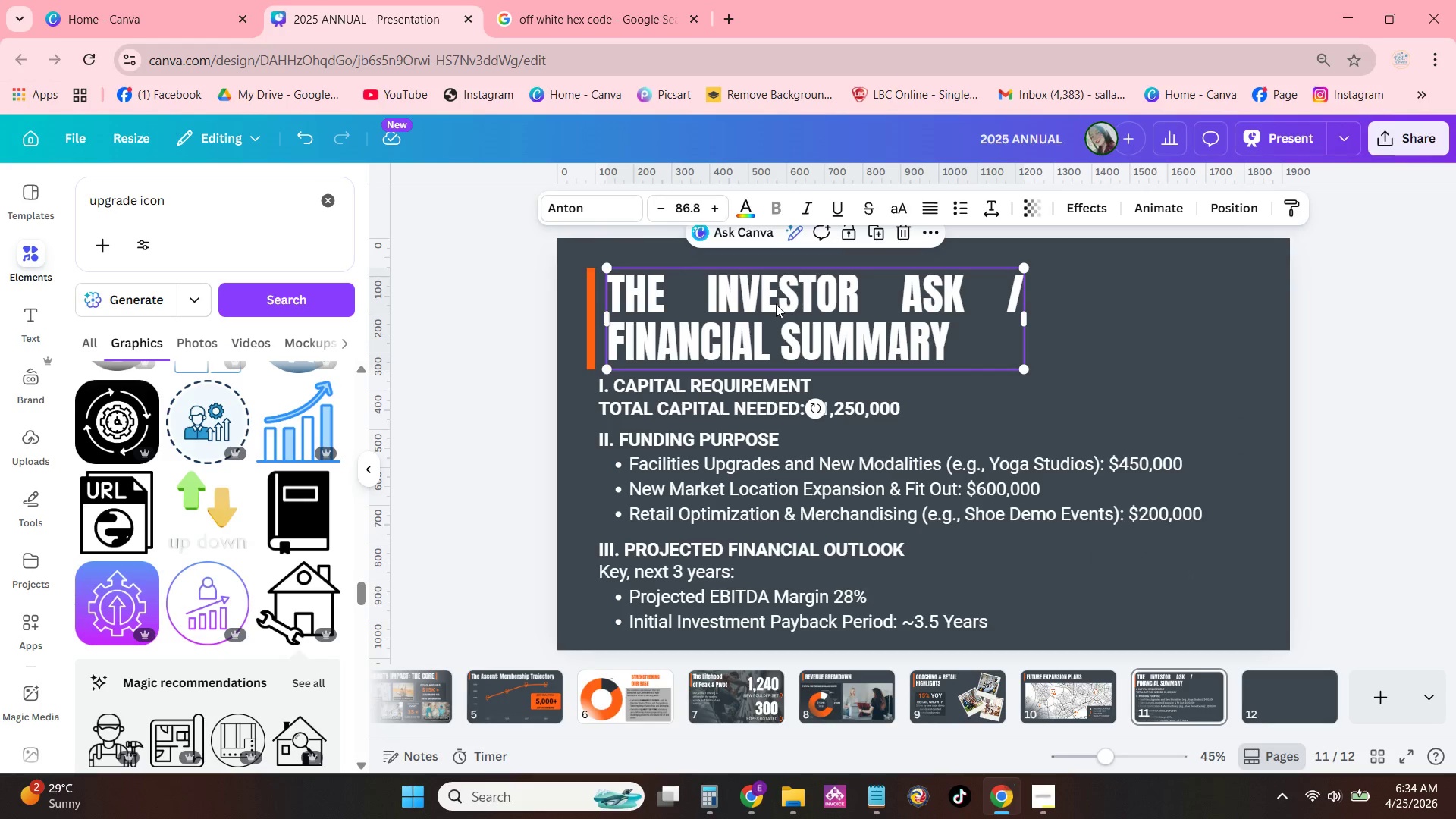 
key(Control+ControlLeft)
 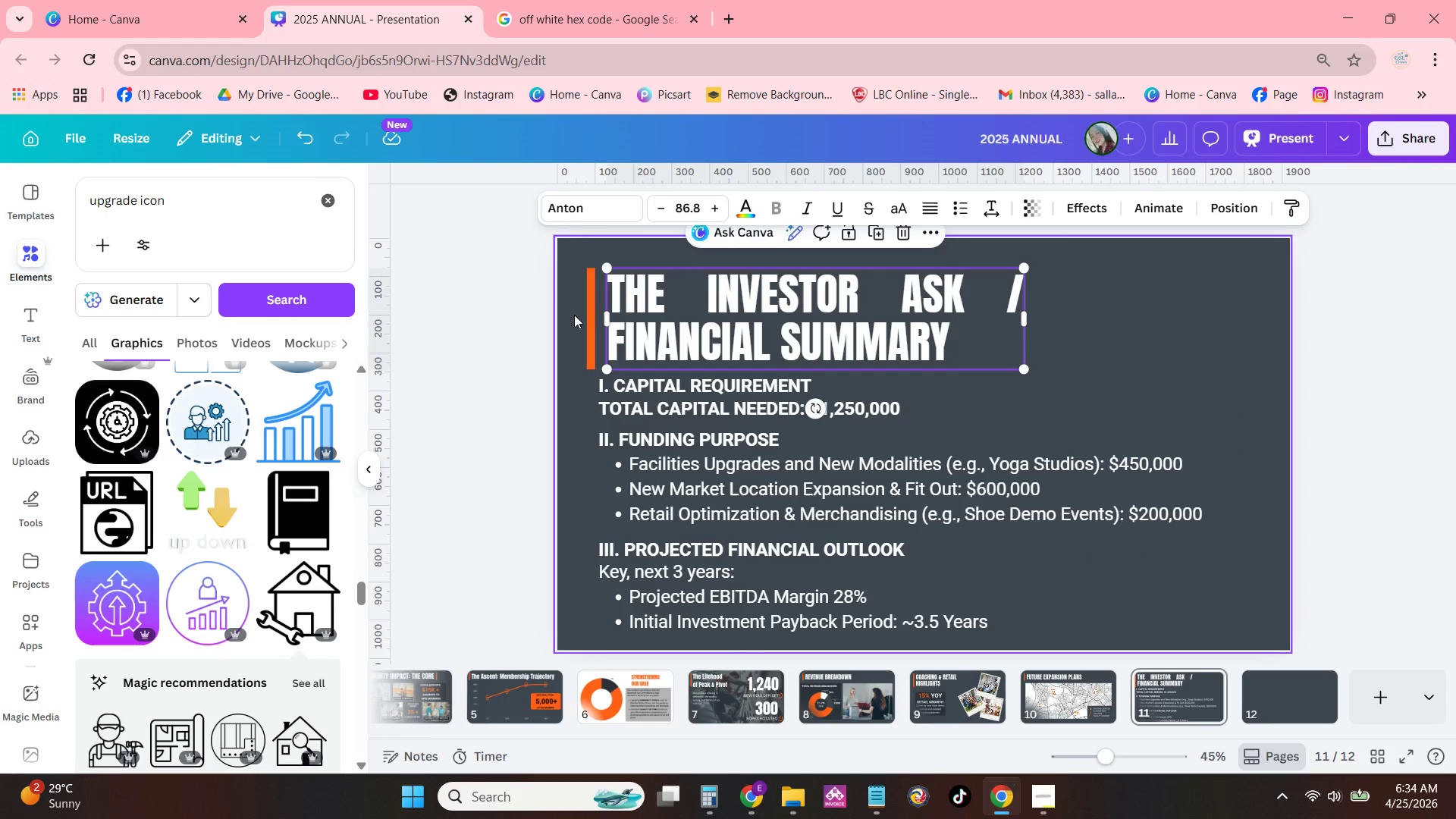 
left_click_drag(start_coordinate=[574, 314], to_coordinate=[639, 327])
 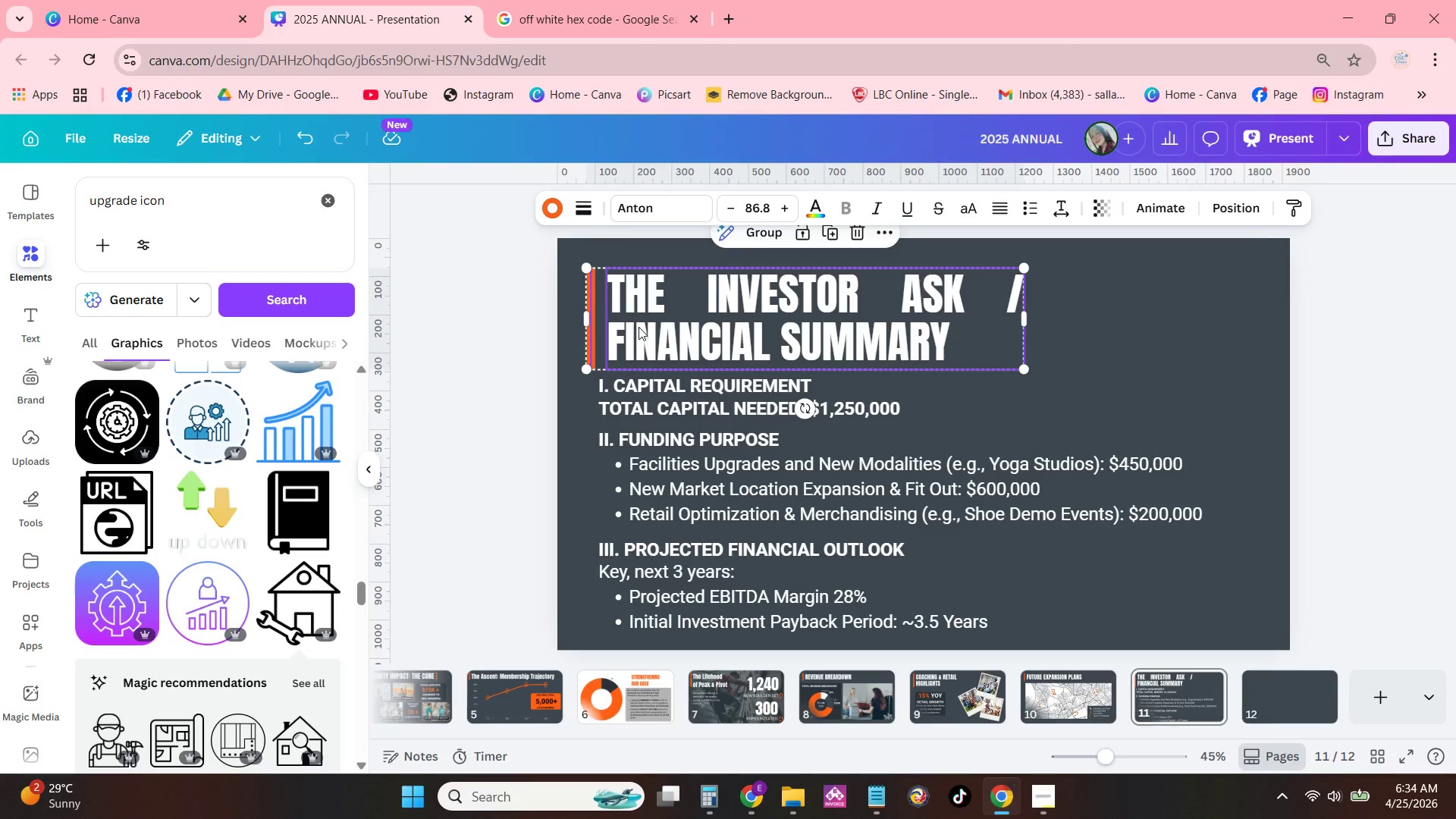 
key(Control+C)
 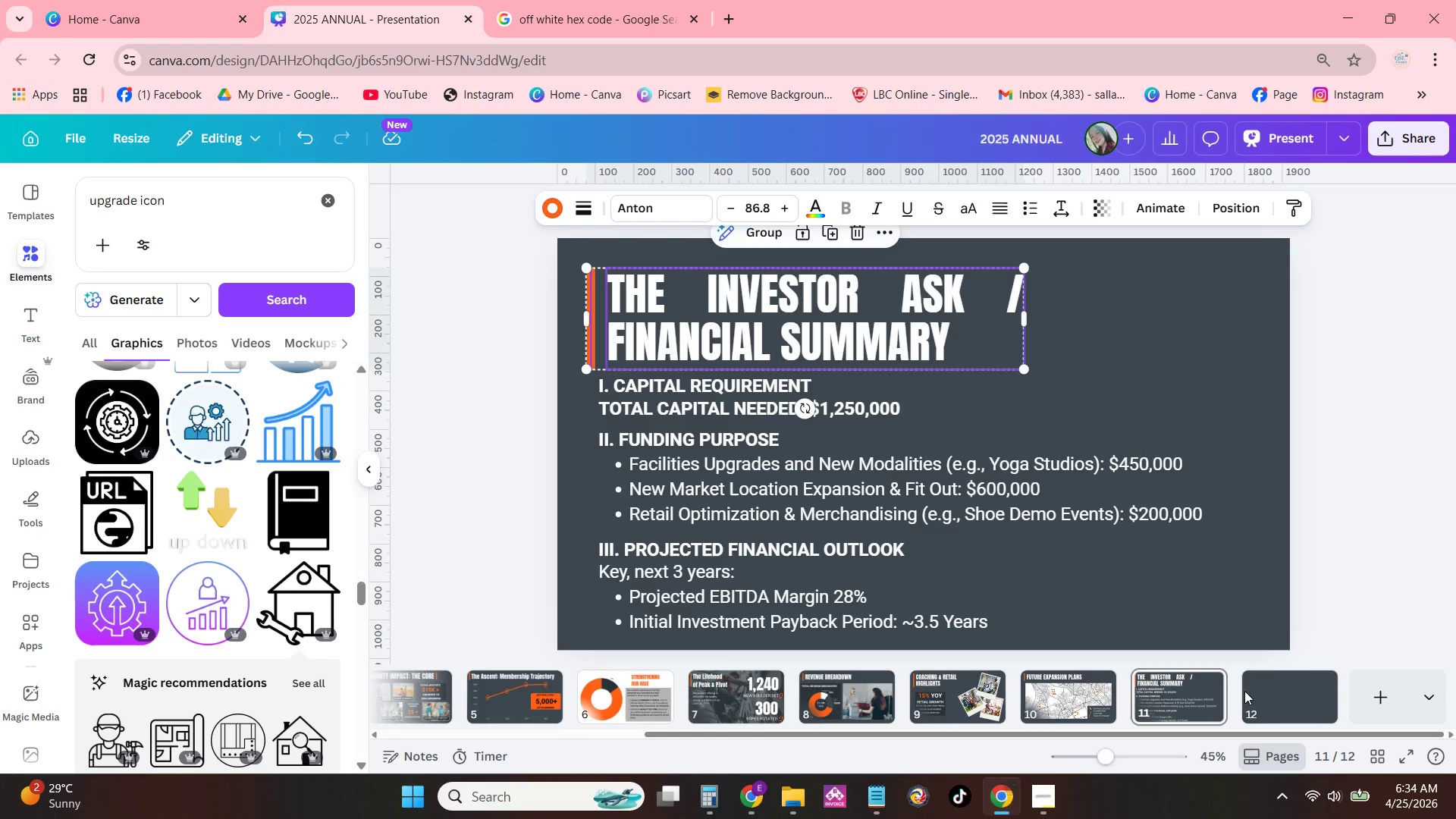 
left_click([1260, 681])
 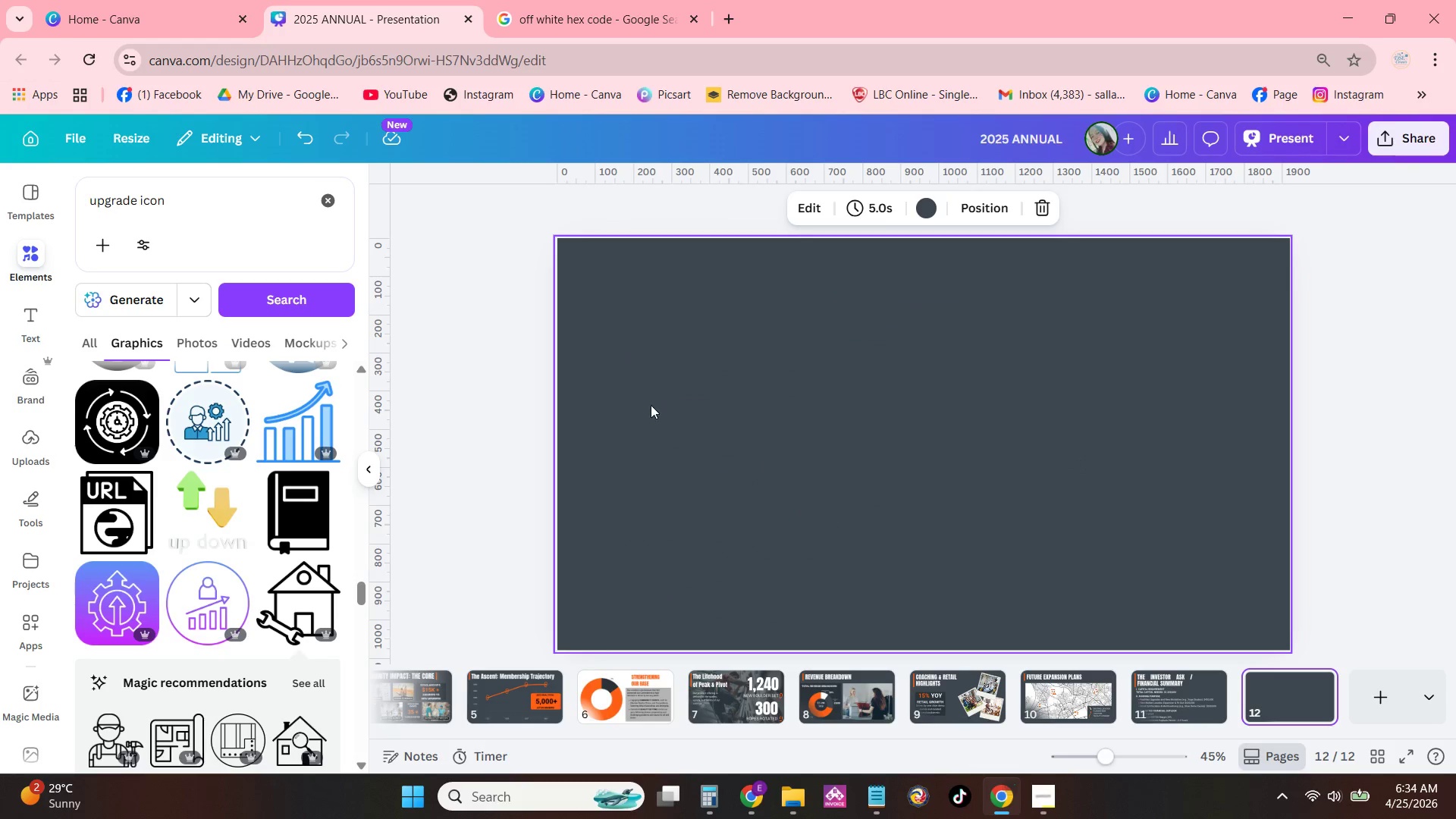 
key(Control+V)
 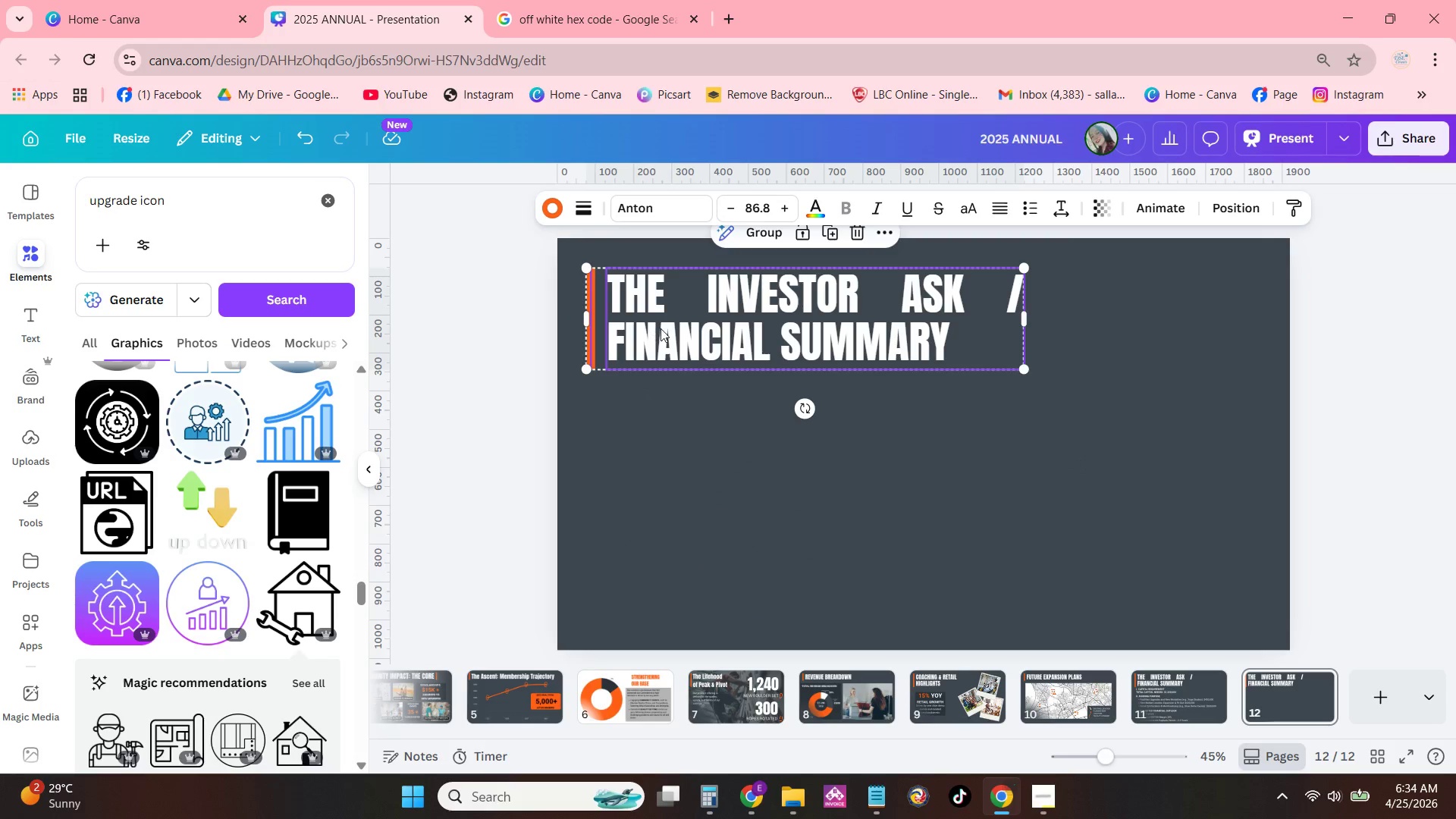 
left_click([661, 328])
 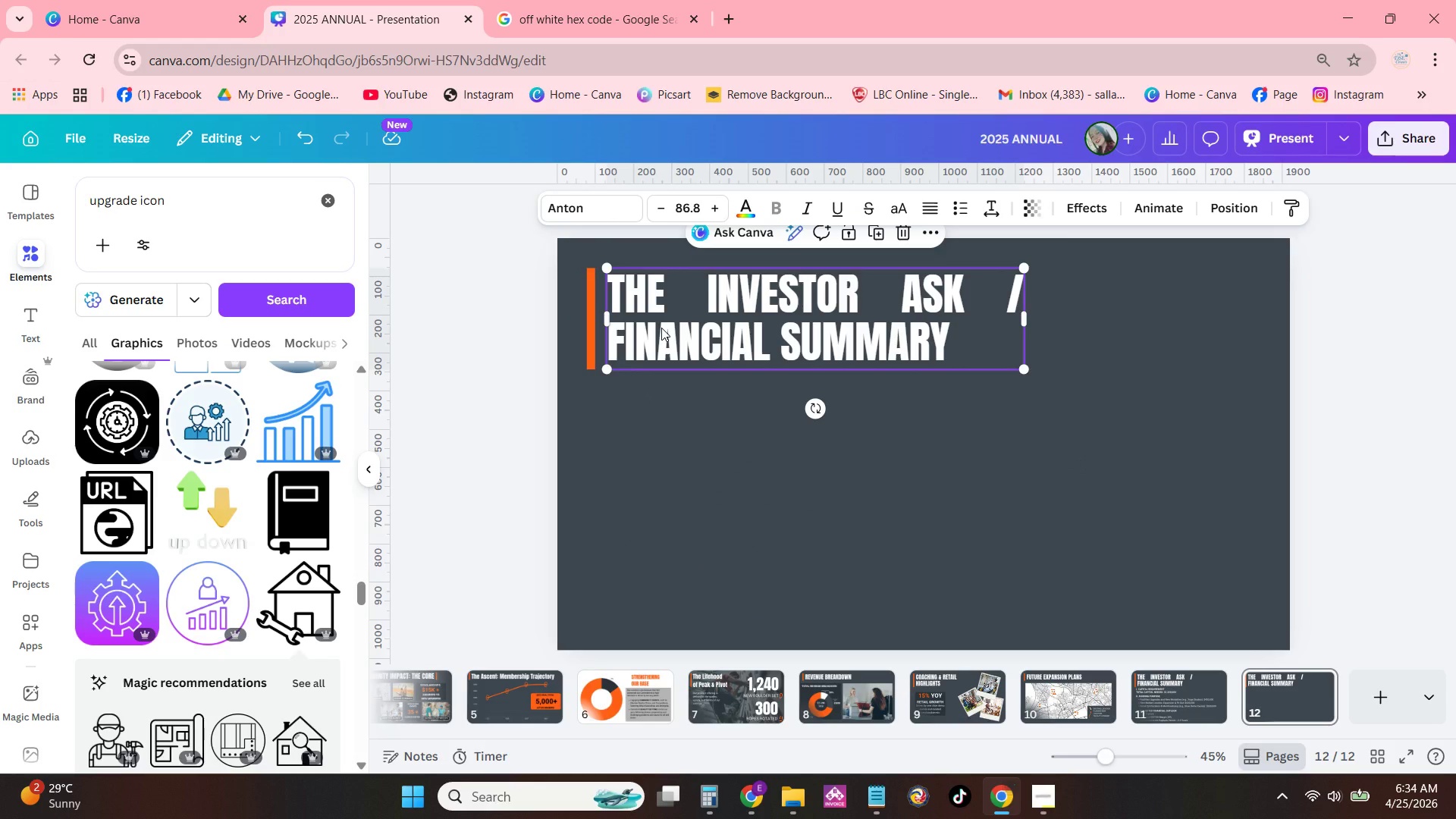 
left_click([661, 328])
 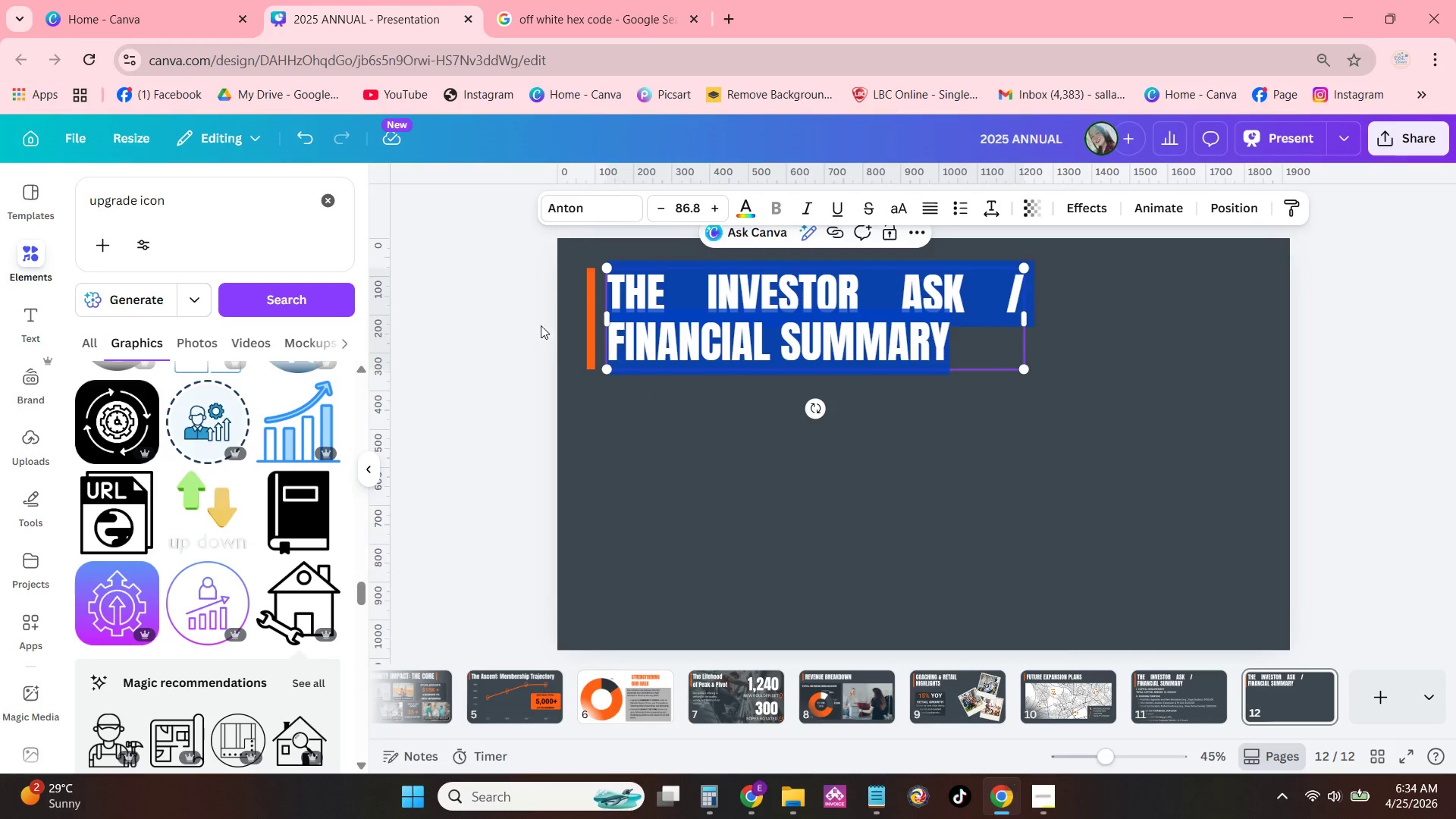 
left_click_drag(start_coordinate=[587, 323], to_coordinate=[591, 399])
 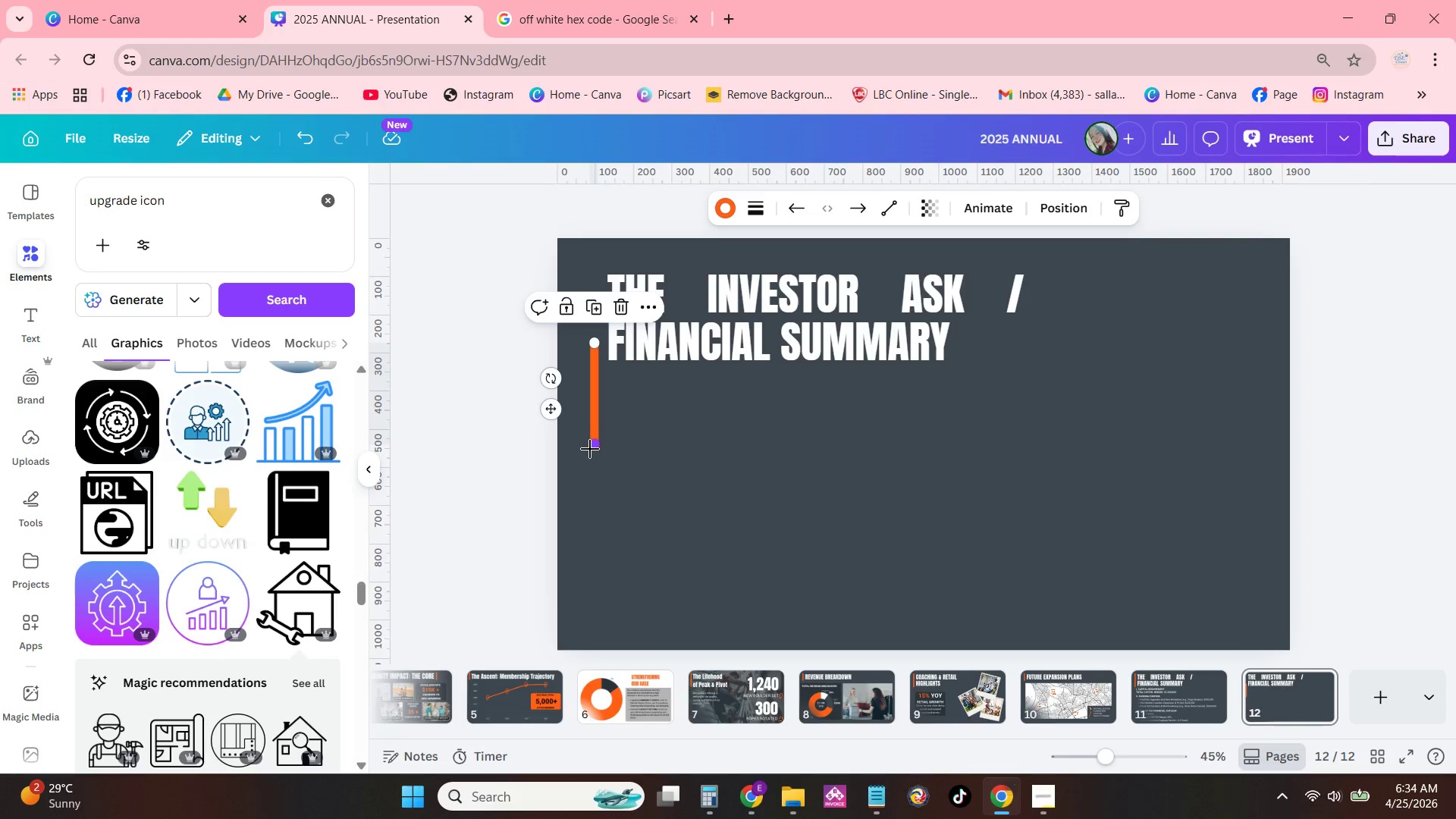 
left_click_drag(start_coordinate=[591, 449], to_coordinate=[591, 433])
 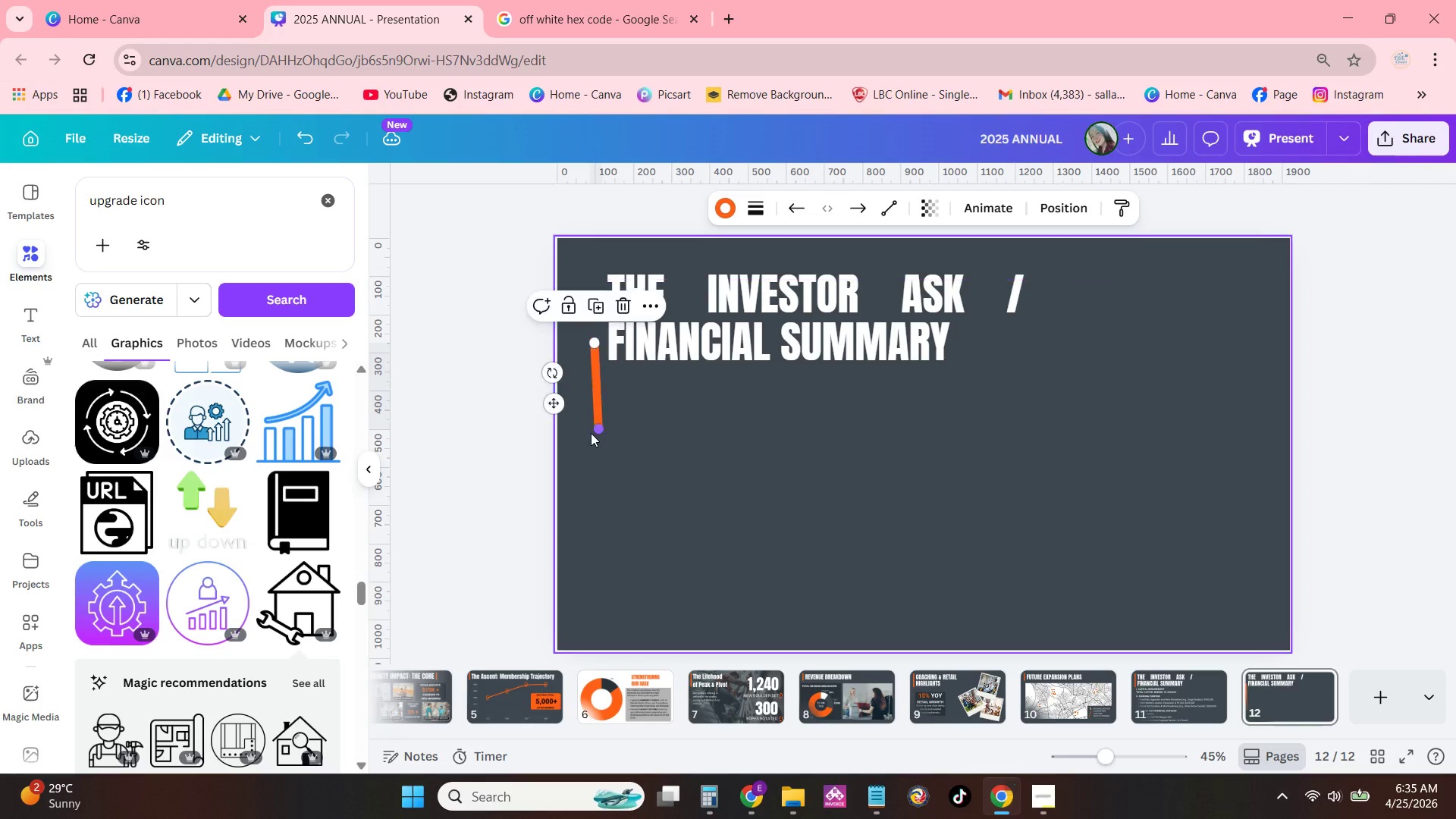 
key(Control+Z)
 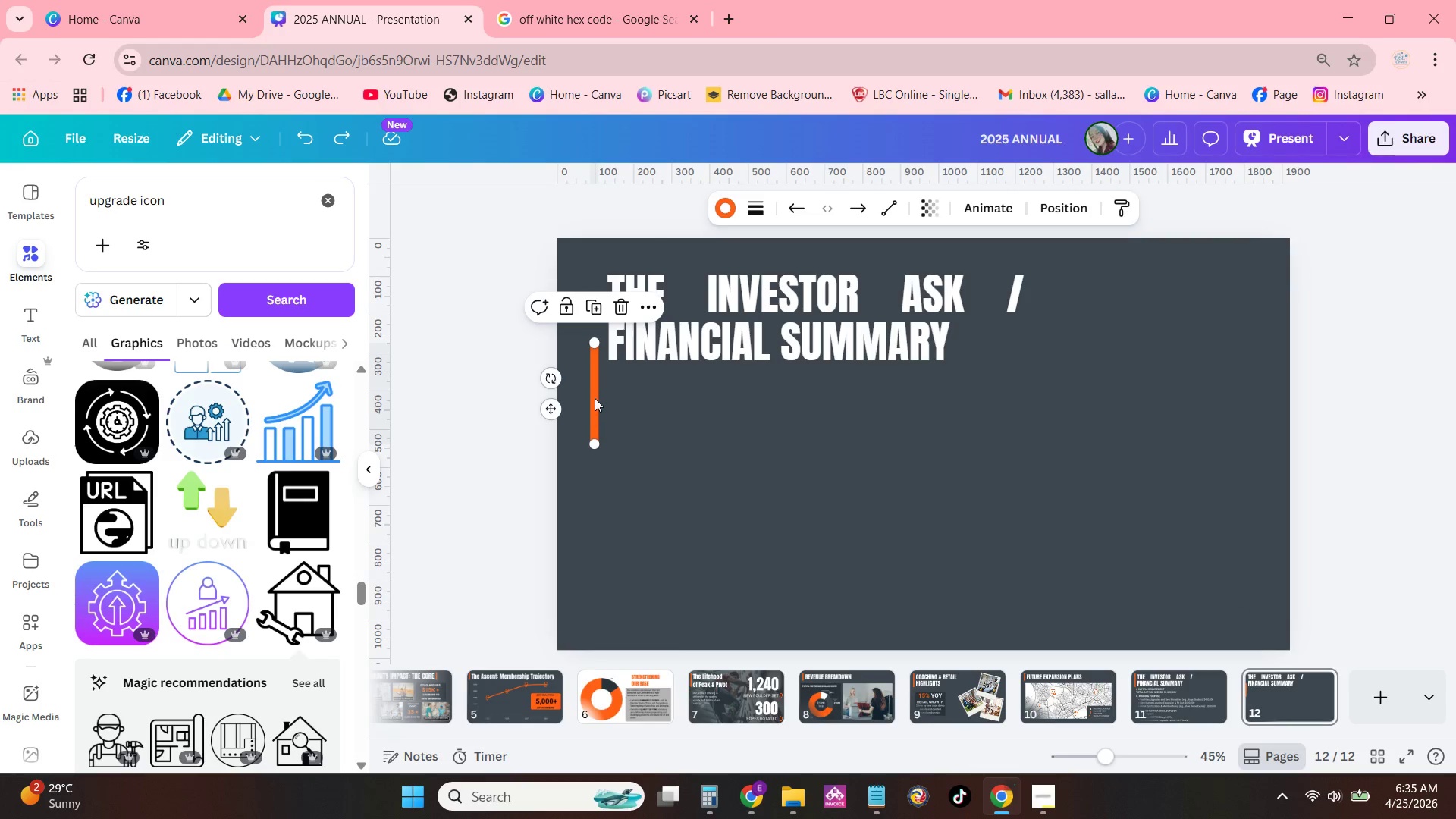 
key(Control+Z)
 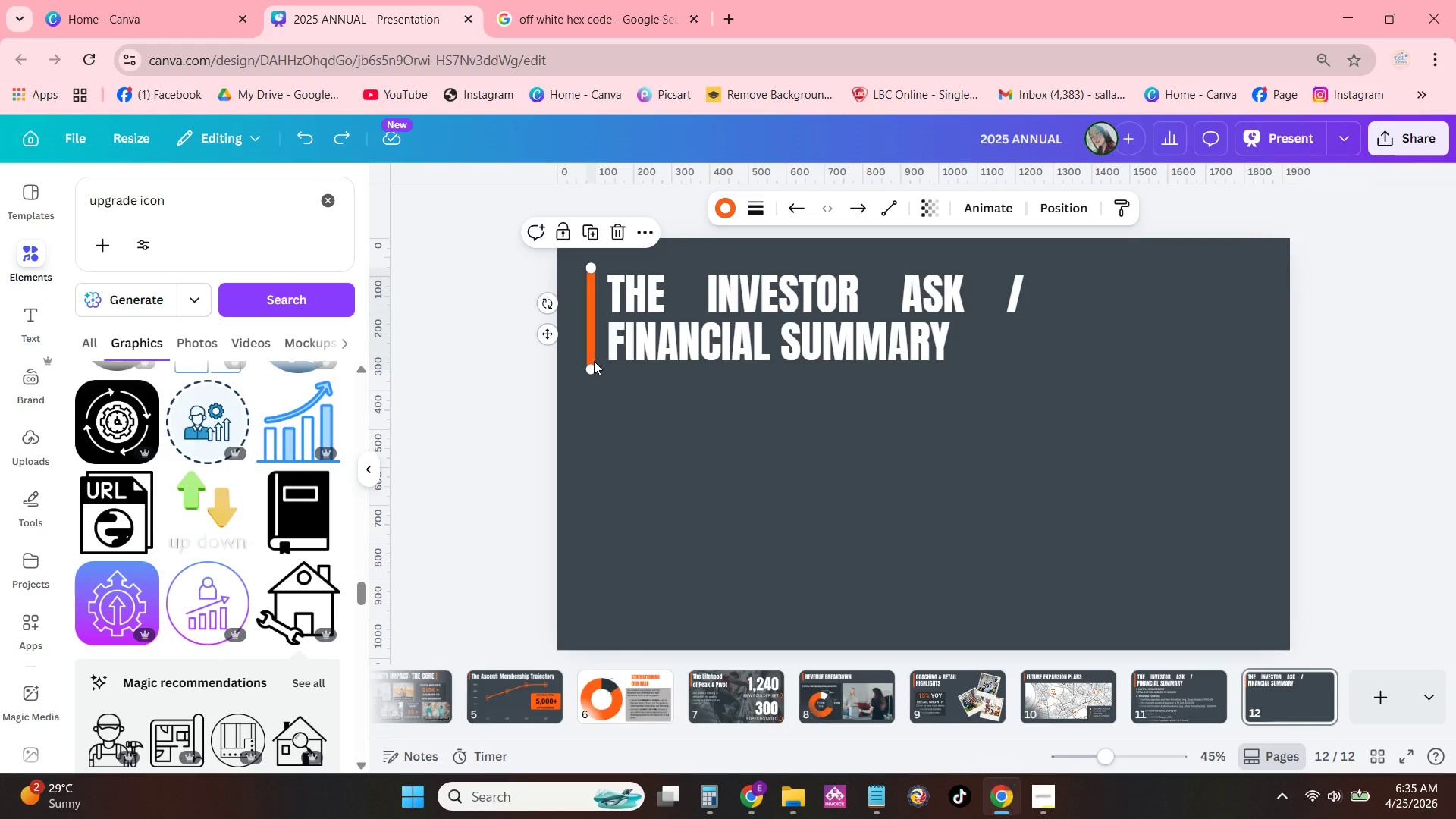 
left_click_drag(start_coordinate=[592, 372], to_coordinate=[595, 444])
 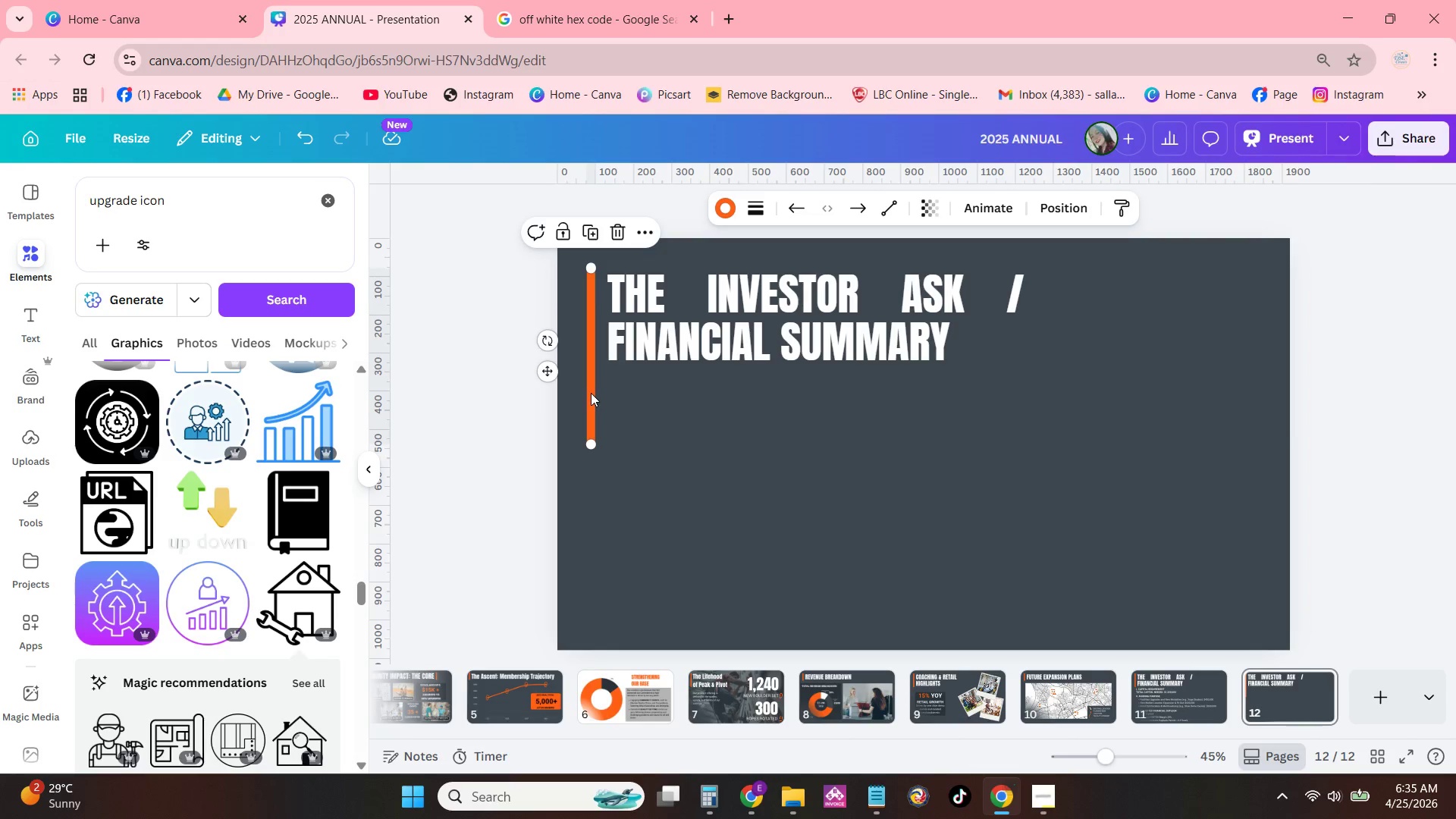 
left_click_drag(start_coordinate=[589, 390], to_coordinate=[590, 479])
 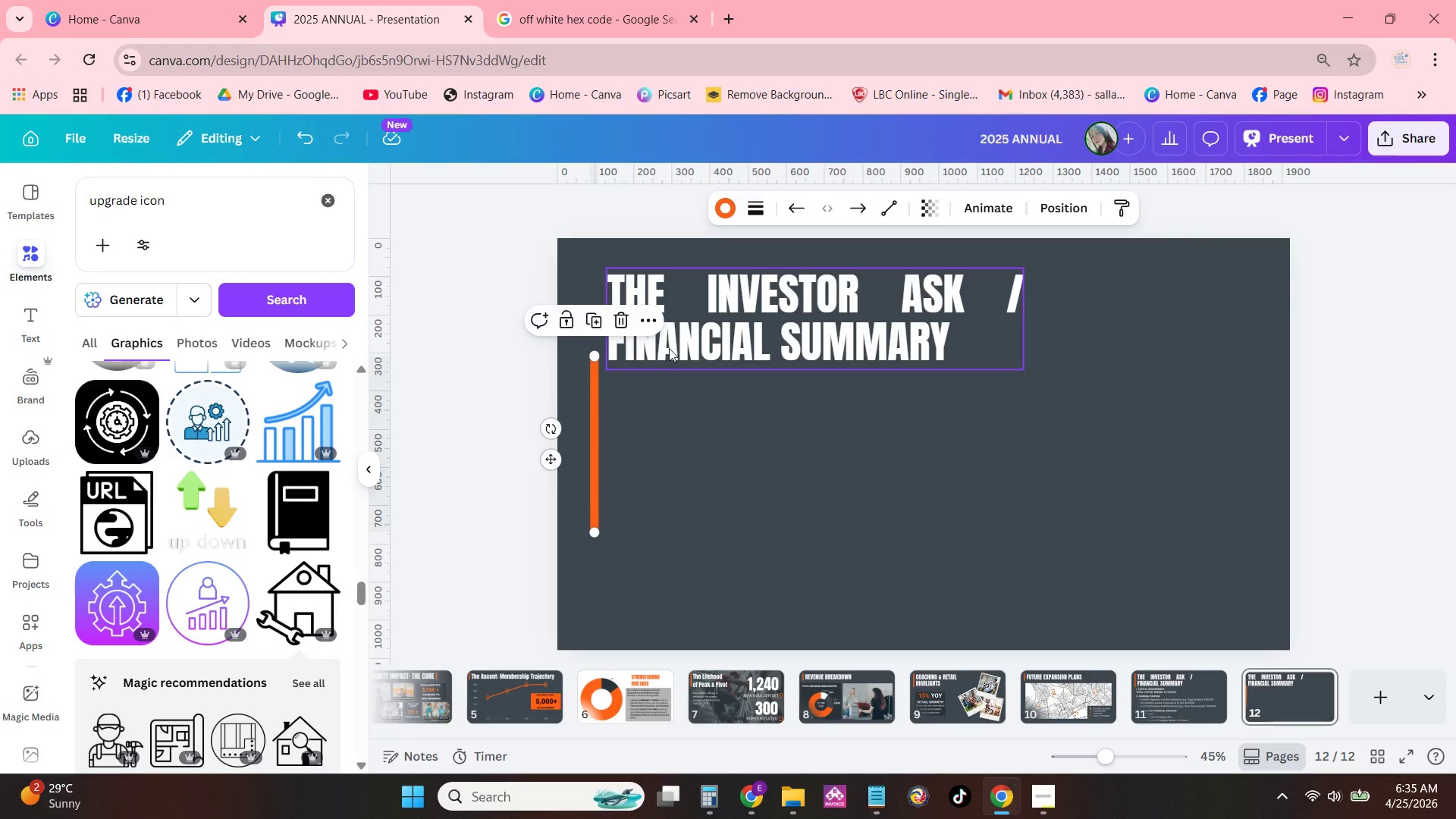 
left_click_drag(start_coordinate=[676, 347], to_coordinate=[673, 472])
 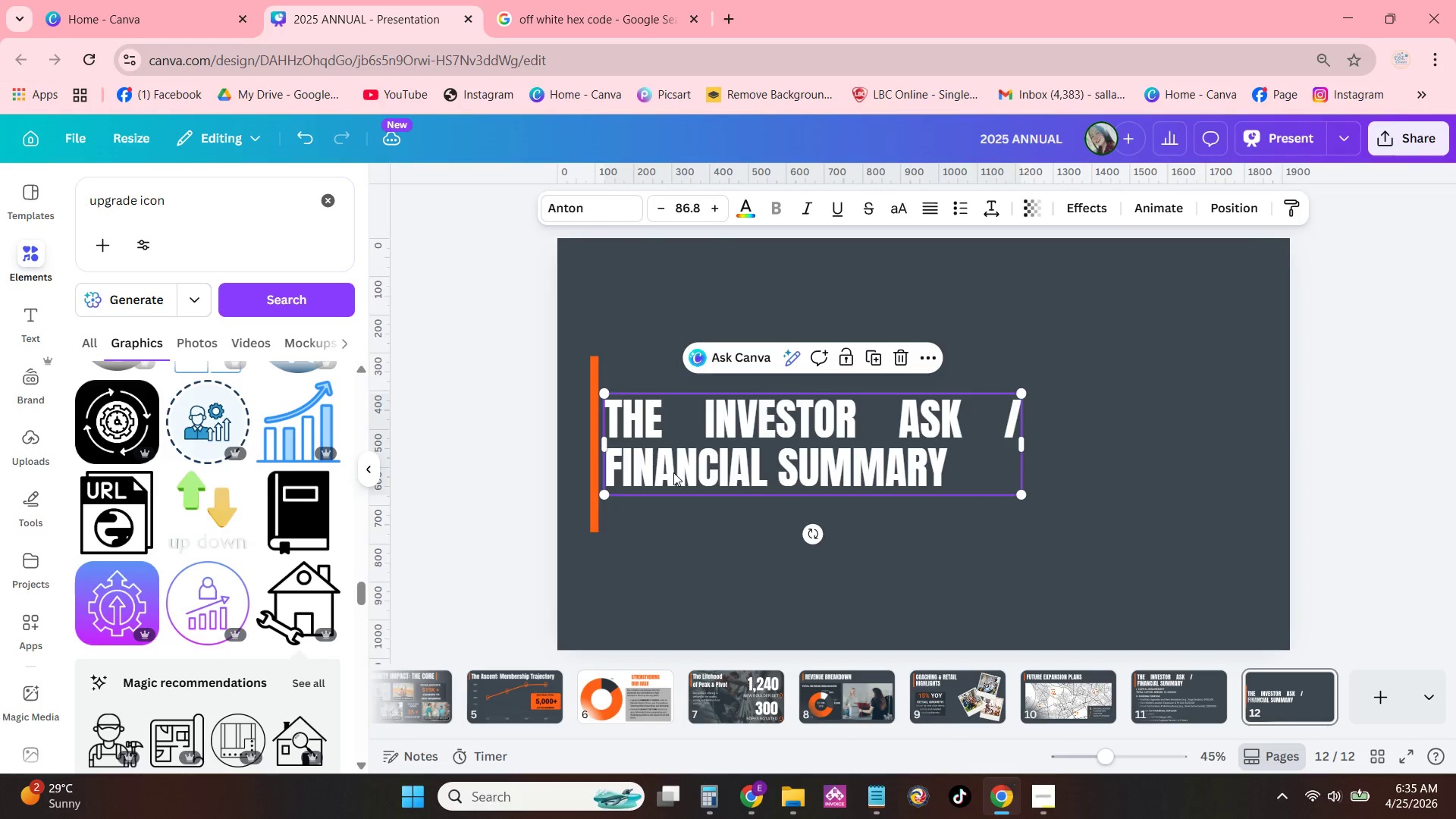 
left_click([673, 472])
 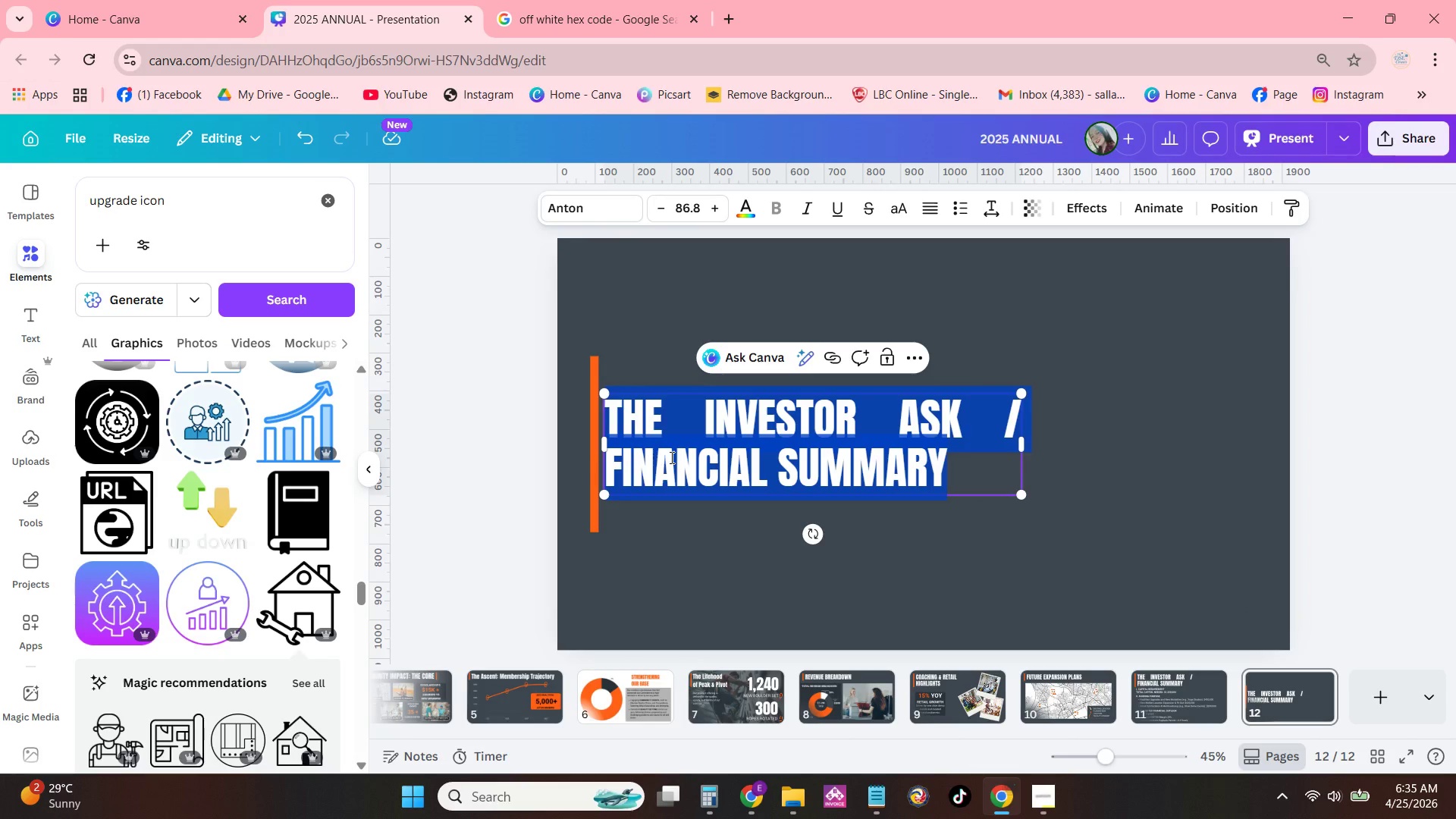 
left_click_drag(start_coordinate=[697, 450], to_coordinate=[697, 436])
 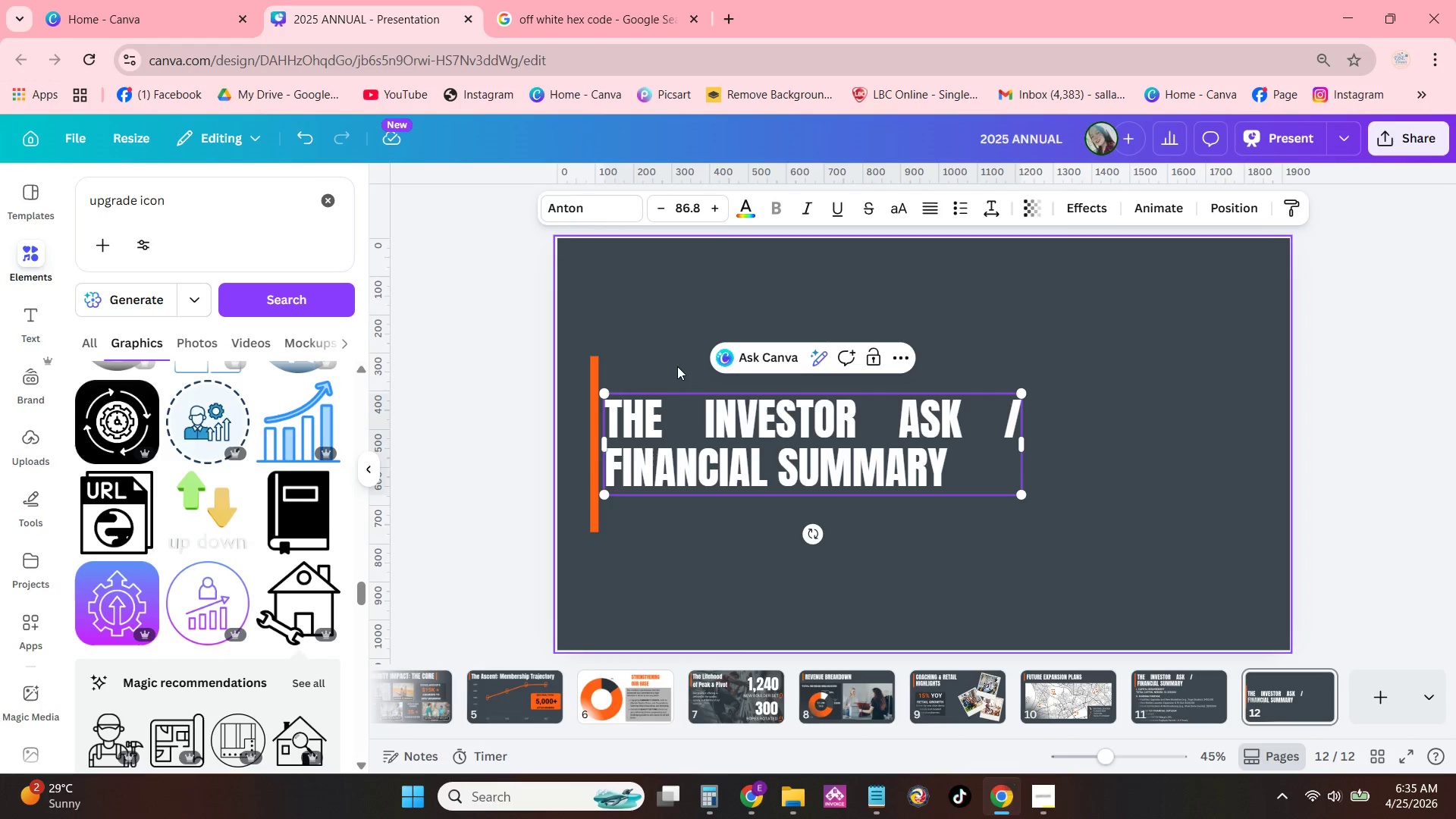 
left_click([676, 364])
 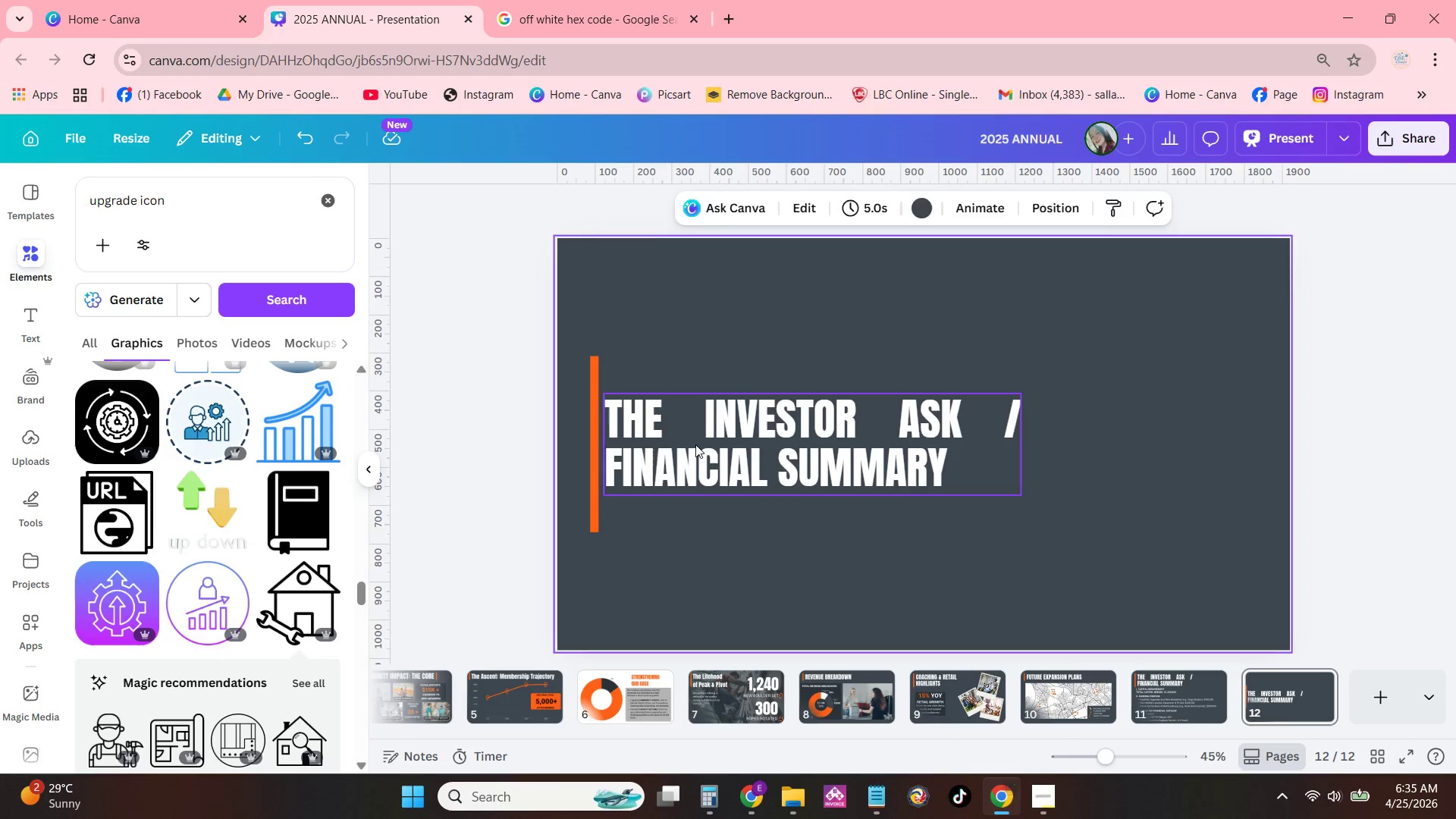 
left_click_drag(start_coordinate=[695, 444], to_coordinate=[698, 418])
 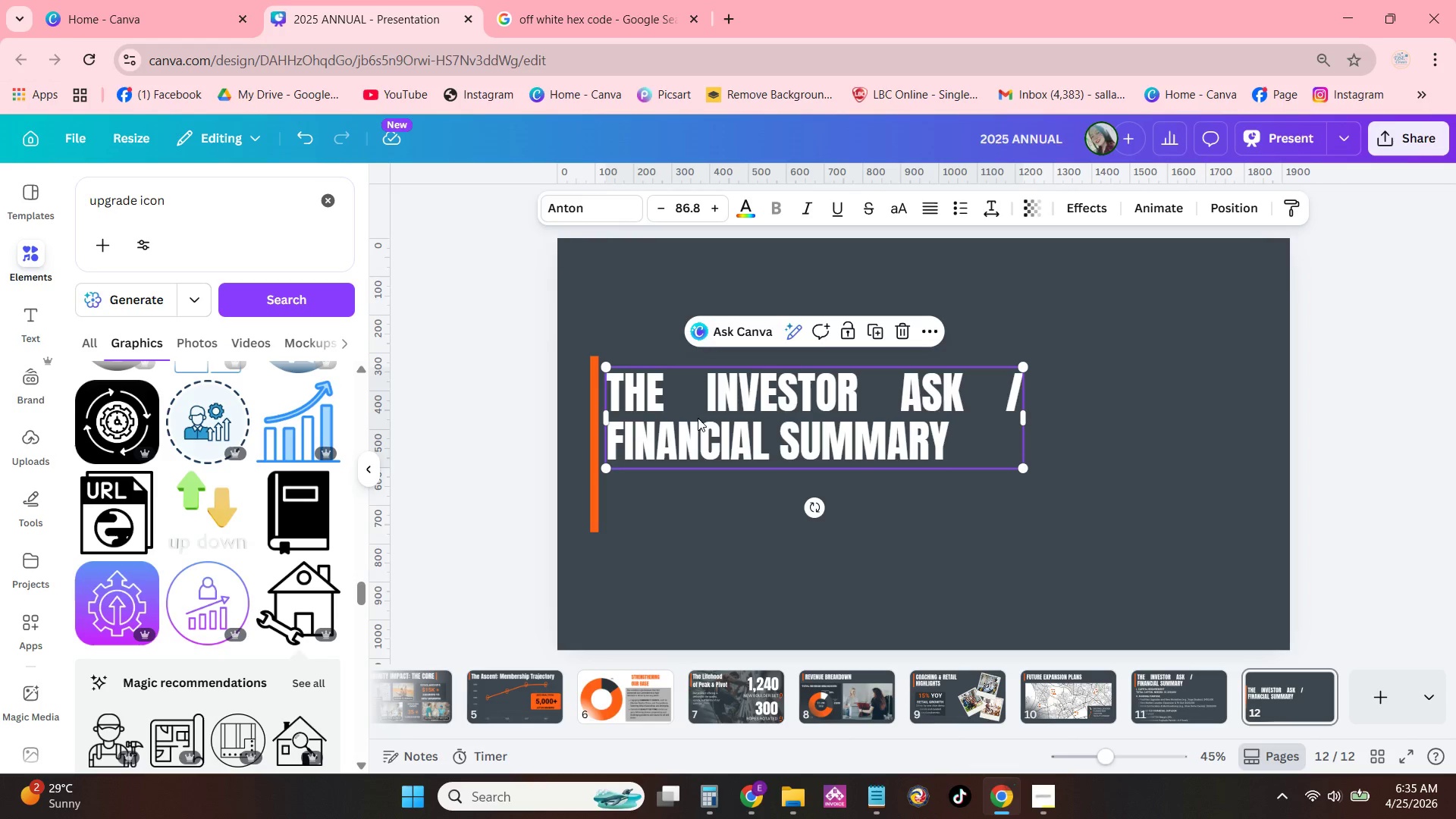 
left_click([698, 418])
 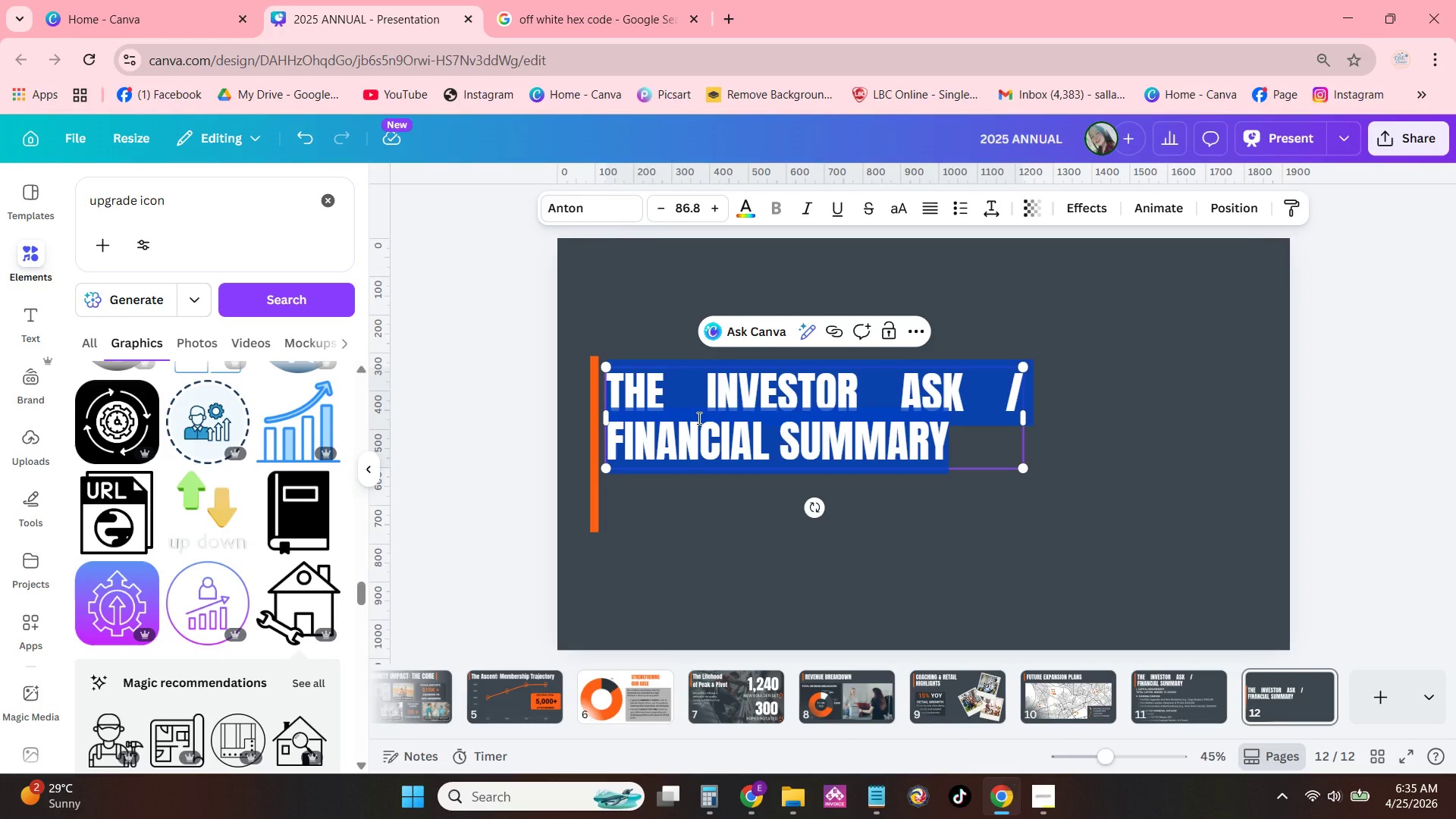 
hold_key(key=ShiftLeft, duration=0.39)
 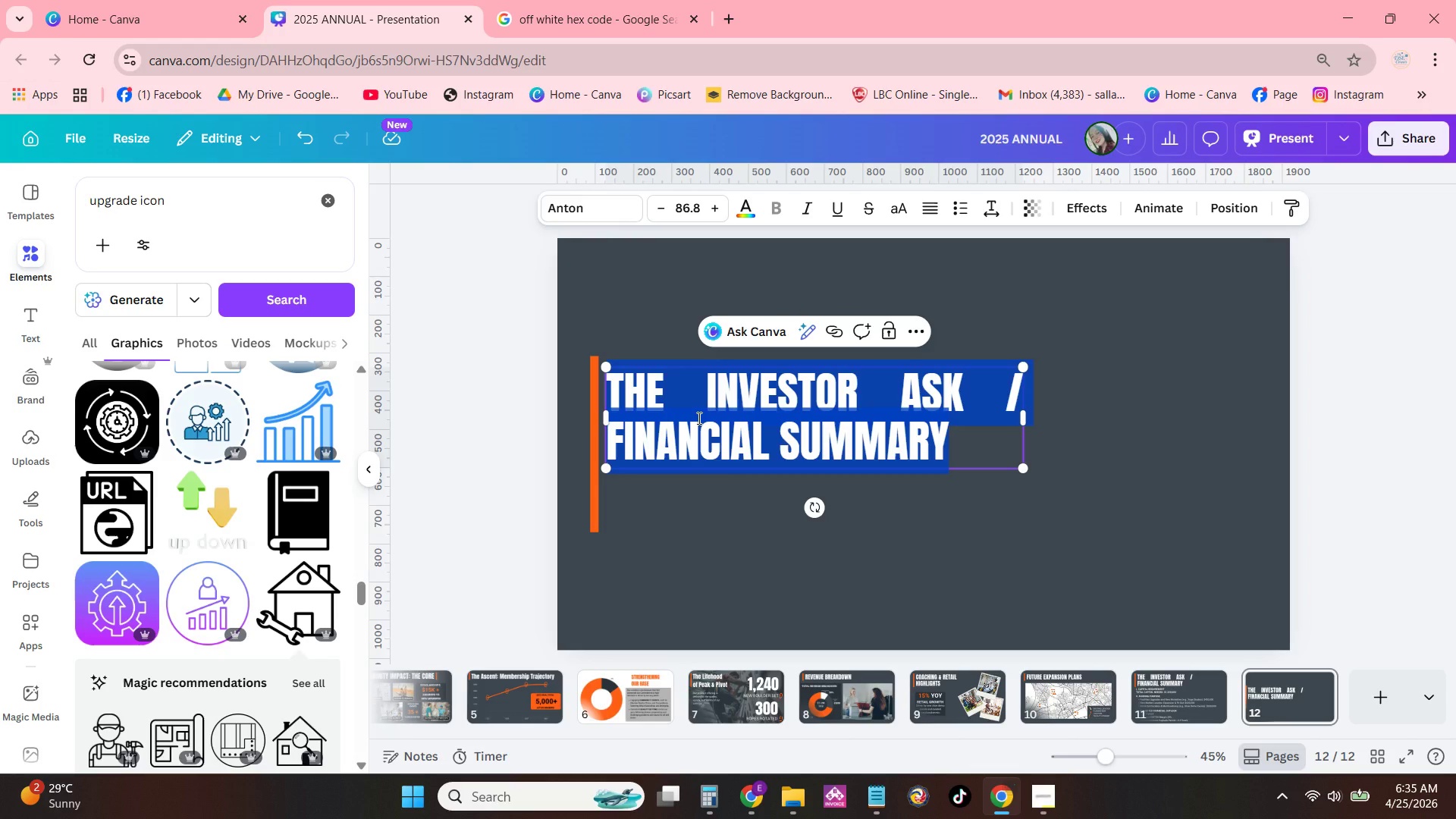 
type(LET'S CLIMB)
 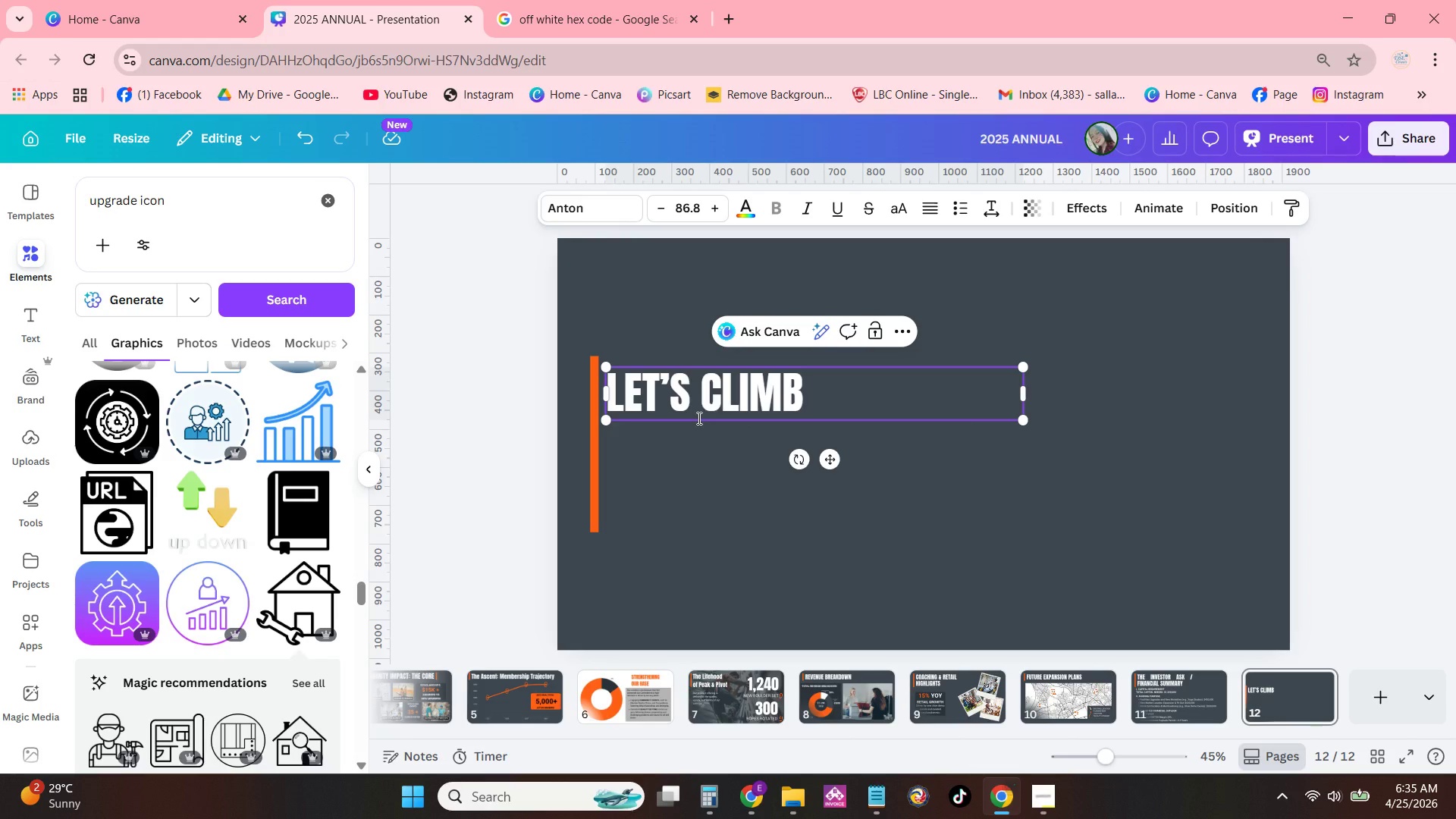 
key(Enter)
 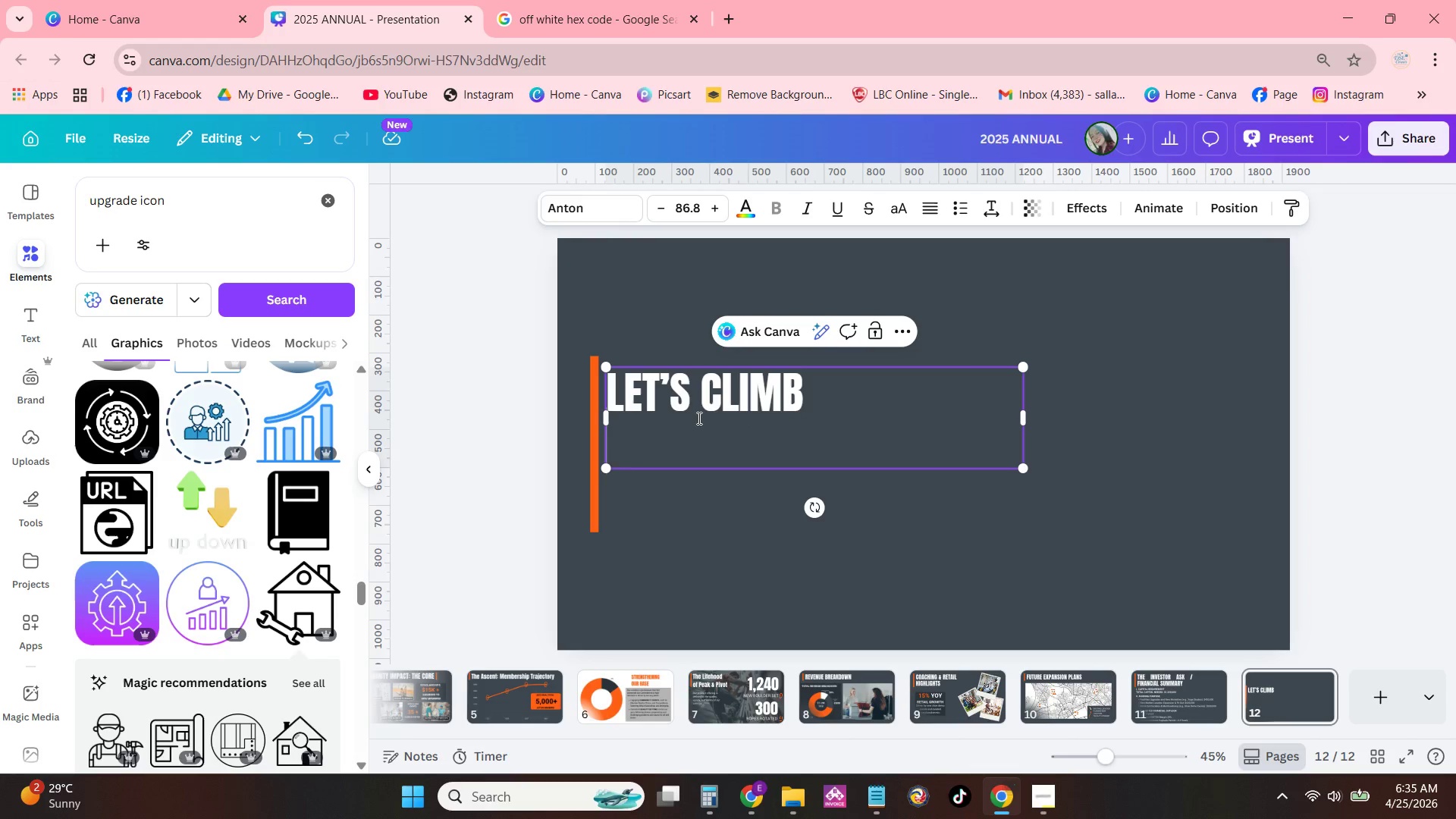 
type(TOGETHER.)
 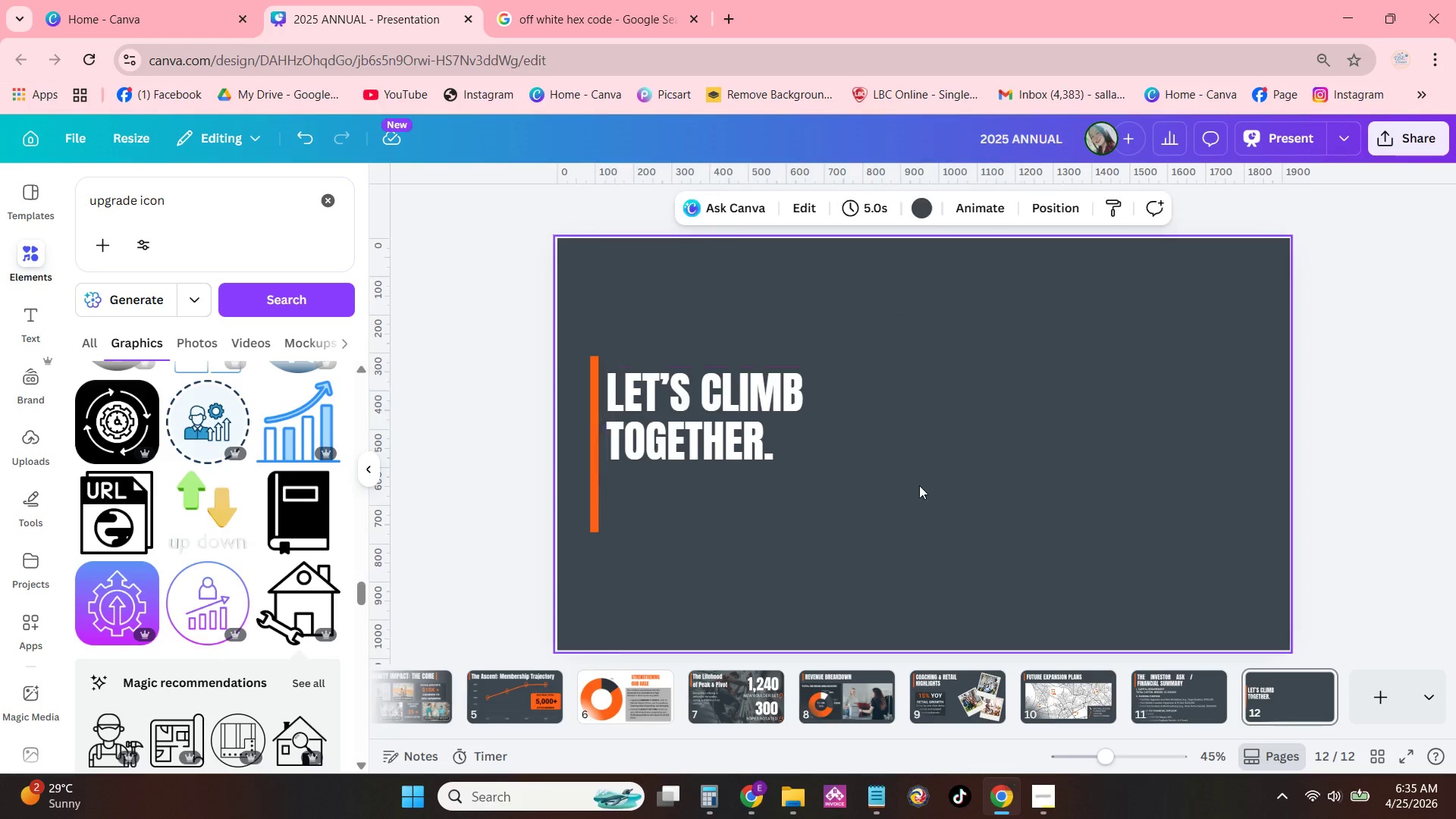 
left_click_drag(start_coordinate=[906, 444], to_coordinate=[910, 445])
 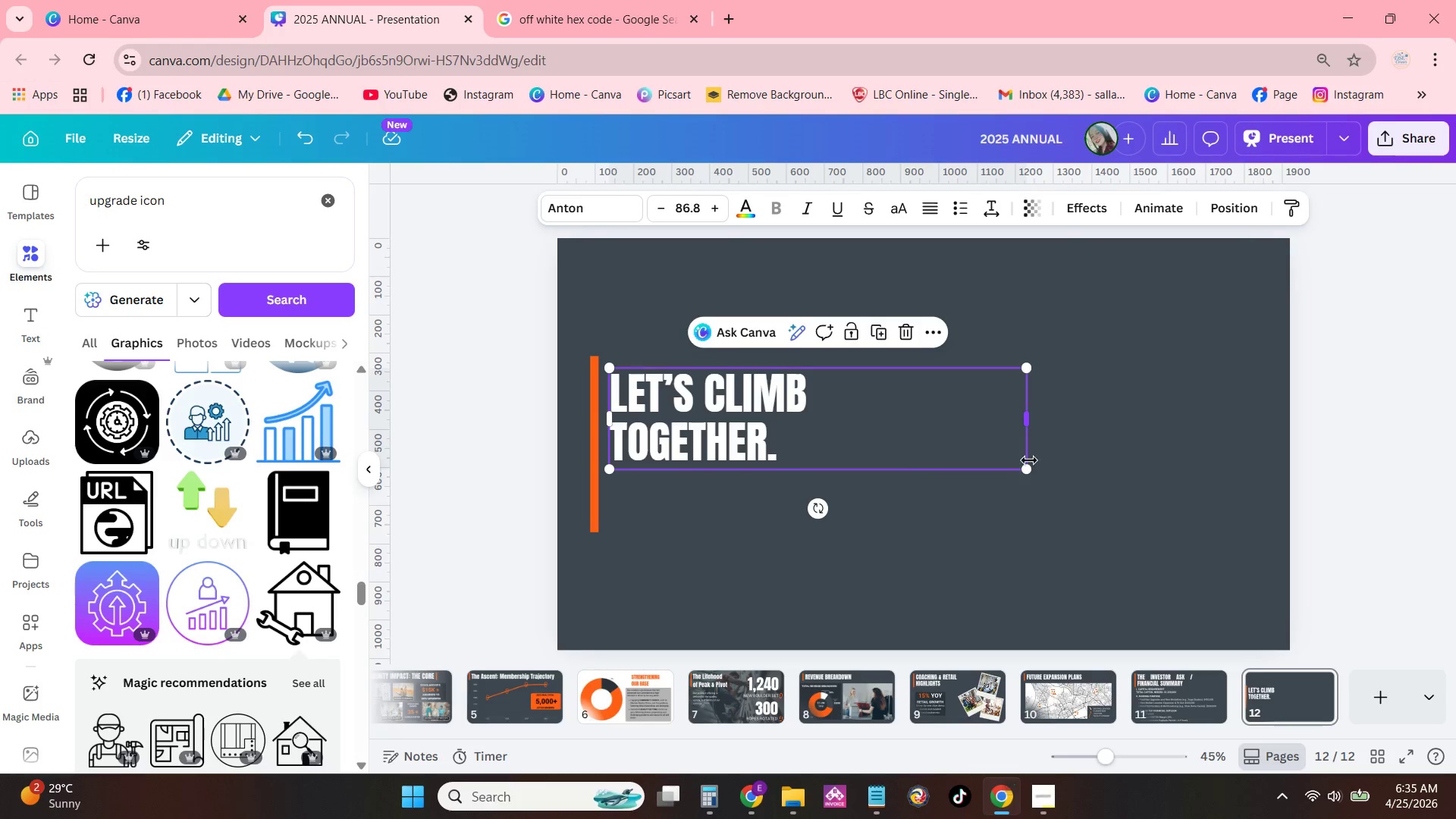 
left_click_drag(start_coordinate=[1034, 425], to_coordinate=[889, 429])
 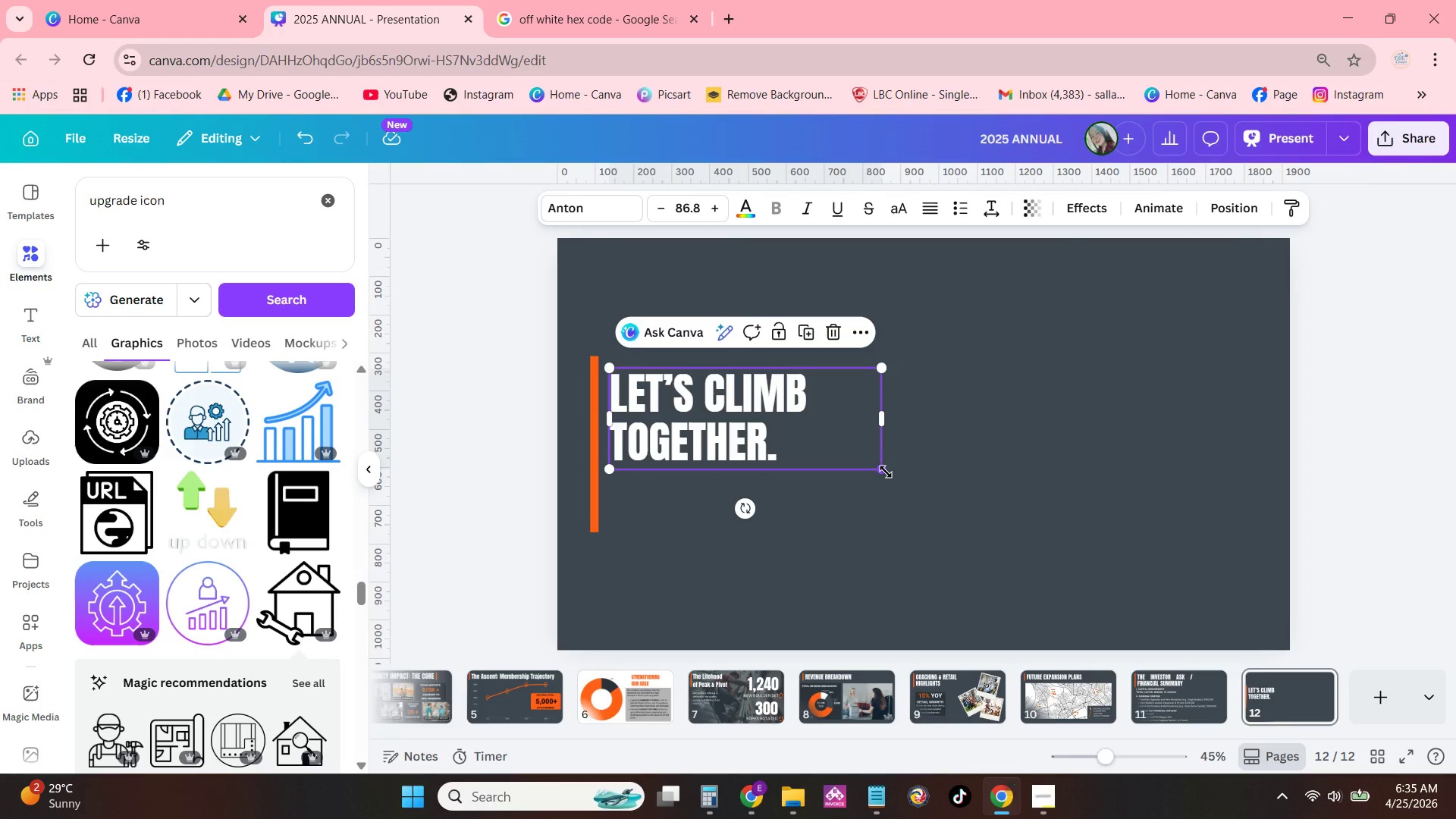 
left_click_drag(start_coordinate=[885, 471], to_coordinate=[927, 536])
 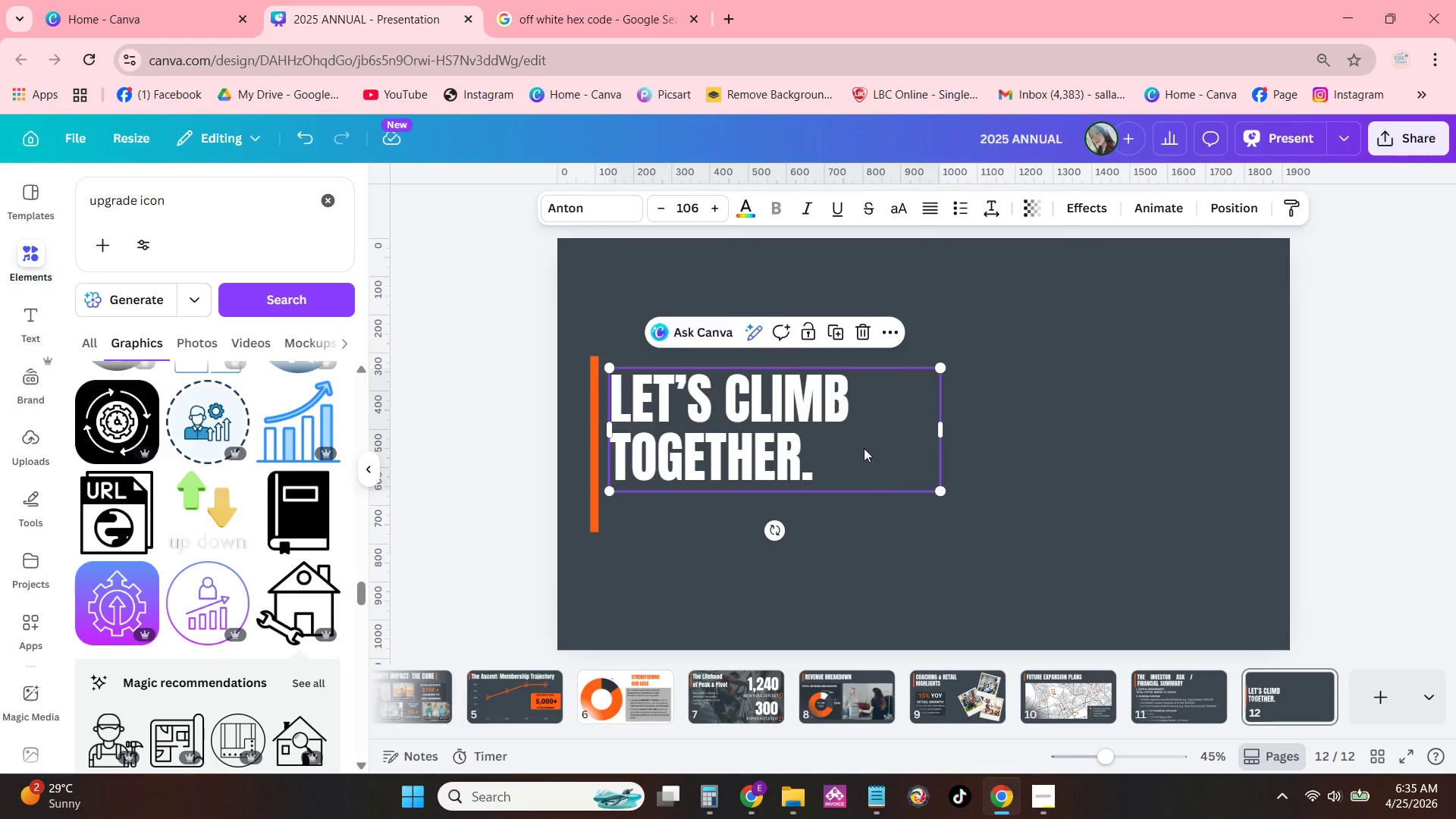 
left_click_drag(start_coordinate=[863, 446], to_coordinate=[861, 438])
 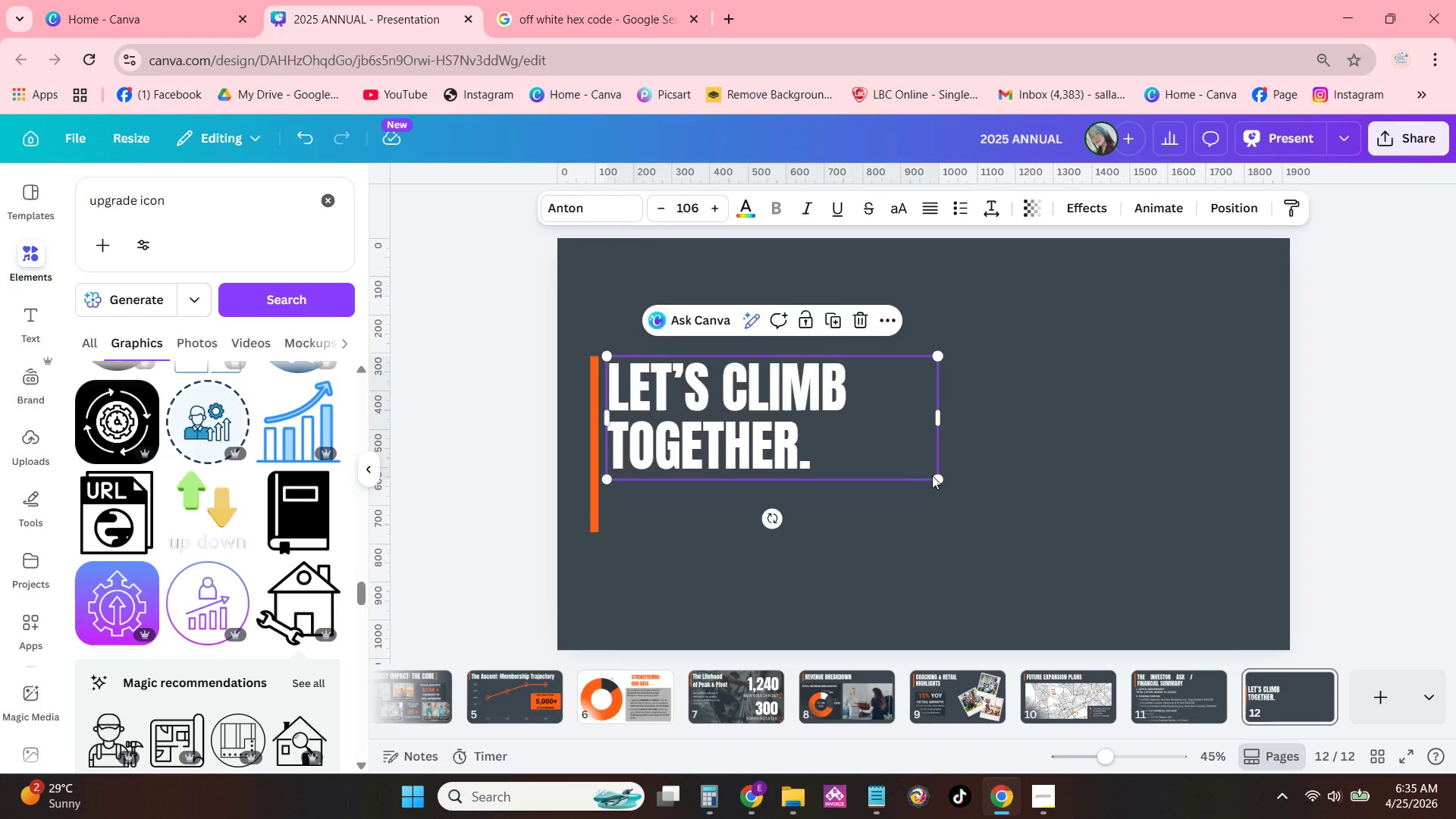 
left_click_drag(start_coordinate=[937, 475], to_coordinate=[959, 500])
 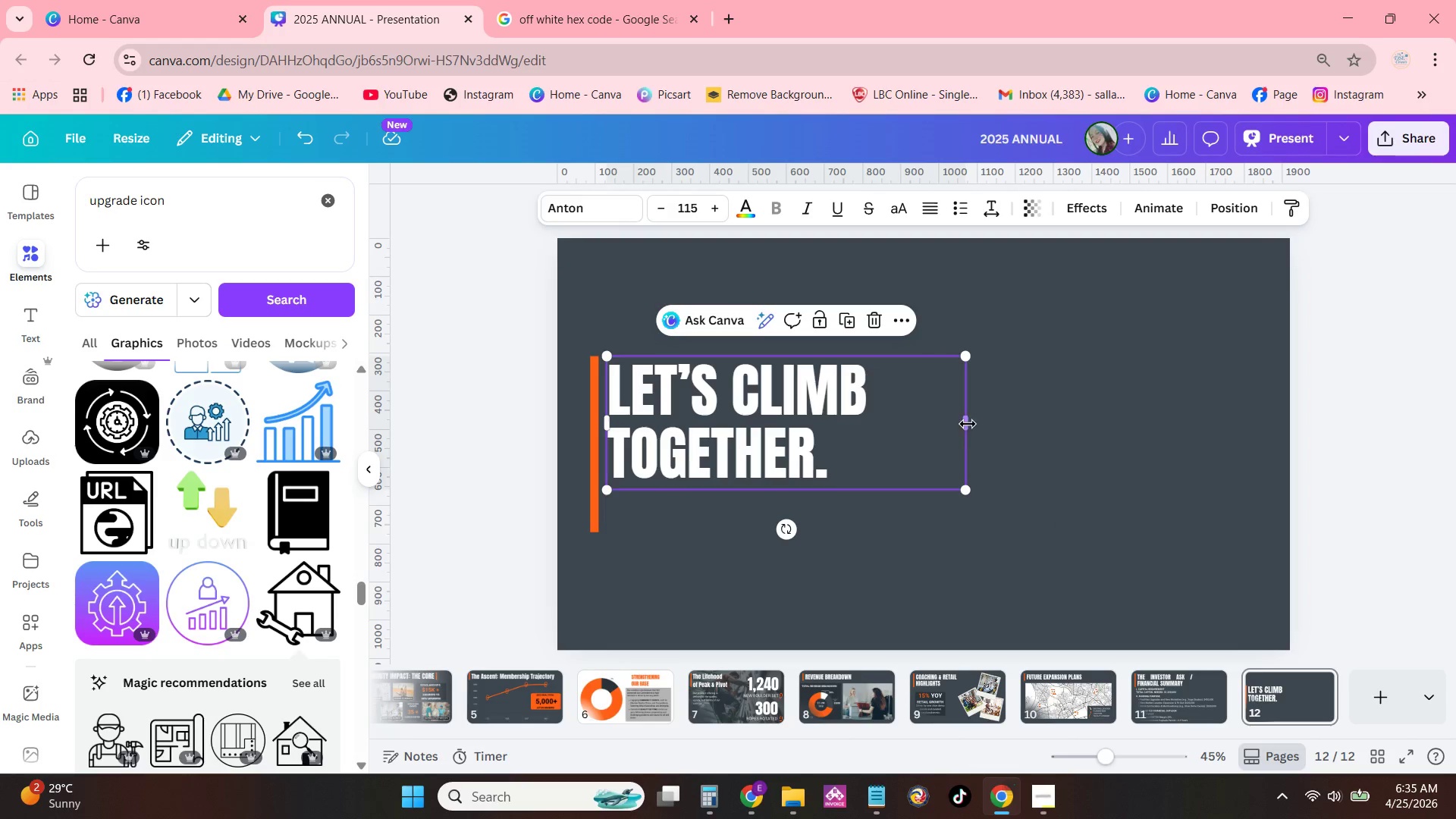 
left_click_drag(start_coordinate=[968, 424], to_coordinate=[894, 420])
 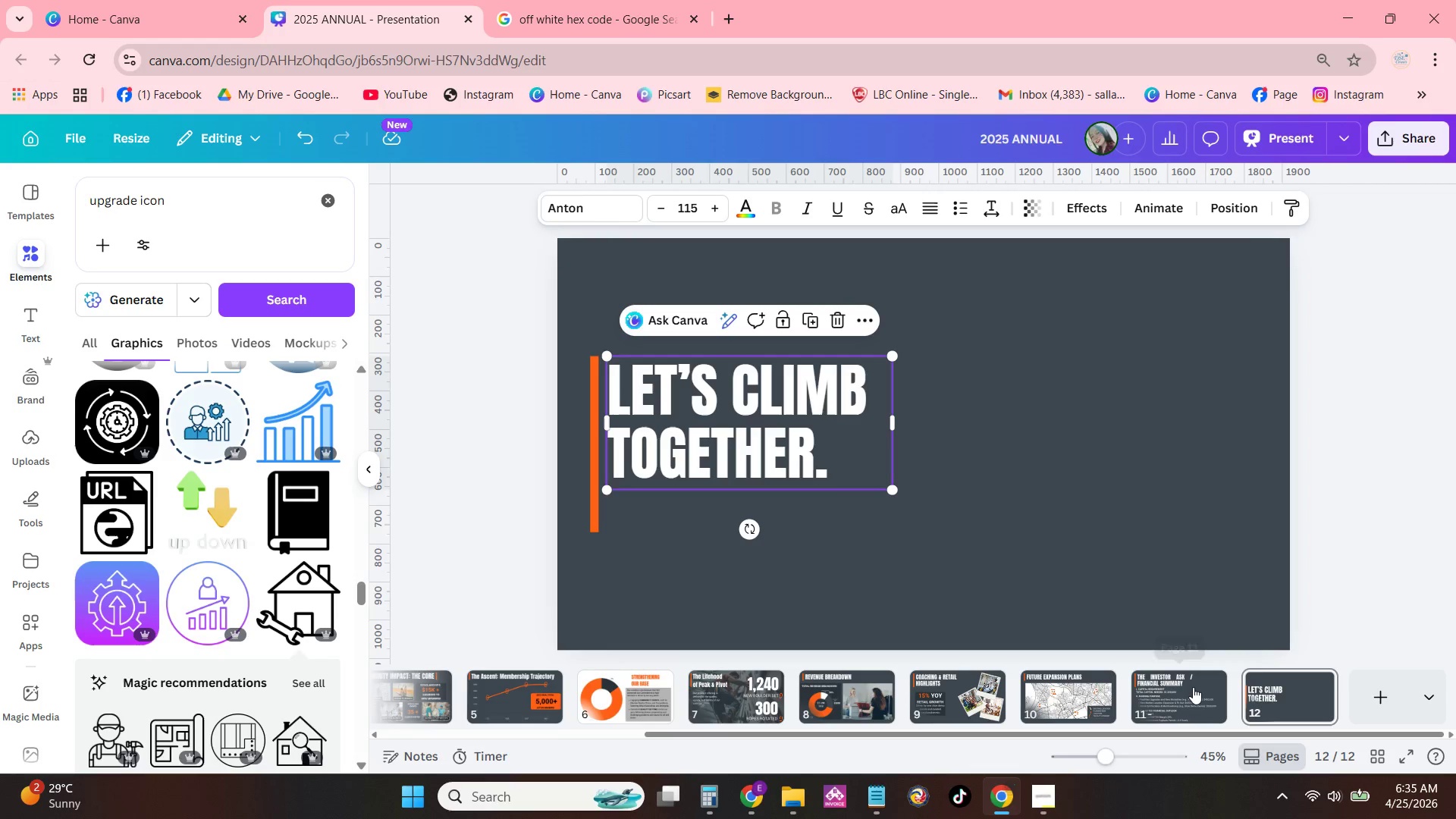 
left_click([1193, 687])
 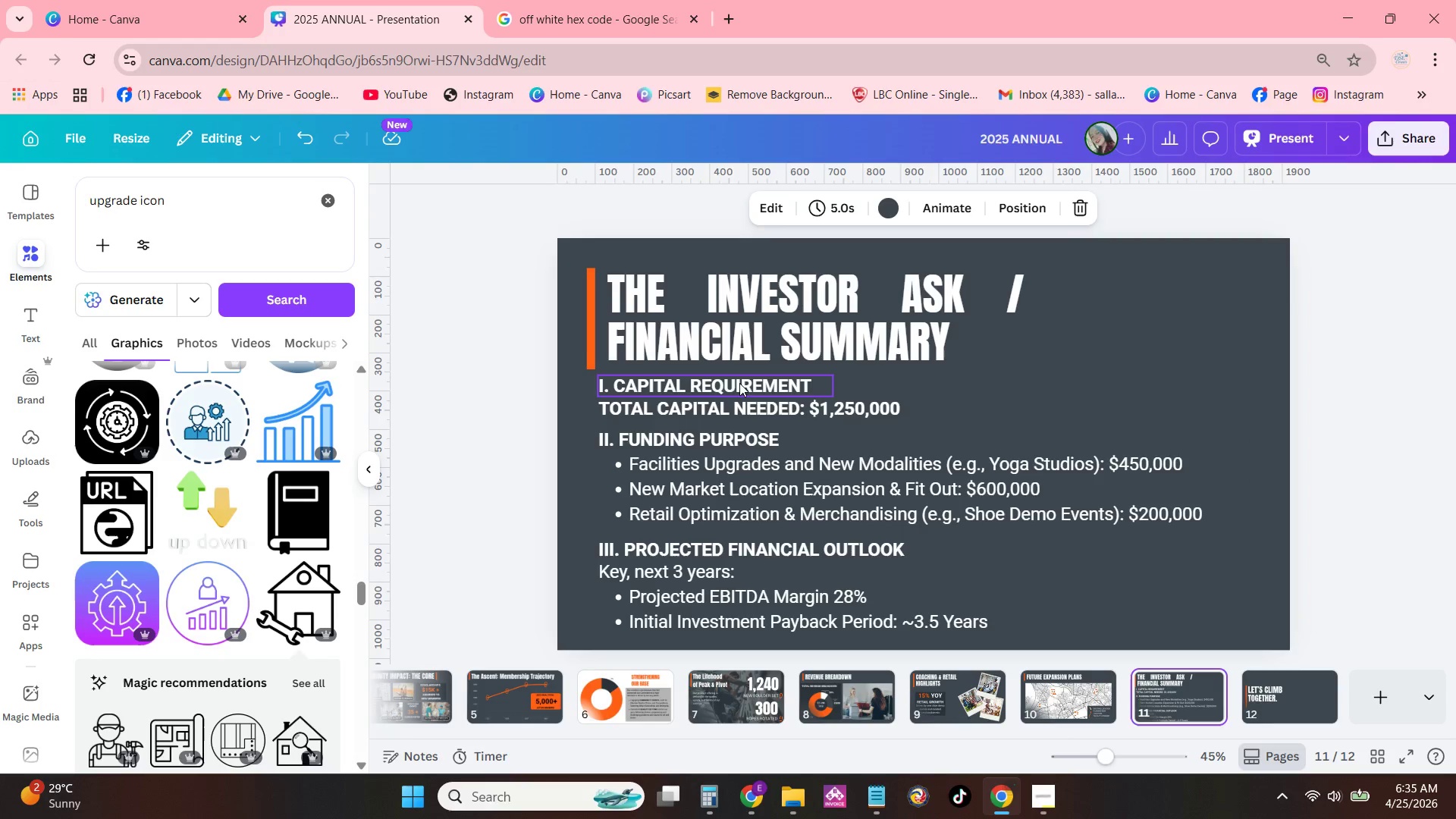 
left_click([738, 379])
 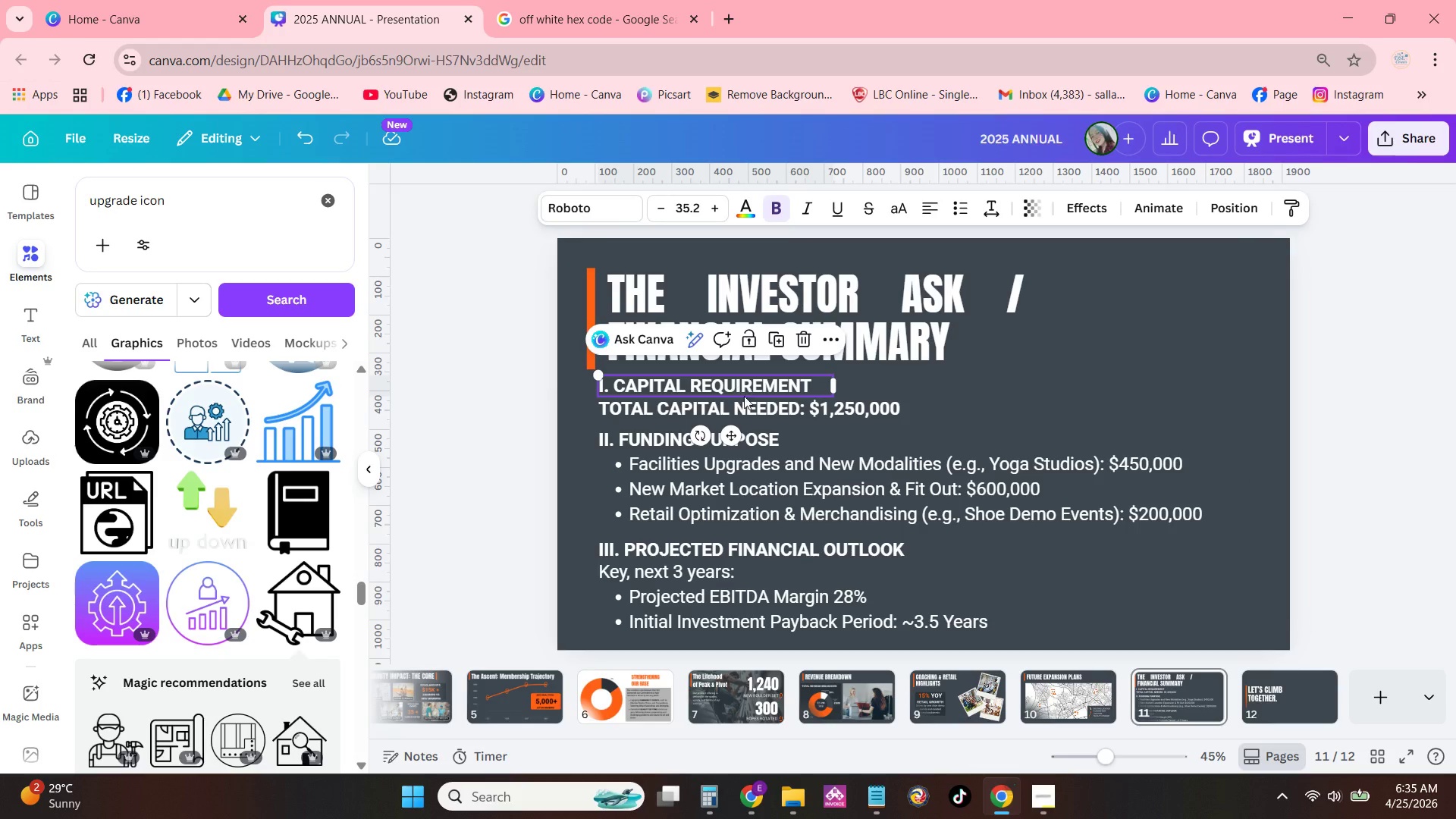 
key(Control+C)
 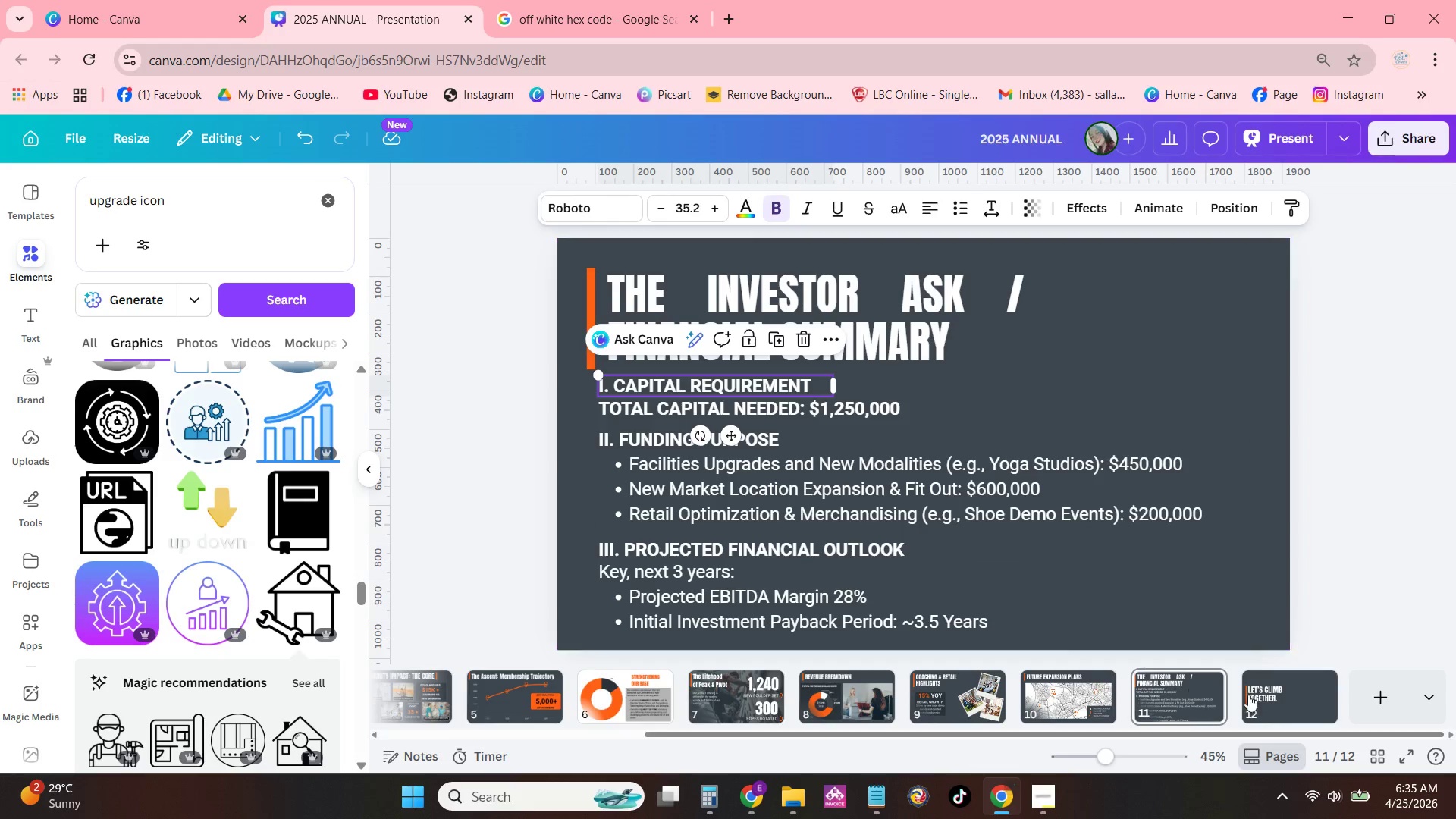 
left_click([1262, 698])
 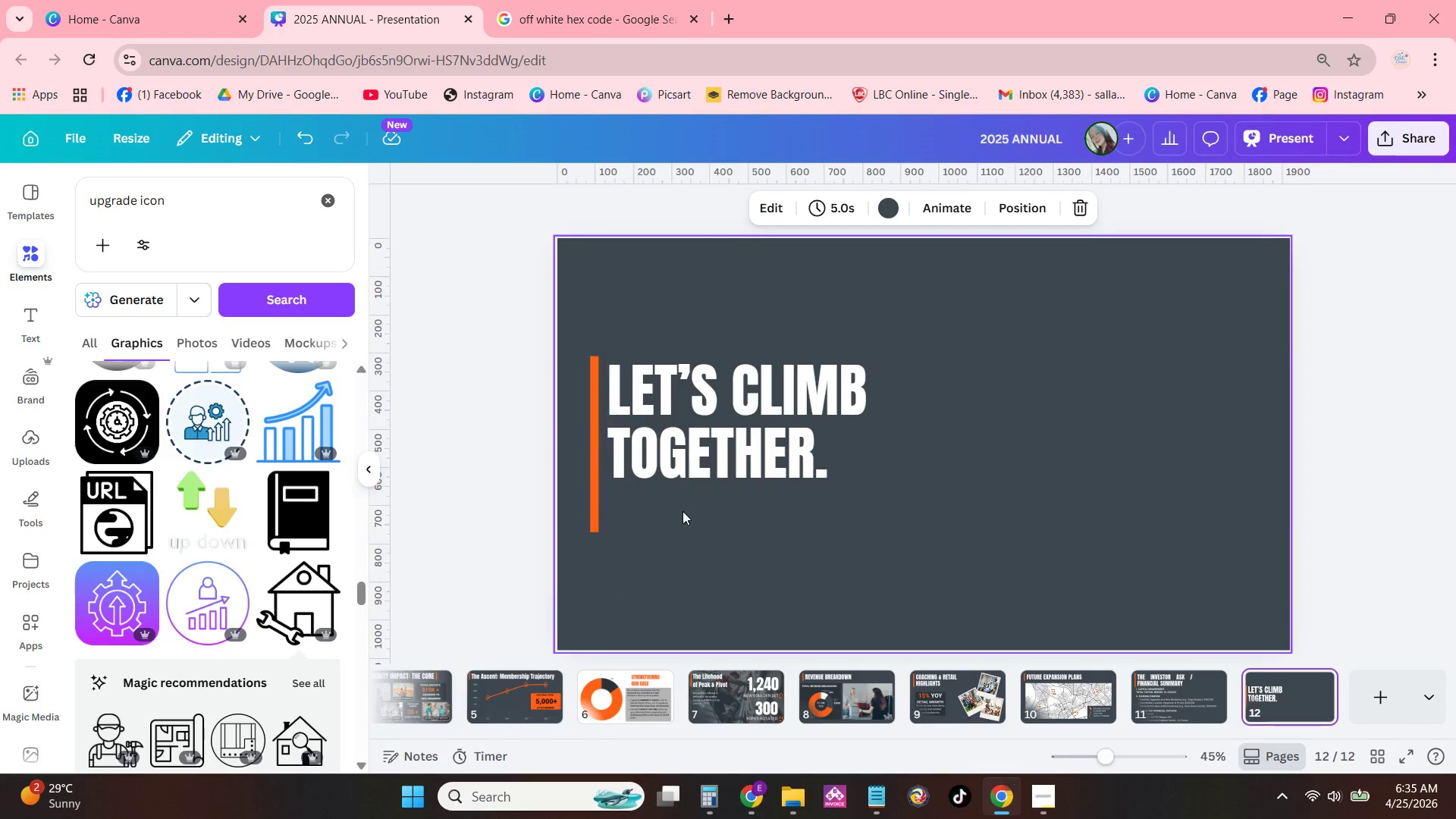 
left_click([686, 514])
 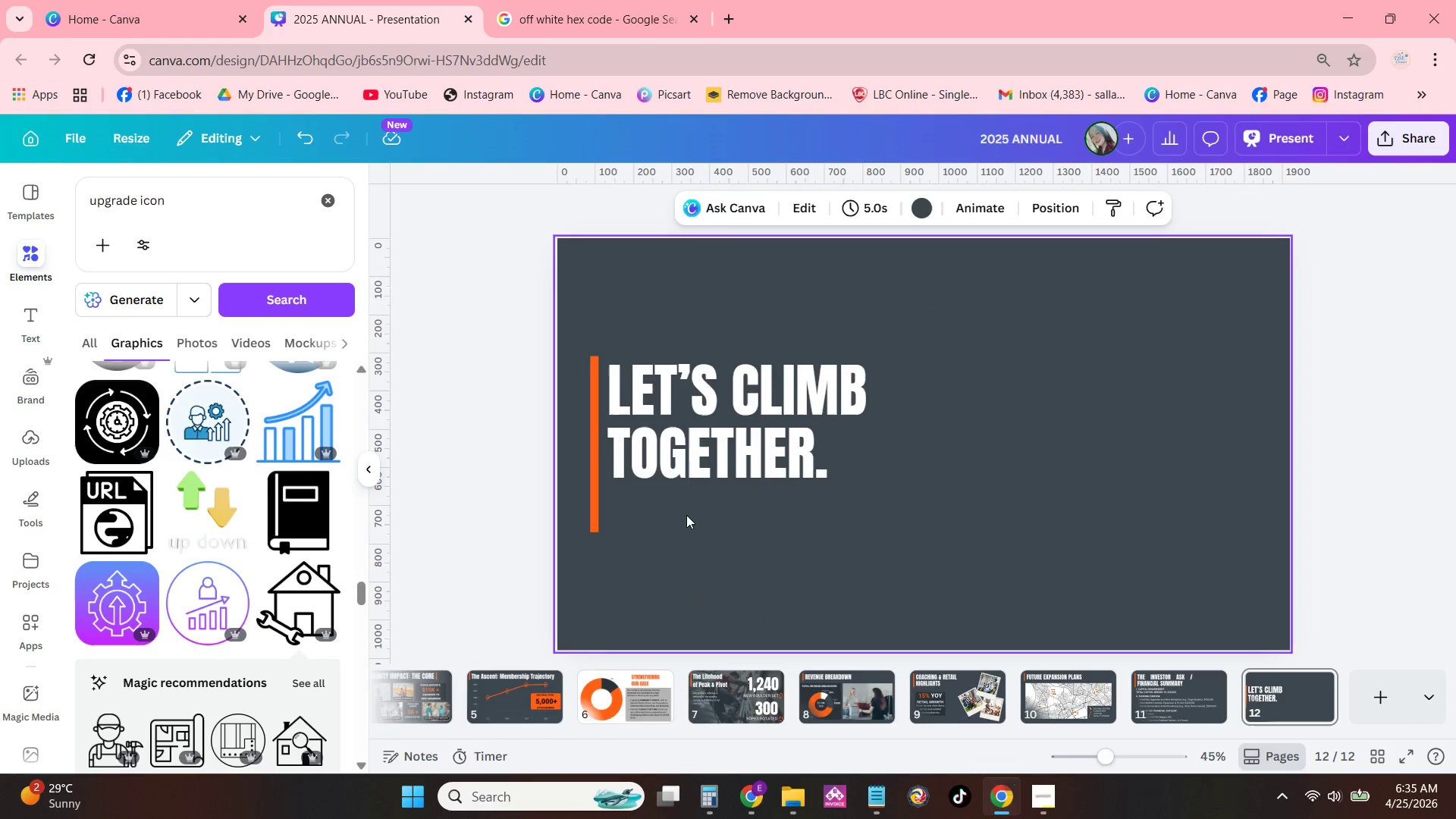 
key(Control+ControlLeft)
 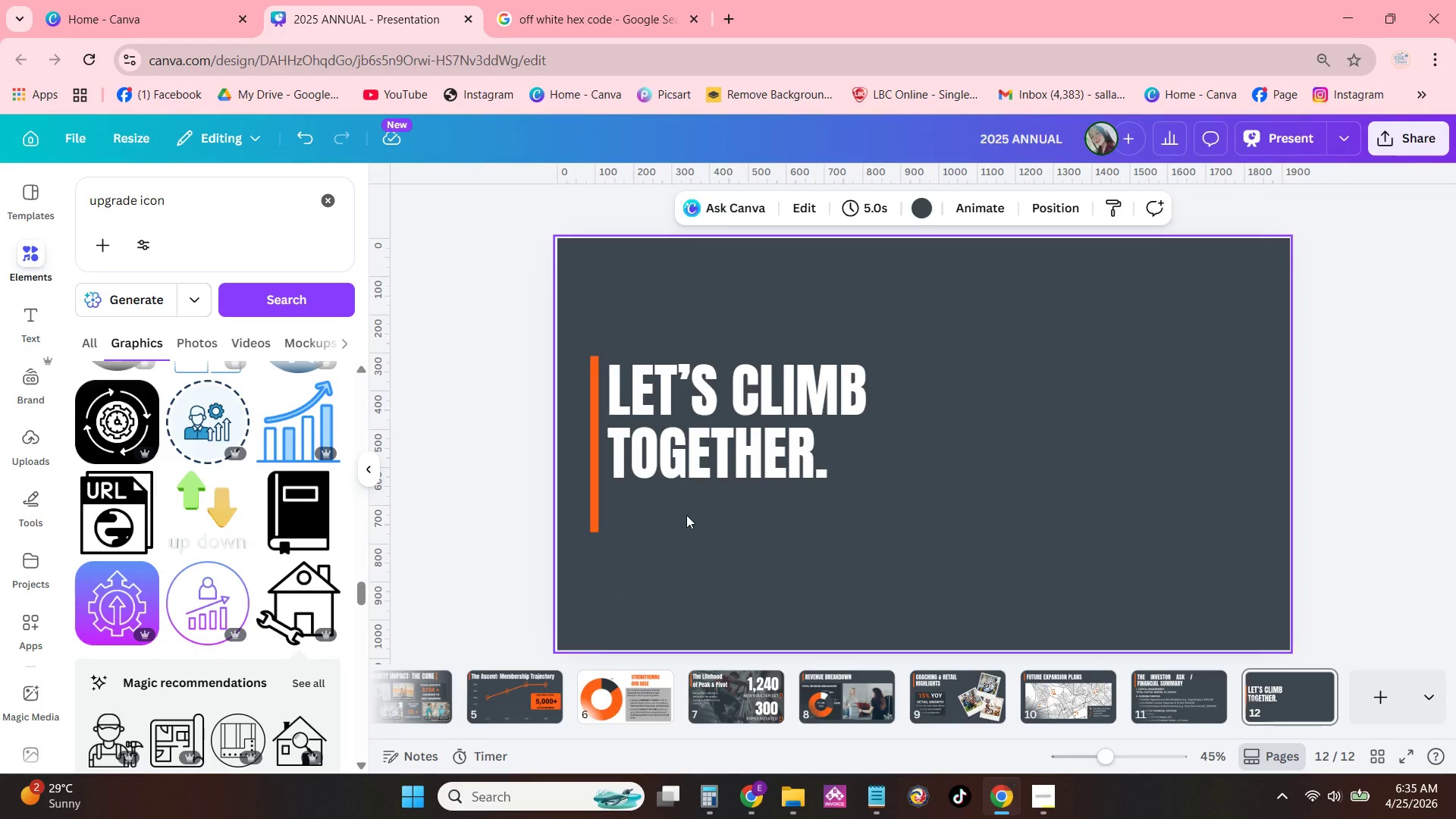 
key(Control+V)
 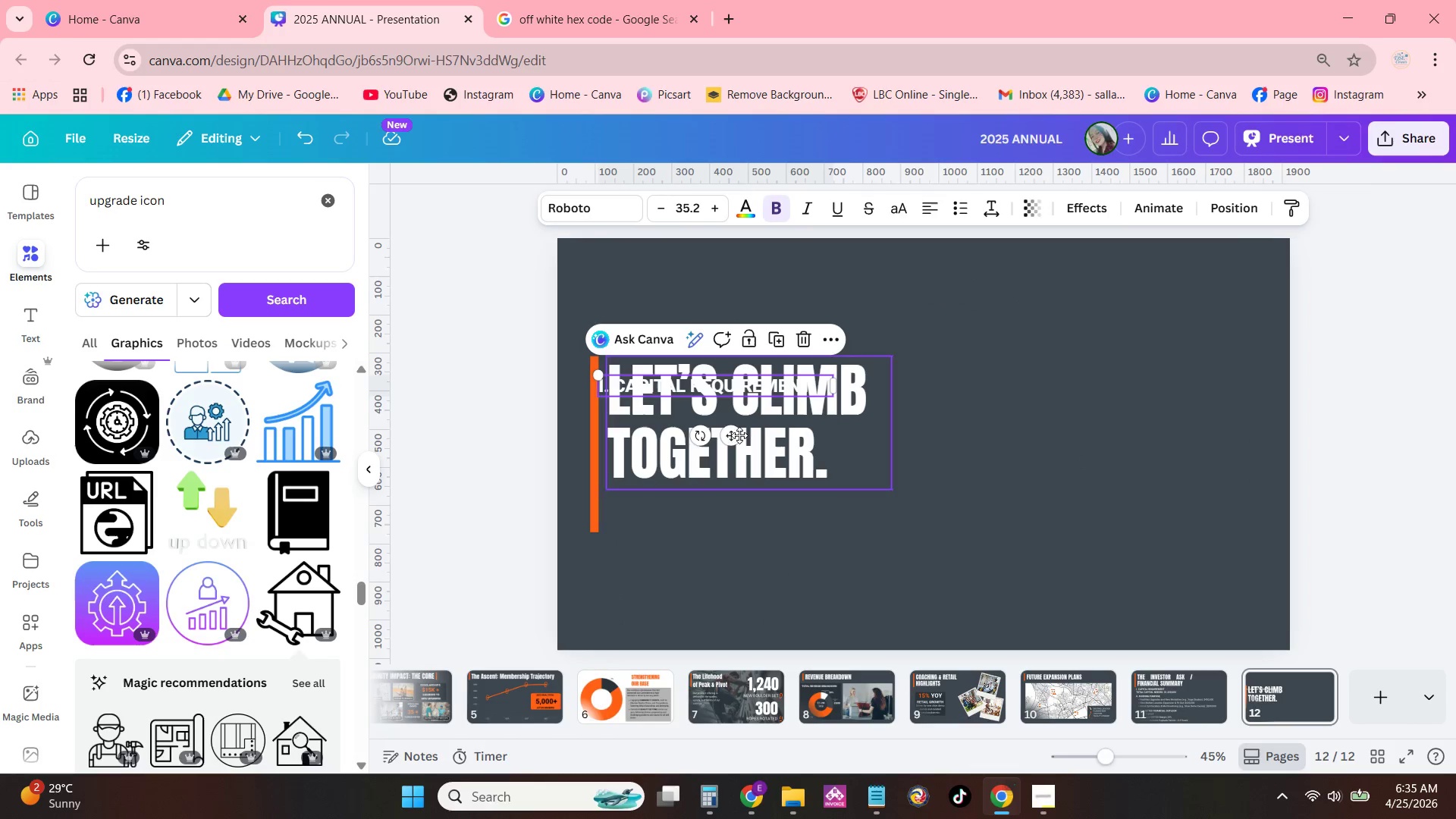 
left_click_drag(start_coordinate=[736, 435], to_coordinate=[748, 549])
 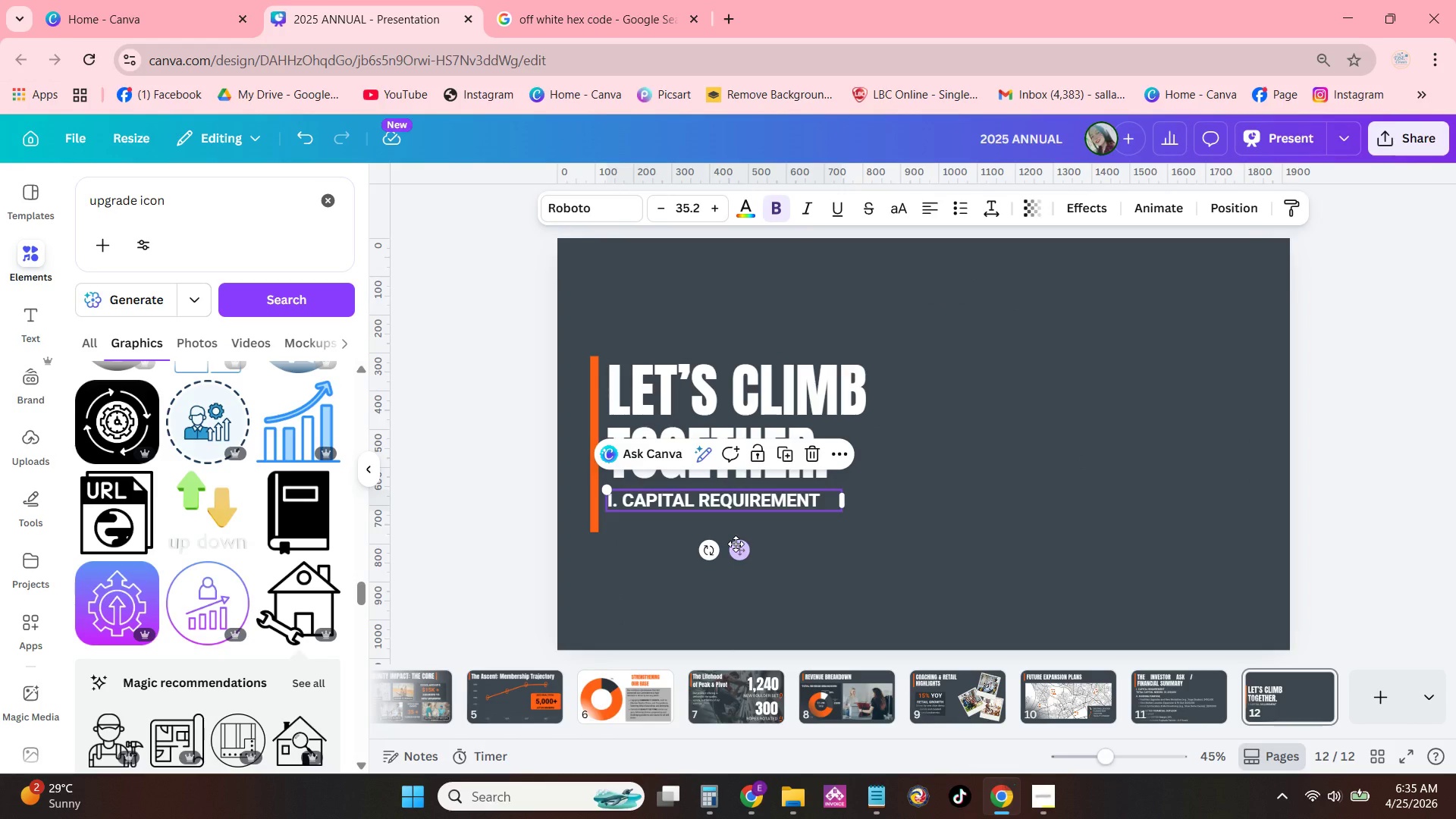 
left_click_drag(start_coordinate=[741, 551], to_coordinate=[746, 553])
 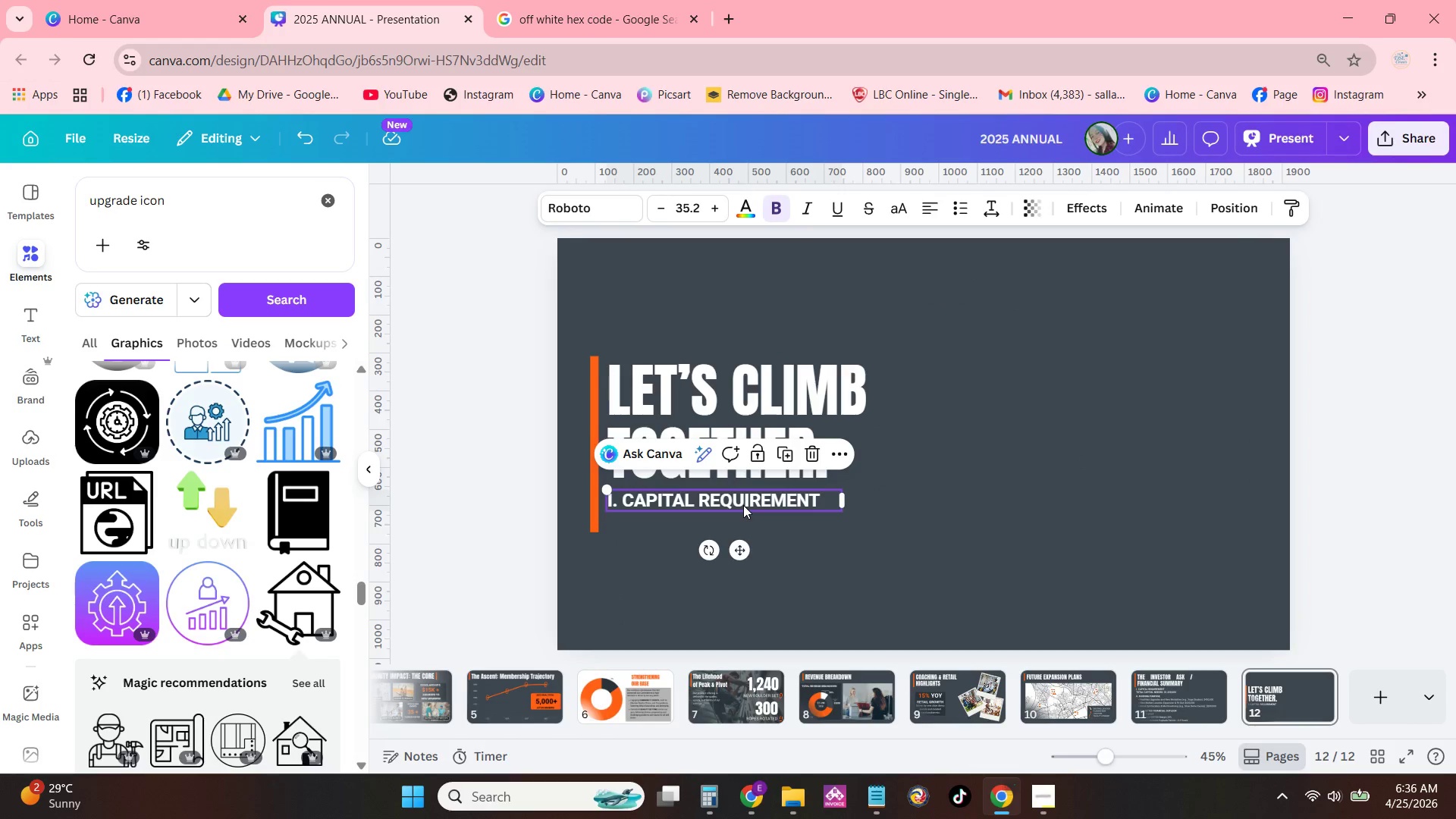 
left_click([743, 505])
 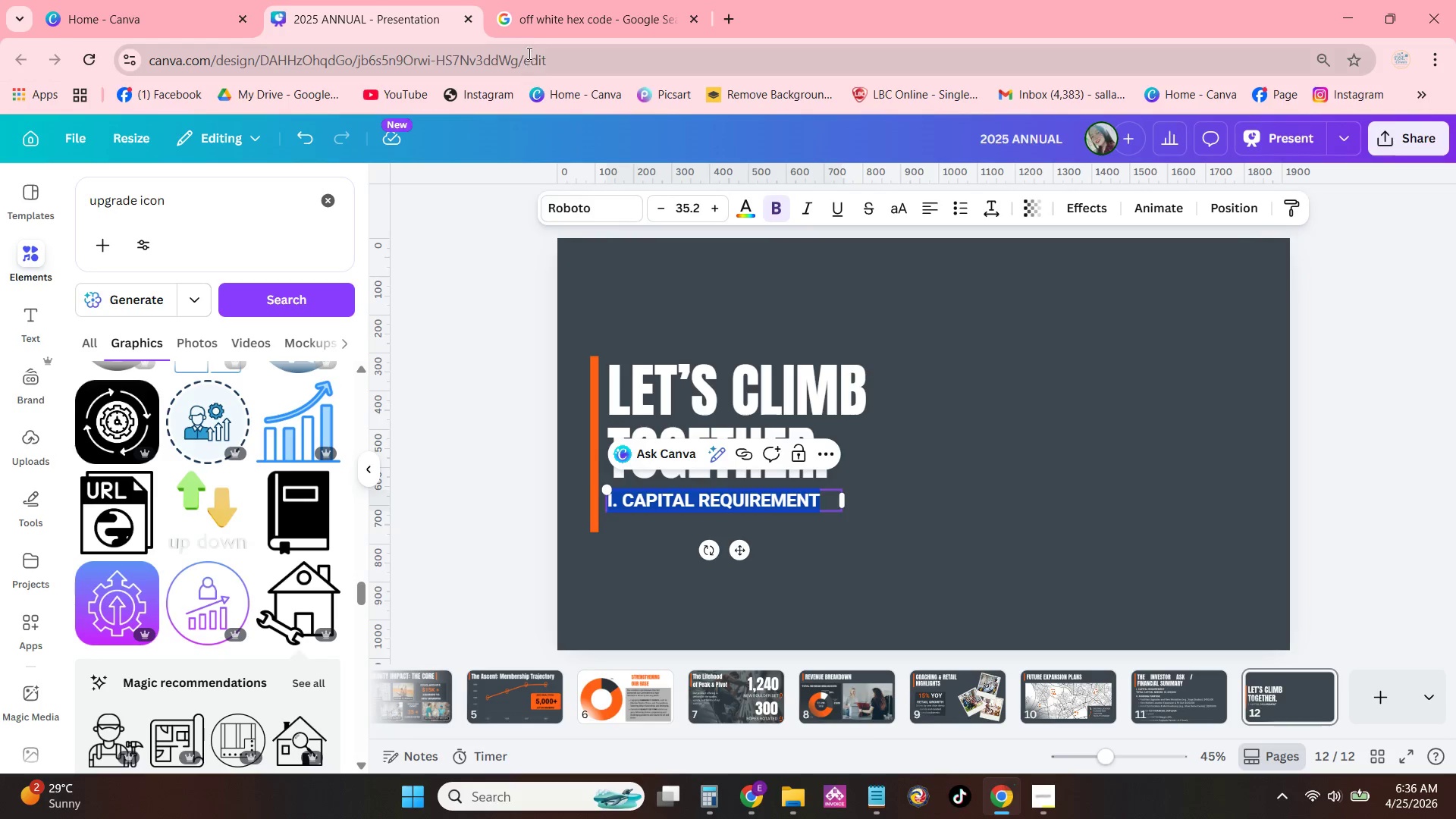 
left_click([784, 212])
 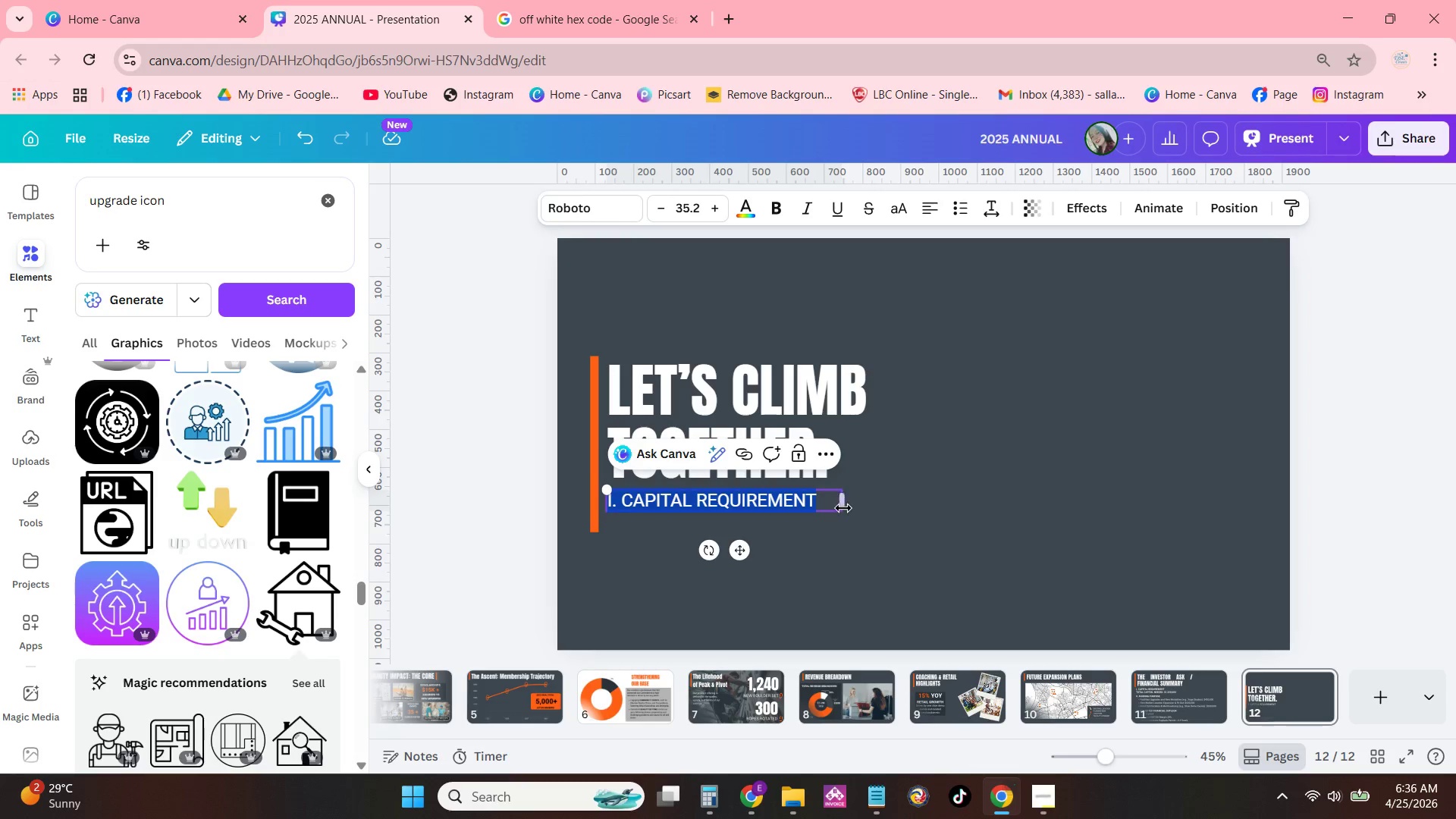 
left_click_drag(start_coordinate=[844, 507], to_coordinate=[871, 511])
 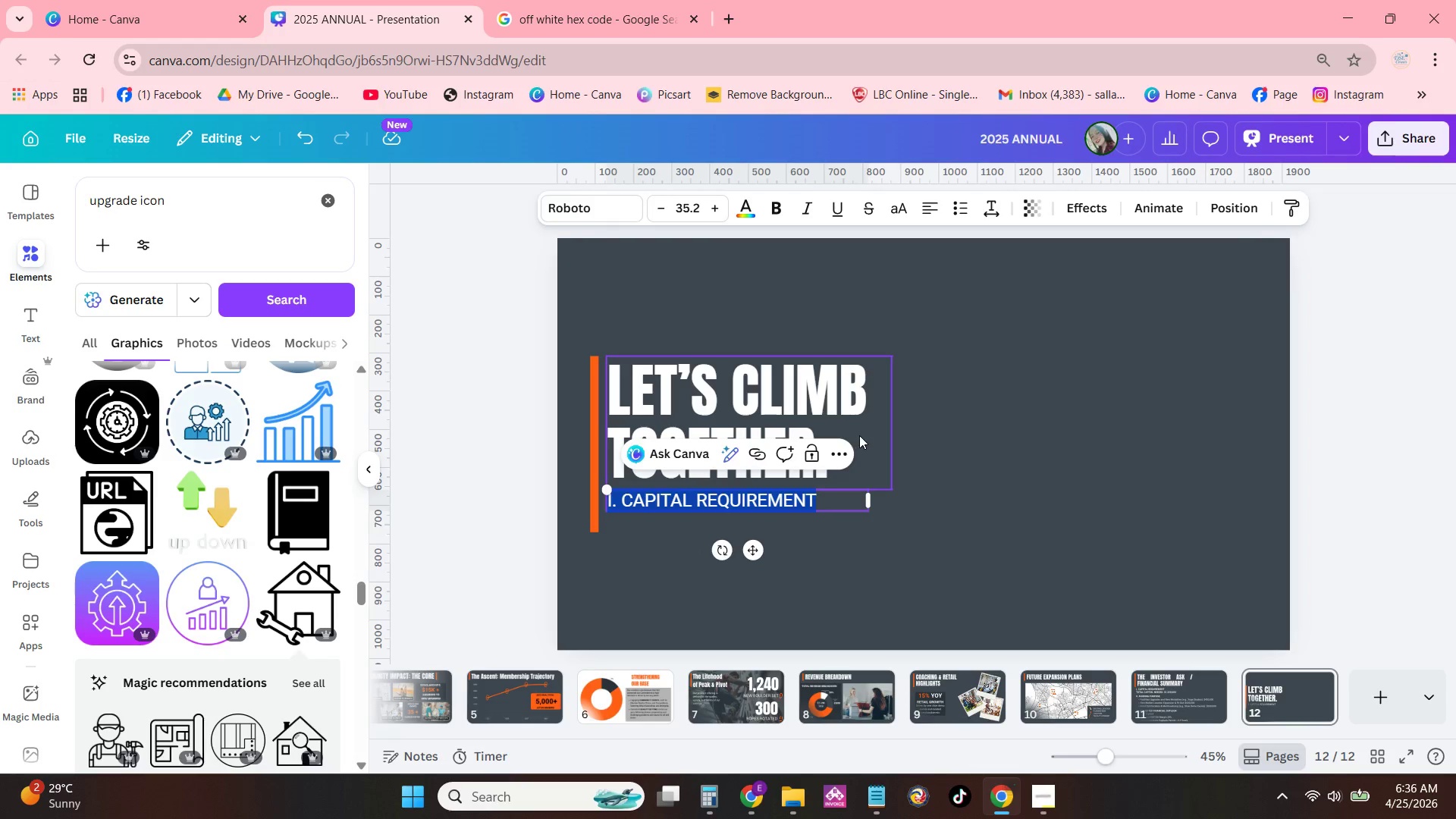 
double_click([862, 434])
 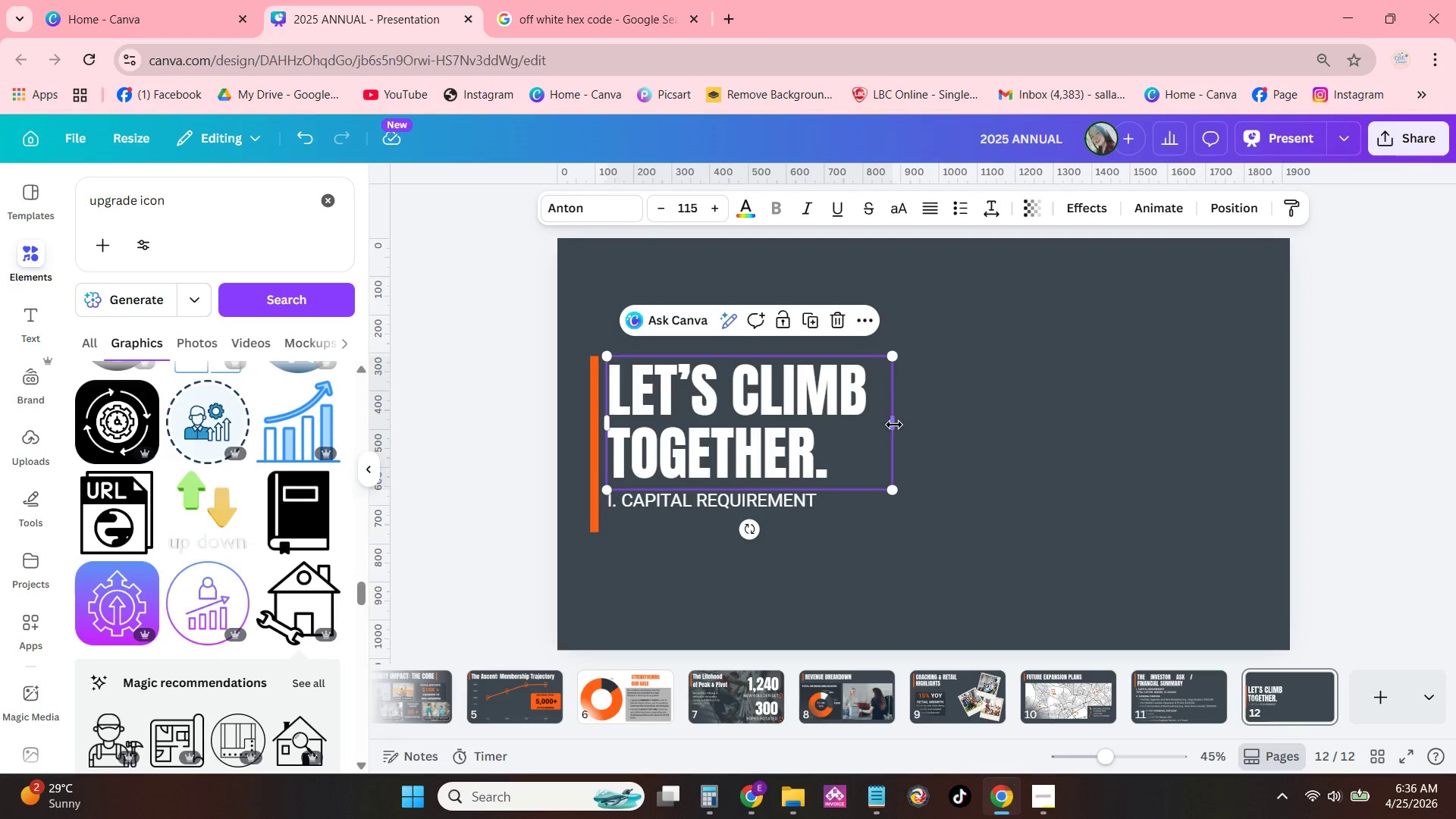 
left_click_drag(start_coordinate=[894, 425], to_coordinate=[872, 426])
 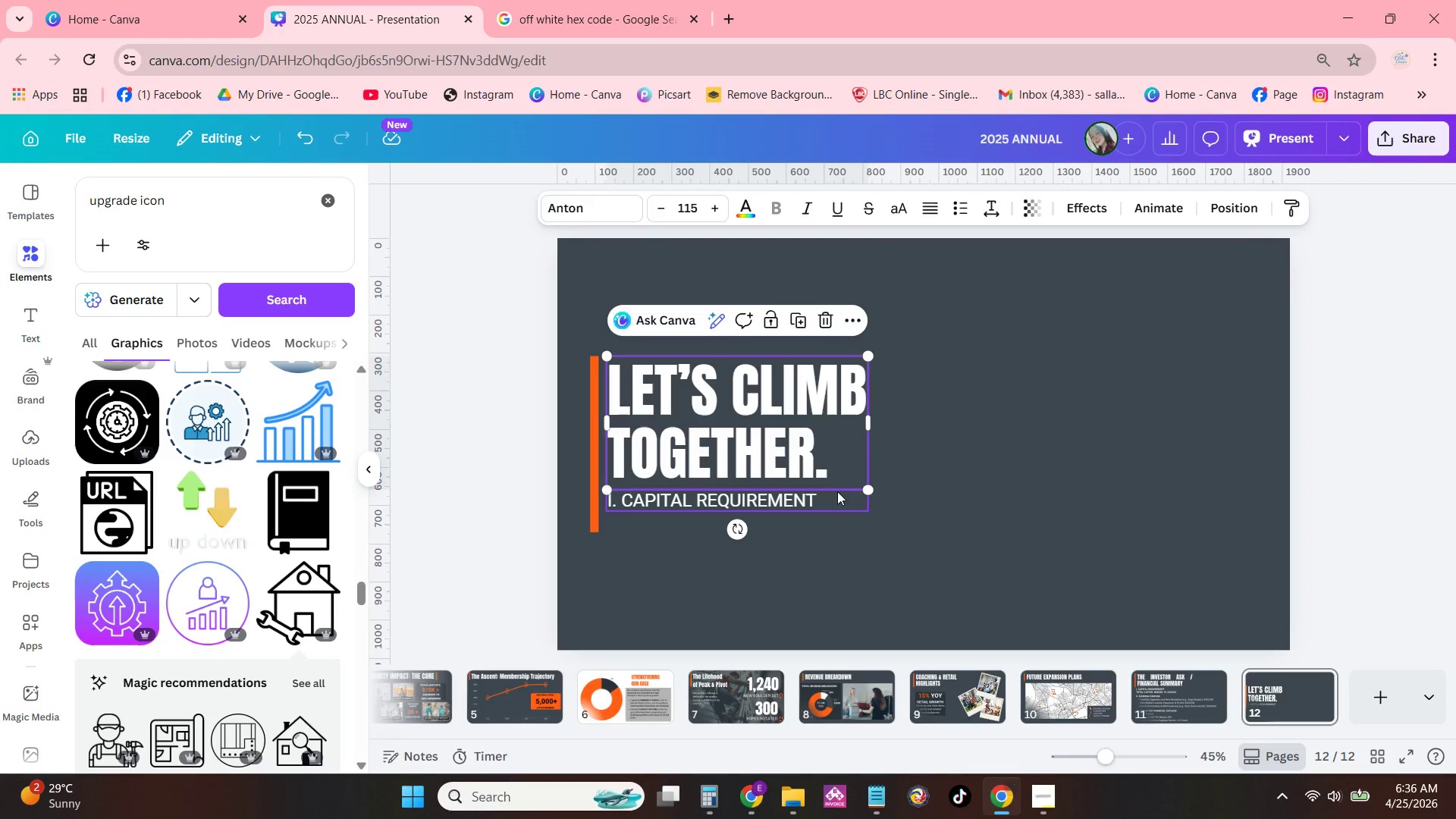 
left_click([827, 495])
 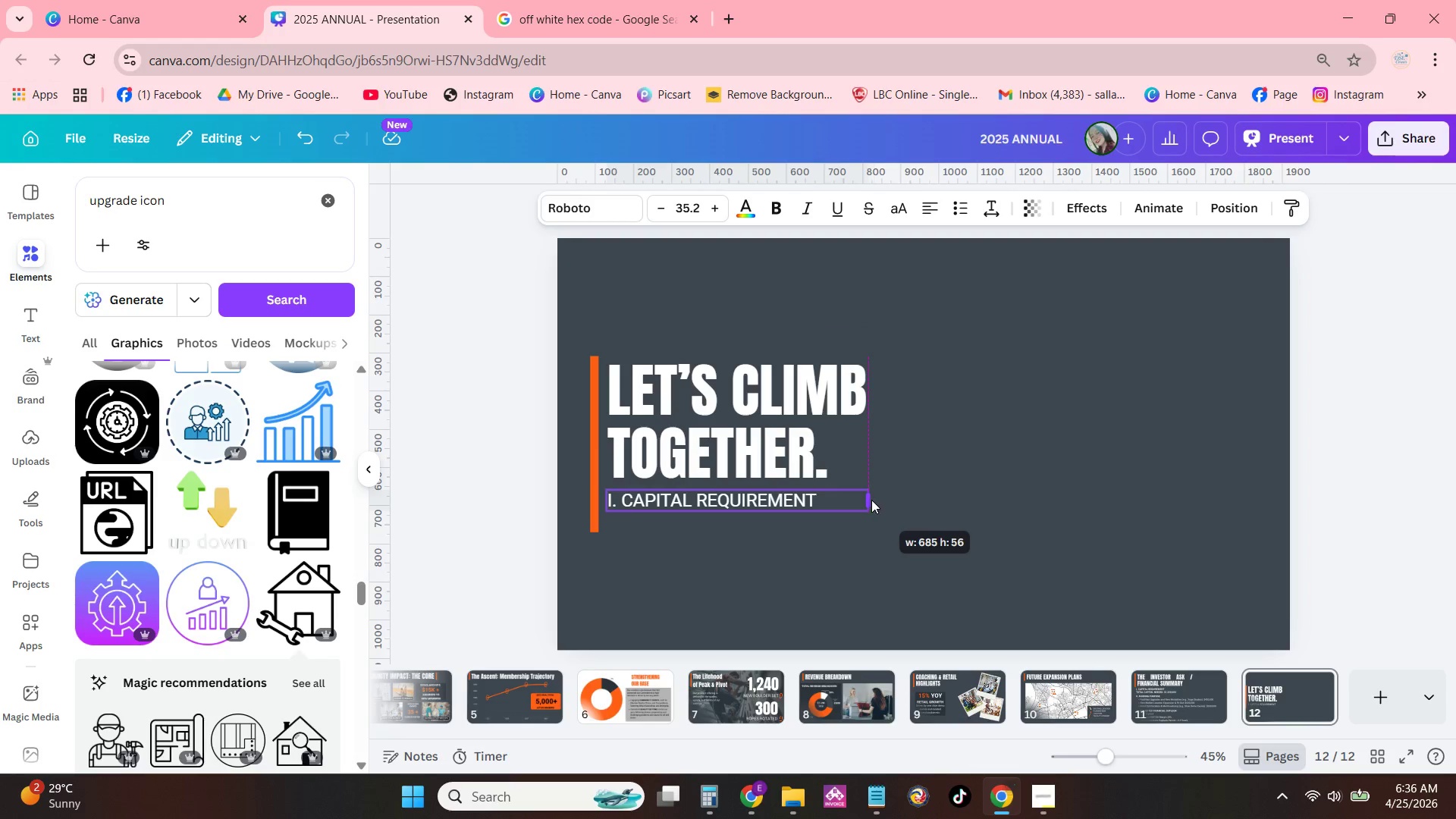 
left_click([832, 500])
 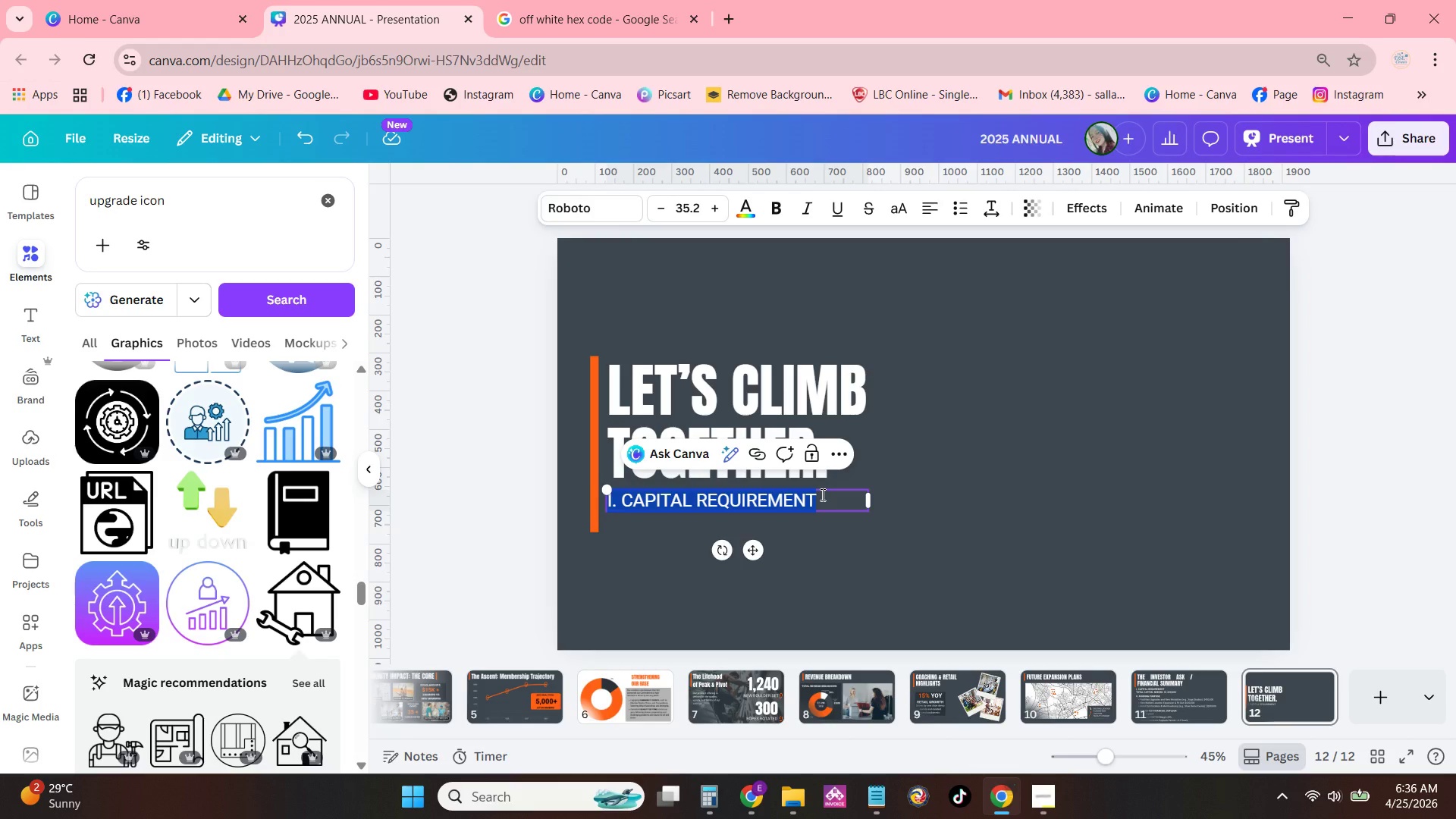 
type(pEAK)
key(Backspace)
key(Backspace)
key(Backspace)
key(Backspace)
type(Peak & Pib)
key(Backspace)
type(vot Climbing Co,)
key(Backspace)
type(. | 2025 Annual Impact Report)
 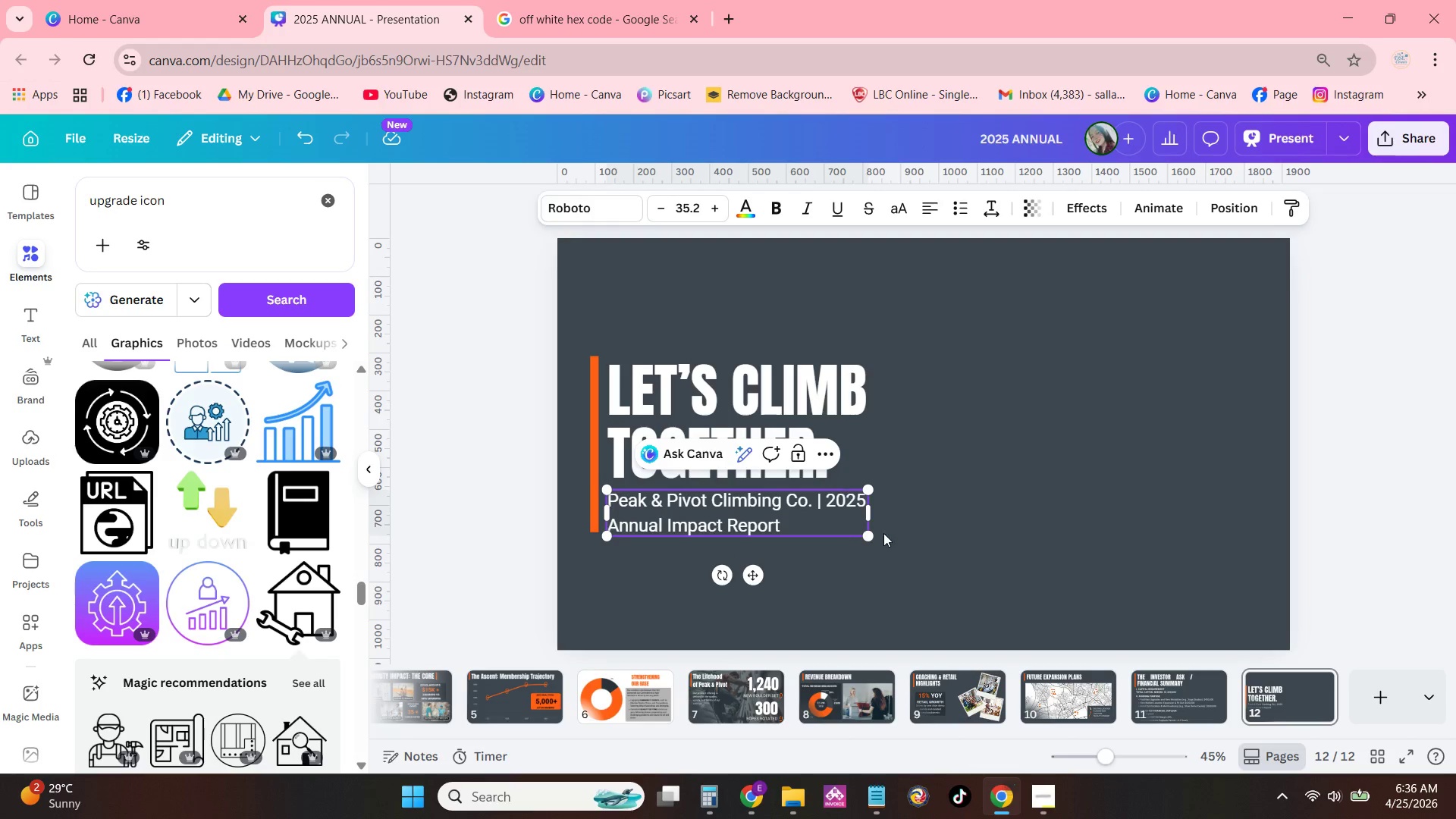 
left_click([983, 494])
 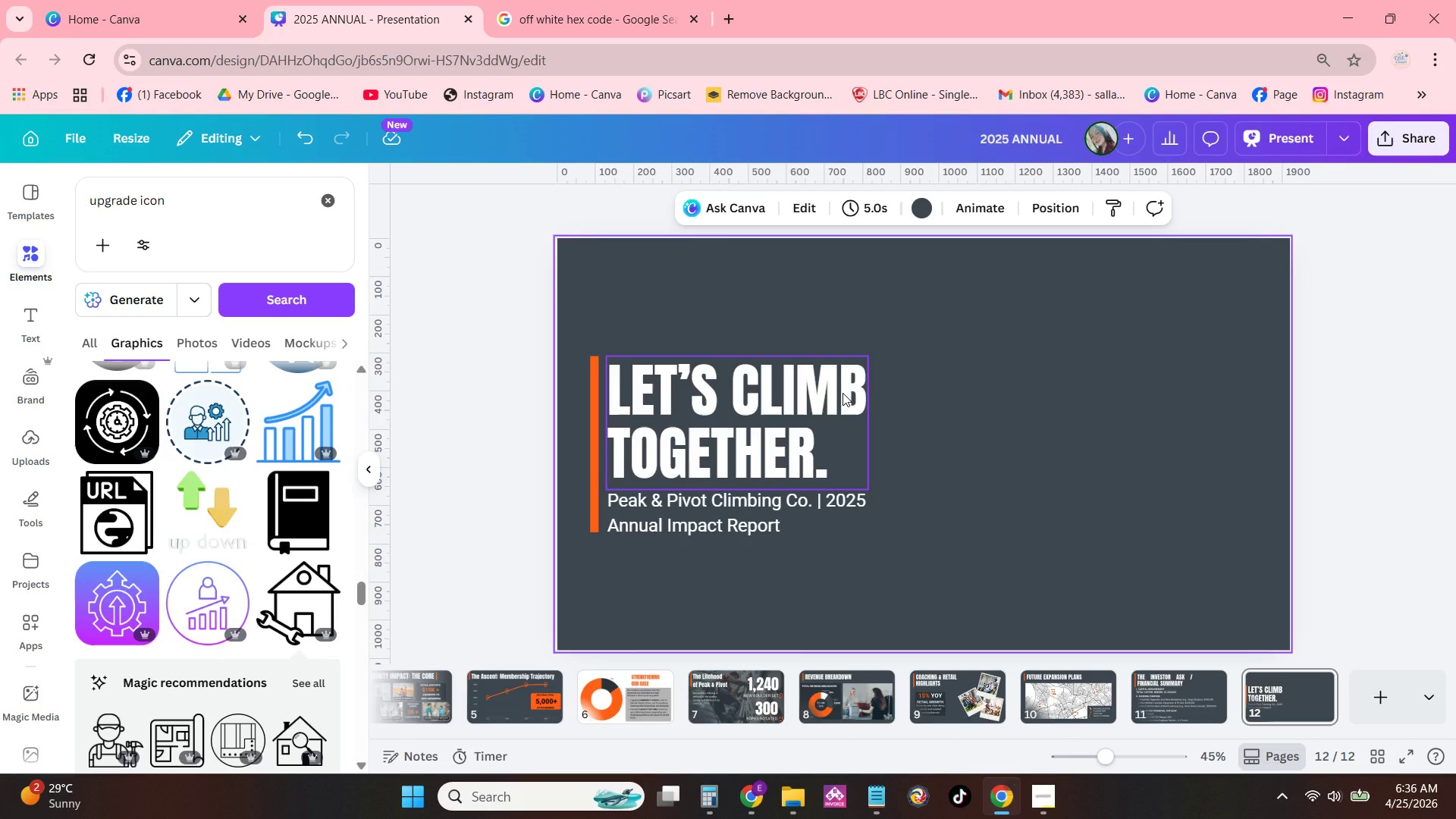 
wait(8.83)
 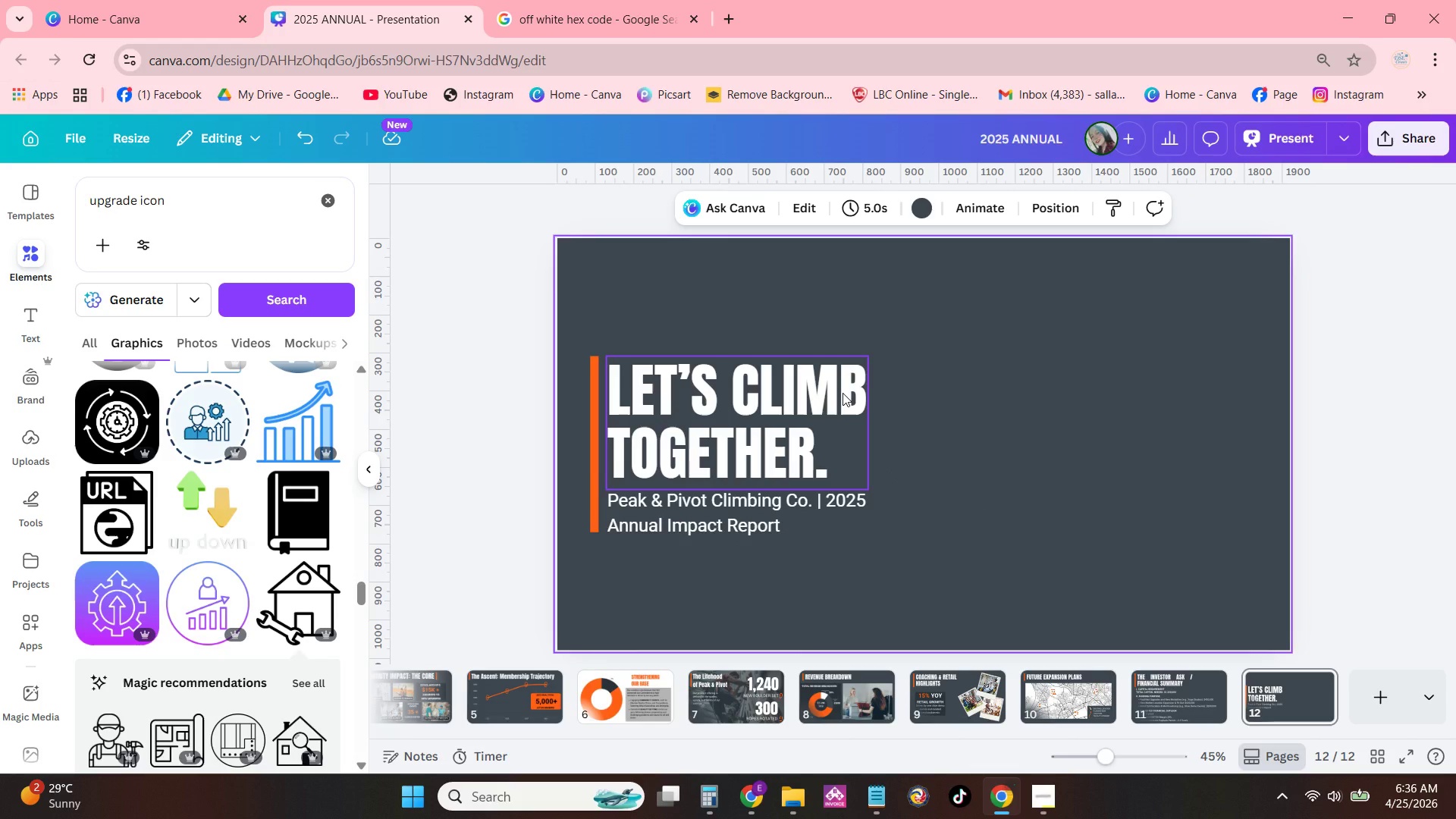 
left_click([1087, 417])
 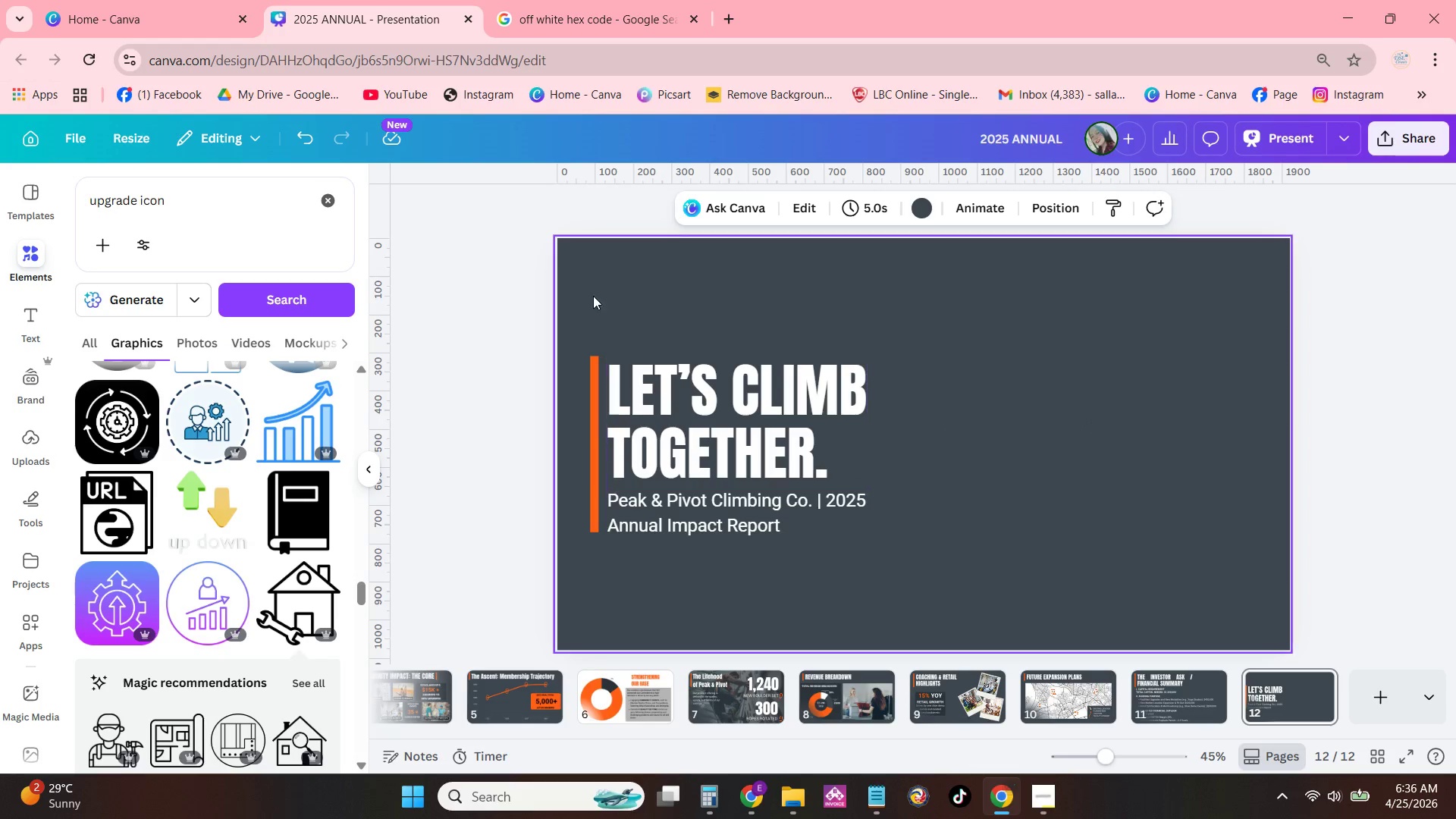 
left_click_drag(start_coordinate=[588, 338], to_coordinate=[891, 565])
 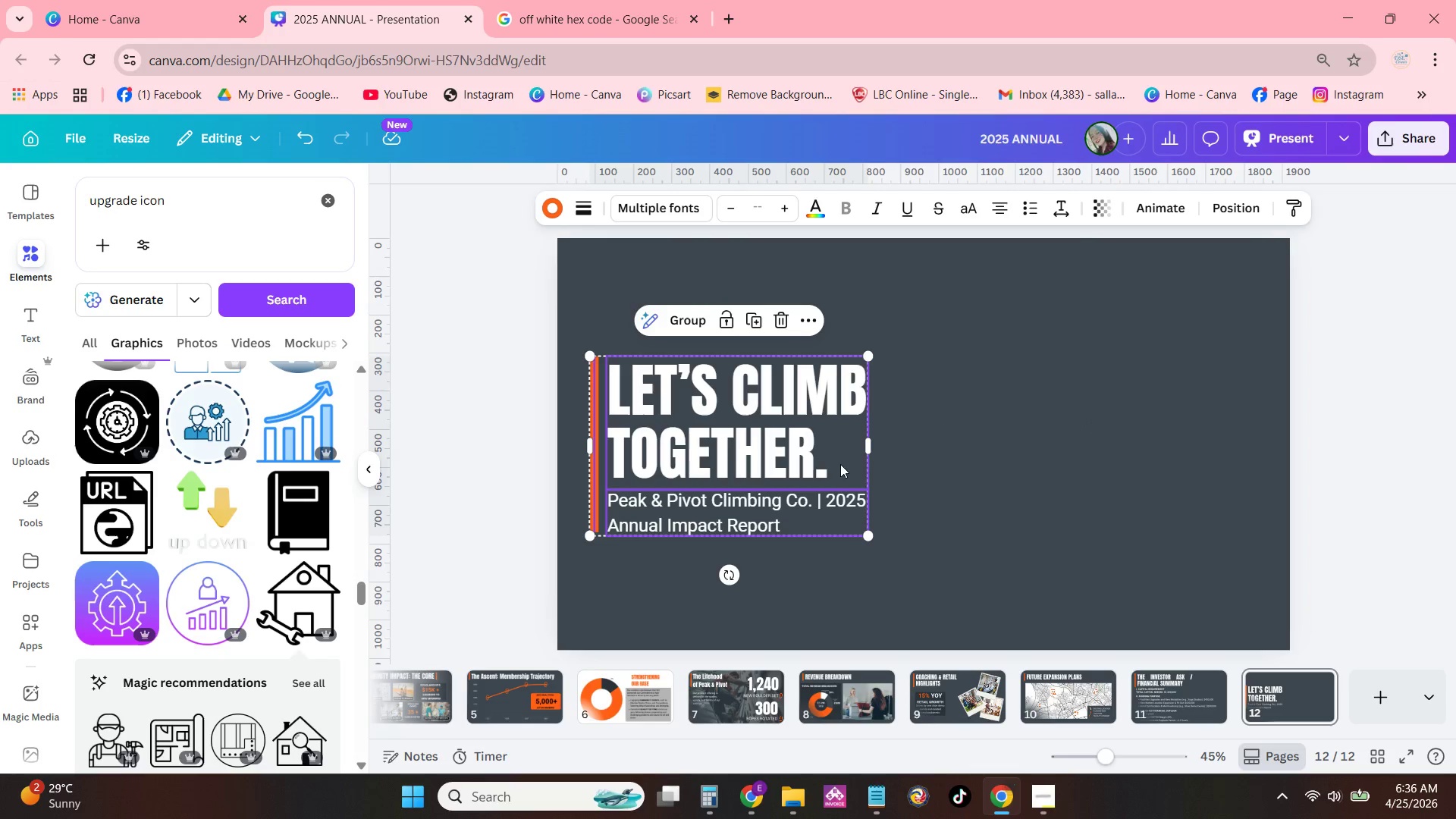 
left_click_drag(start_coordinate=[844, 453], to_coordinate=[839, 433])
 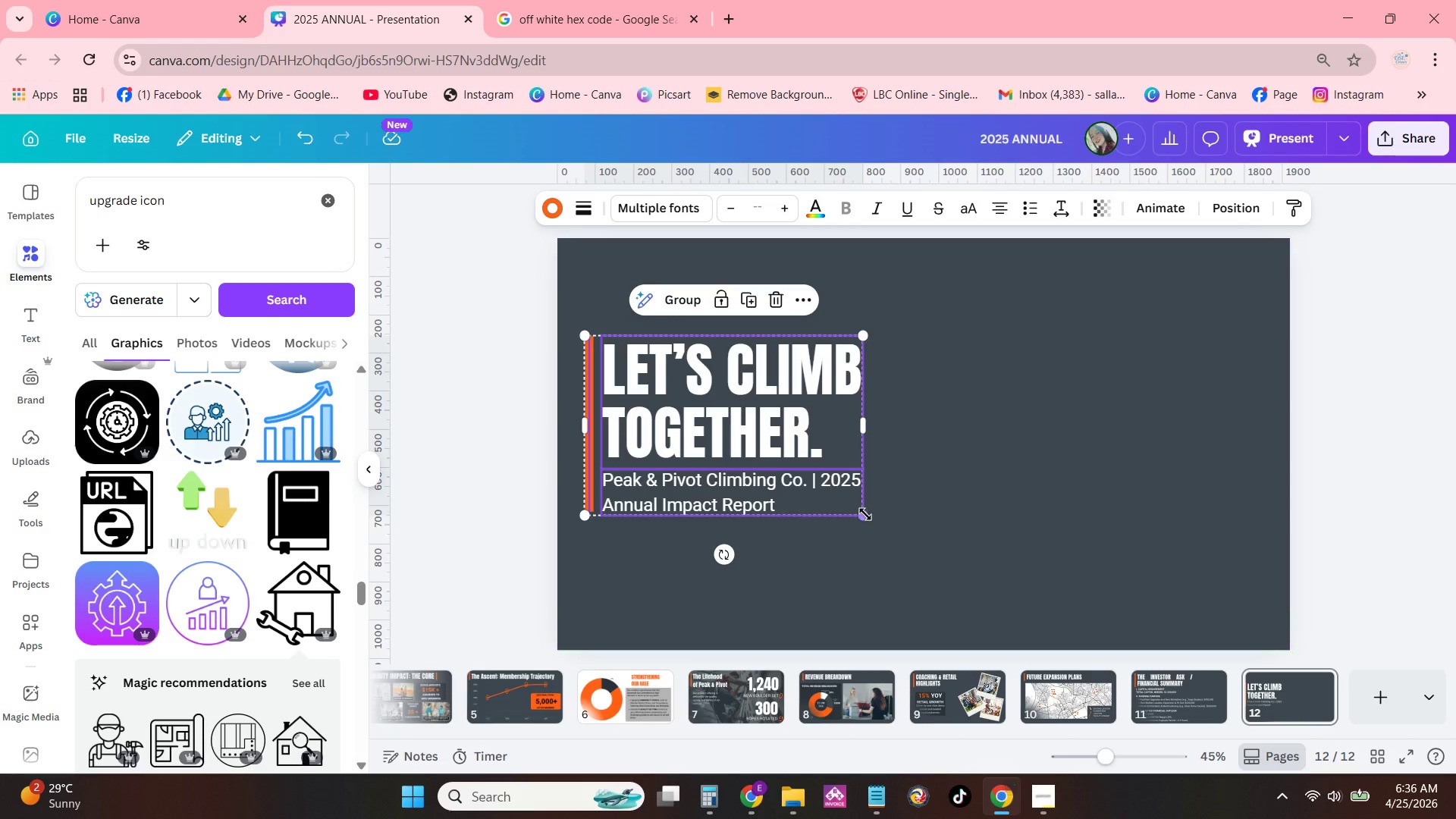 
left_click_drag(start_coordinate=[864, 513], to_coordinate=[899, 553])
 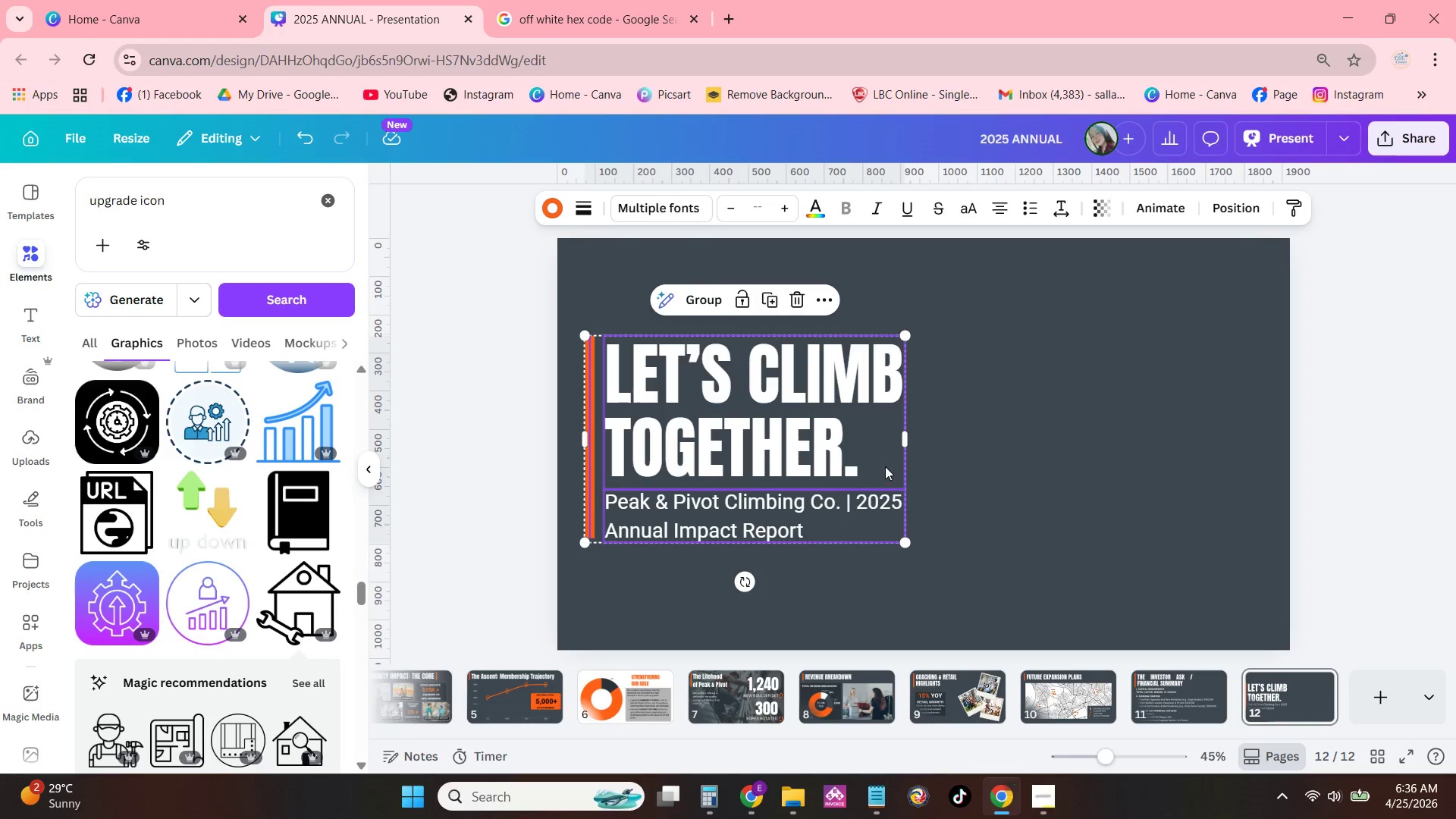 
left_click_drag(start_coordinate=[885, 463], to_coordinate=[898, 465])
 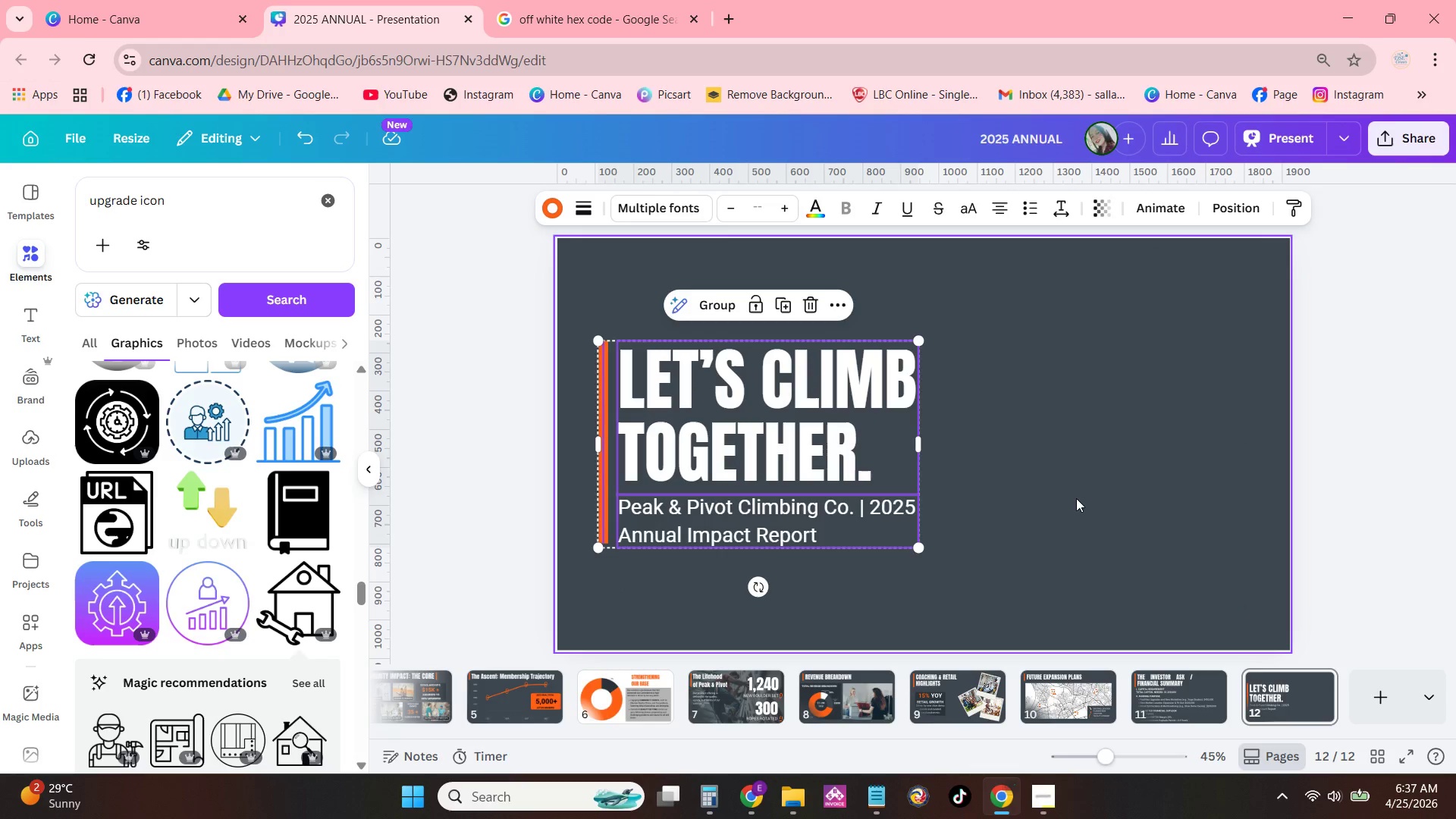 
left_click([1076, 498])
 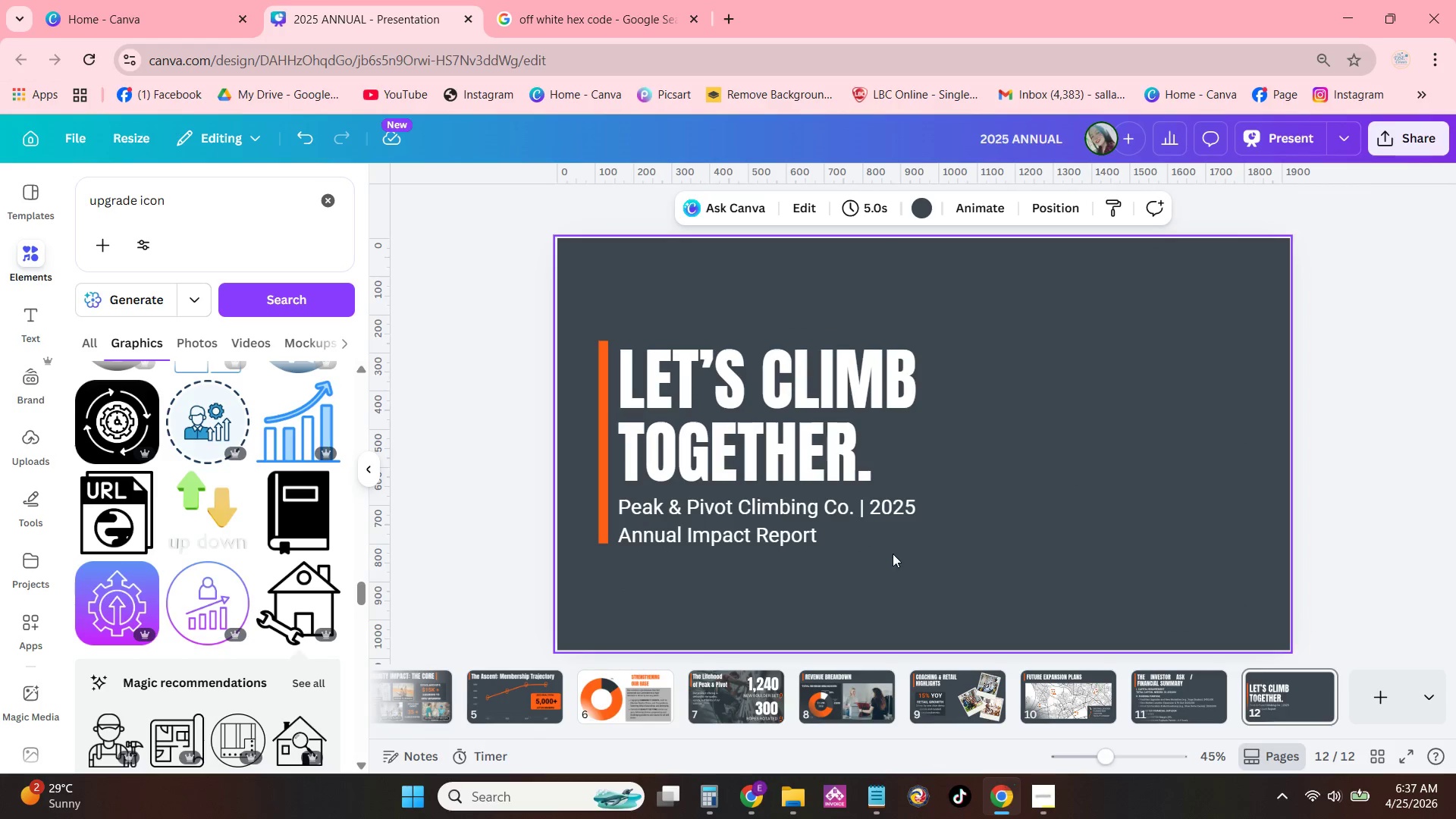 
left_click([947, 695])
 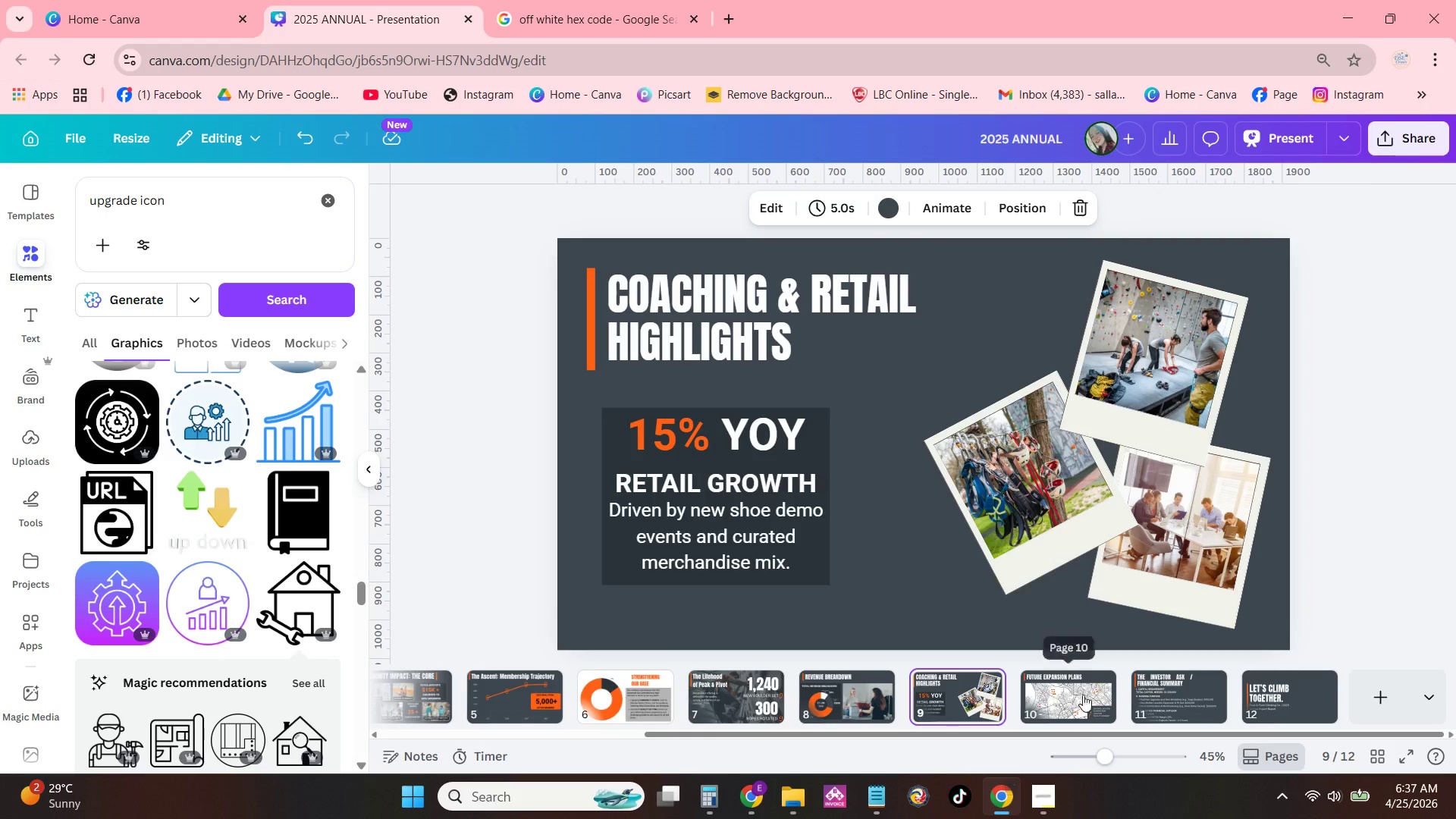 
left_click([1169, 698])
 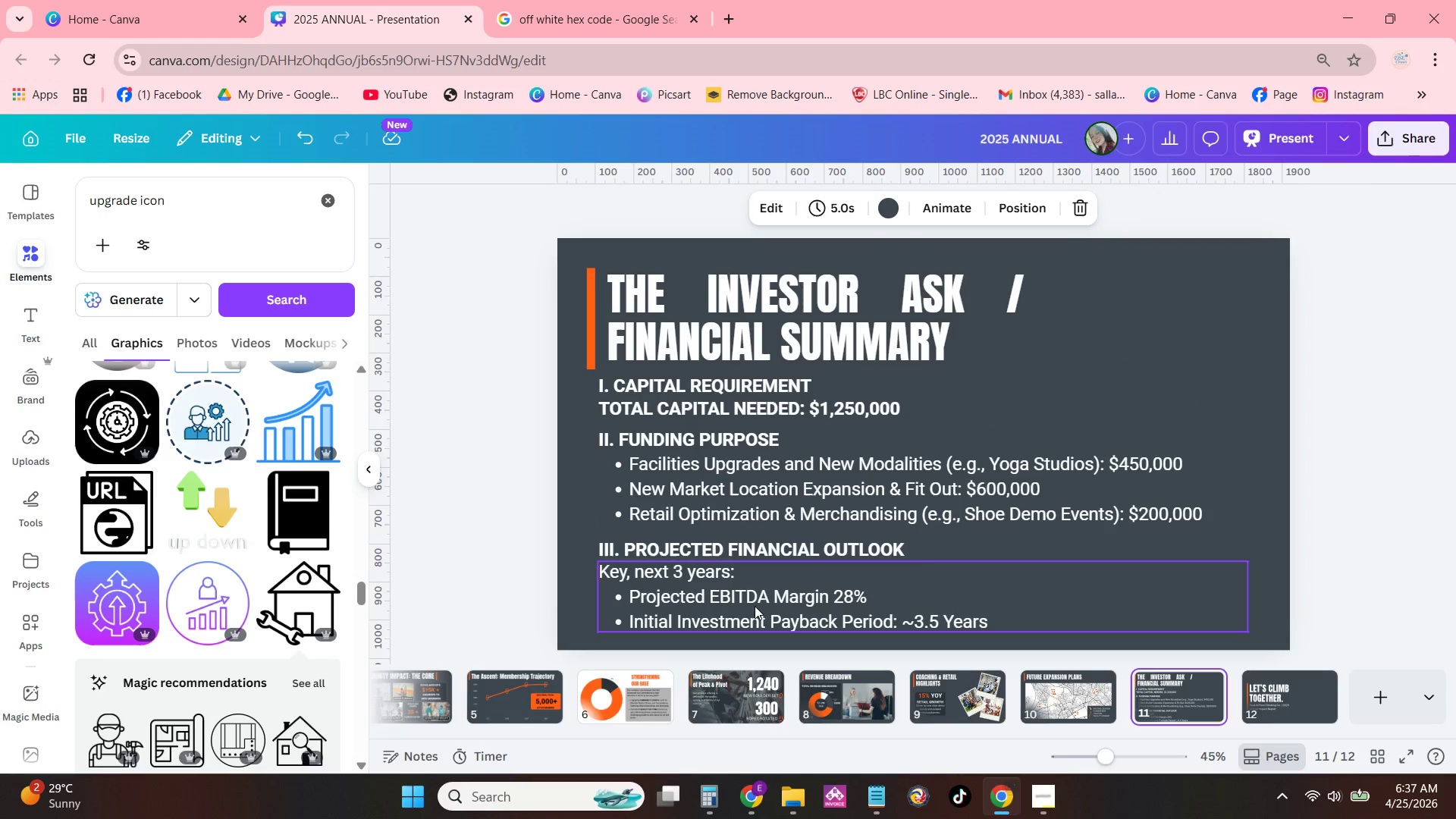 
left_click([760, 613])
 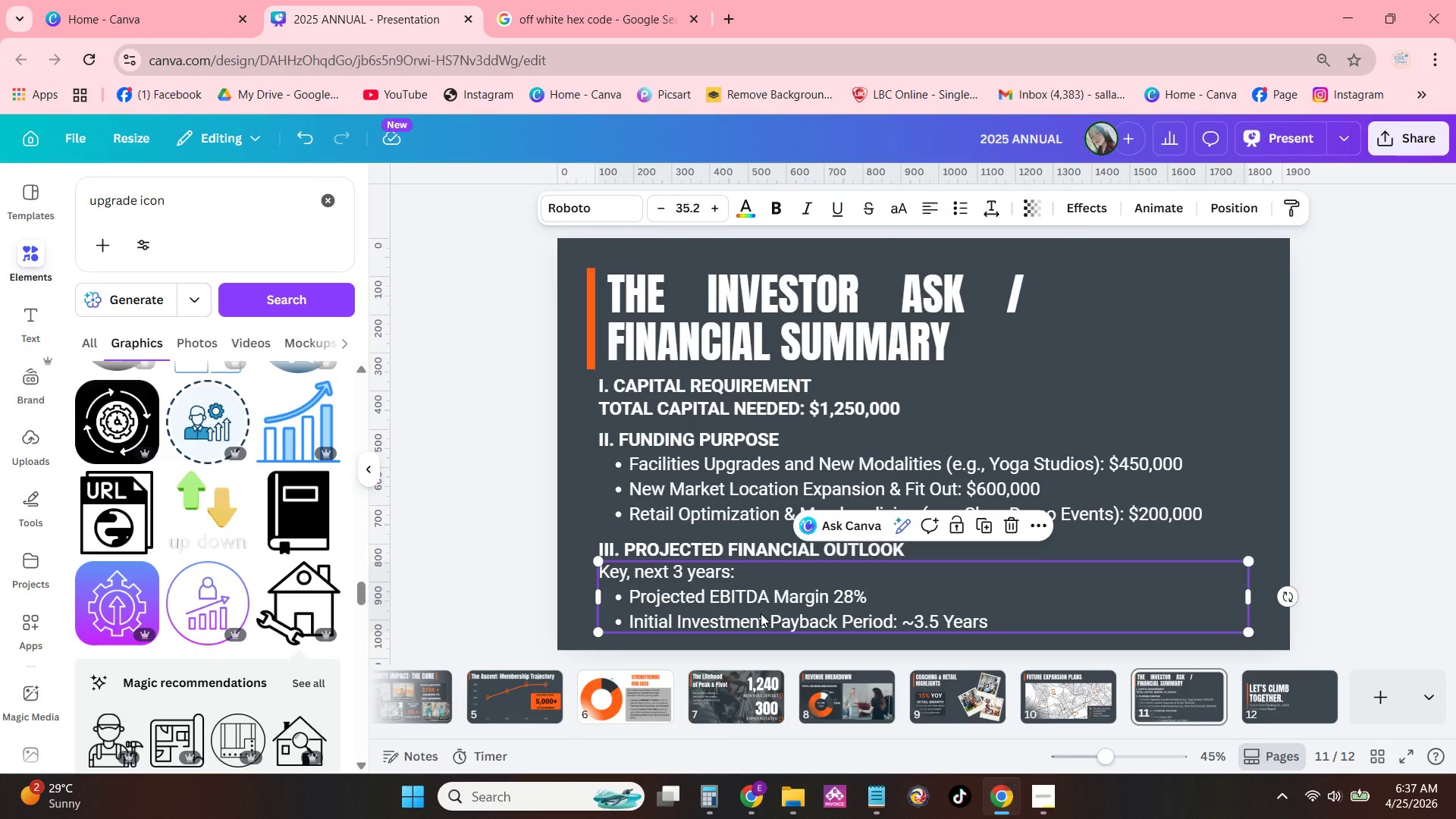 
hold_key(key=ControlLeft, duration=3.27)
 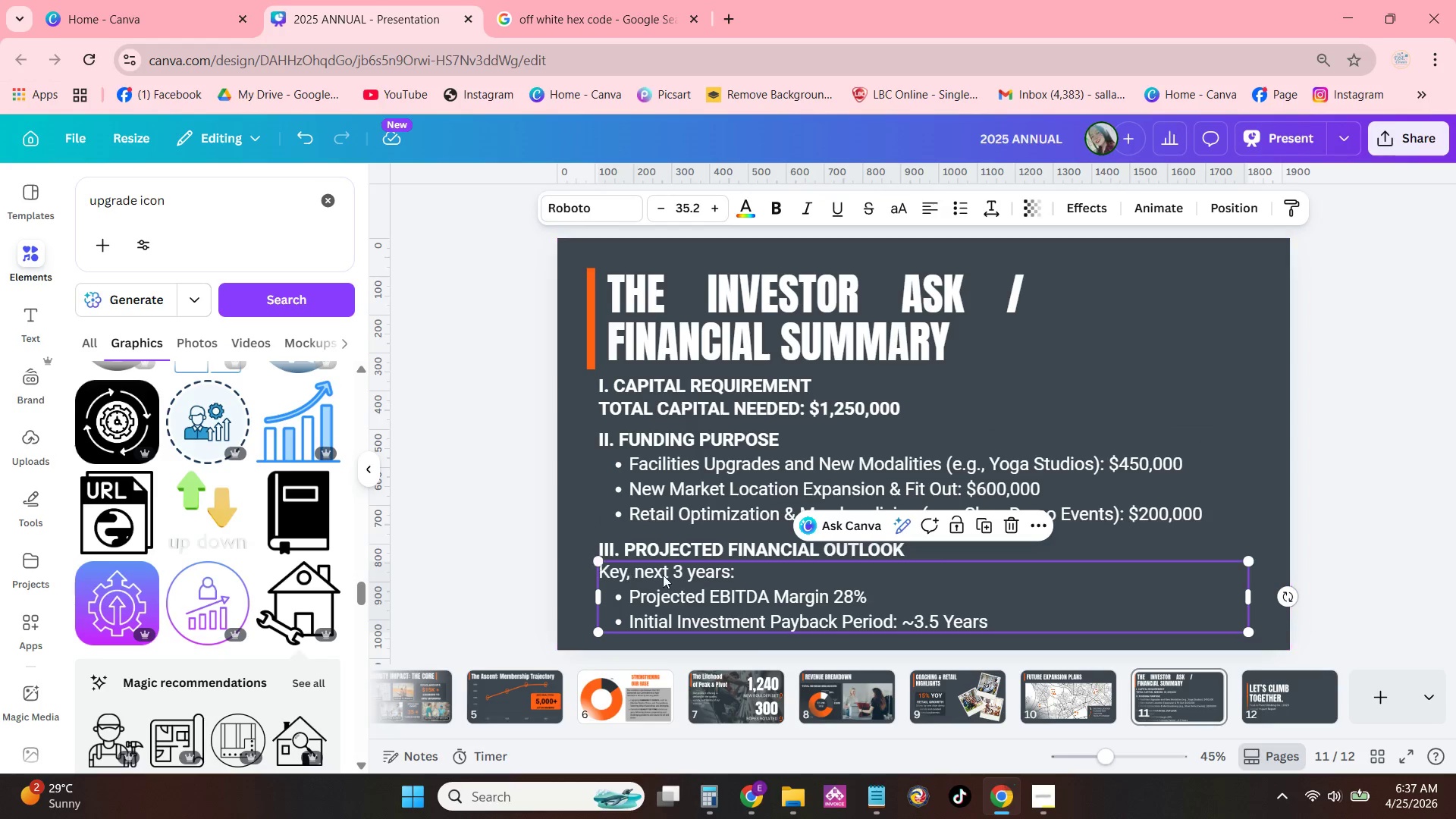 
left_click([683, 552])
 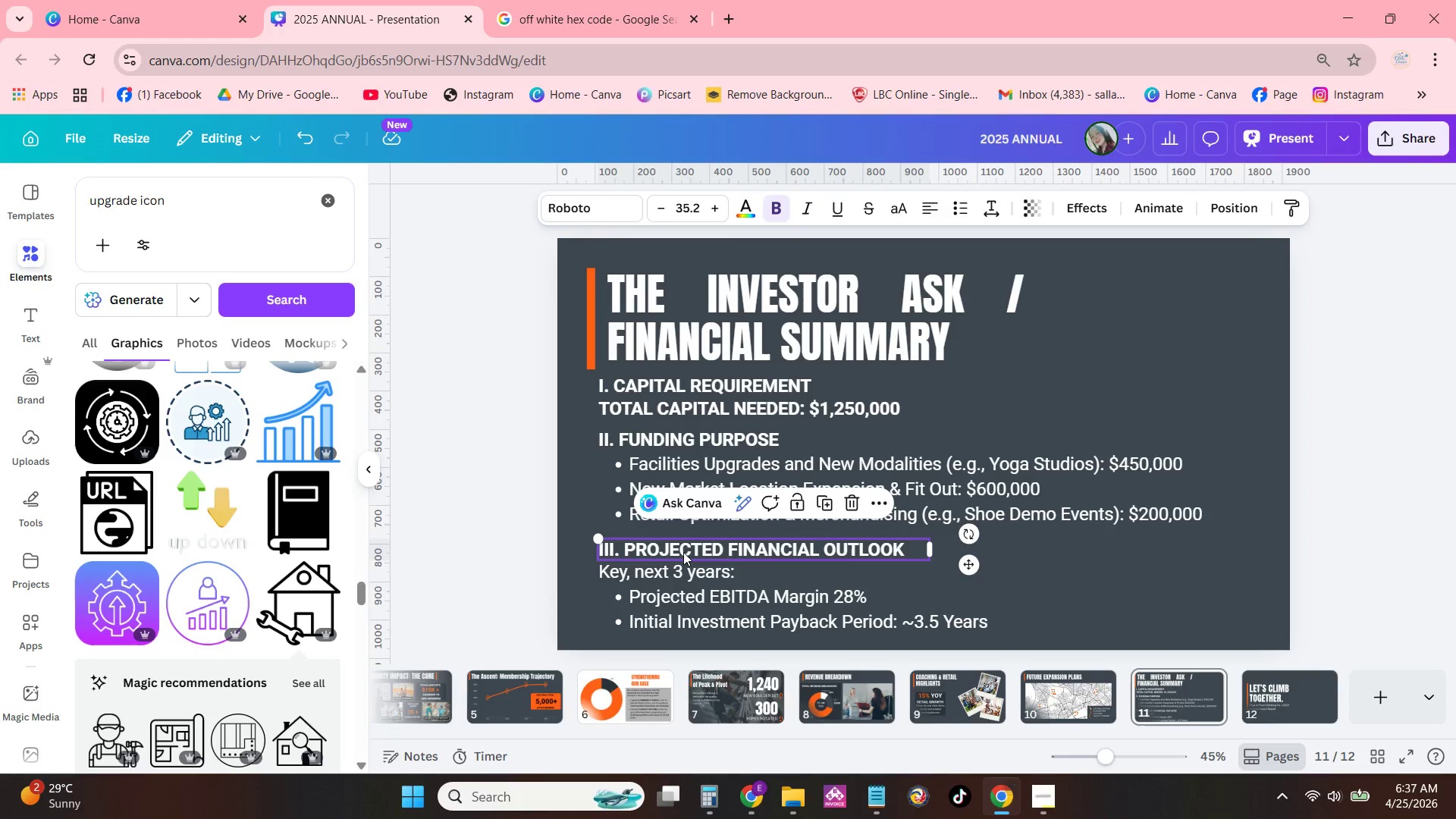 
key(Control+C)
 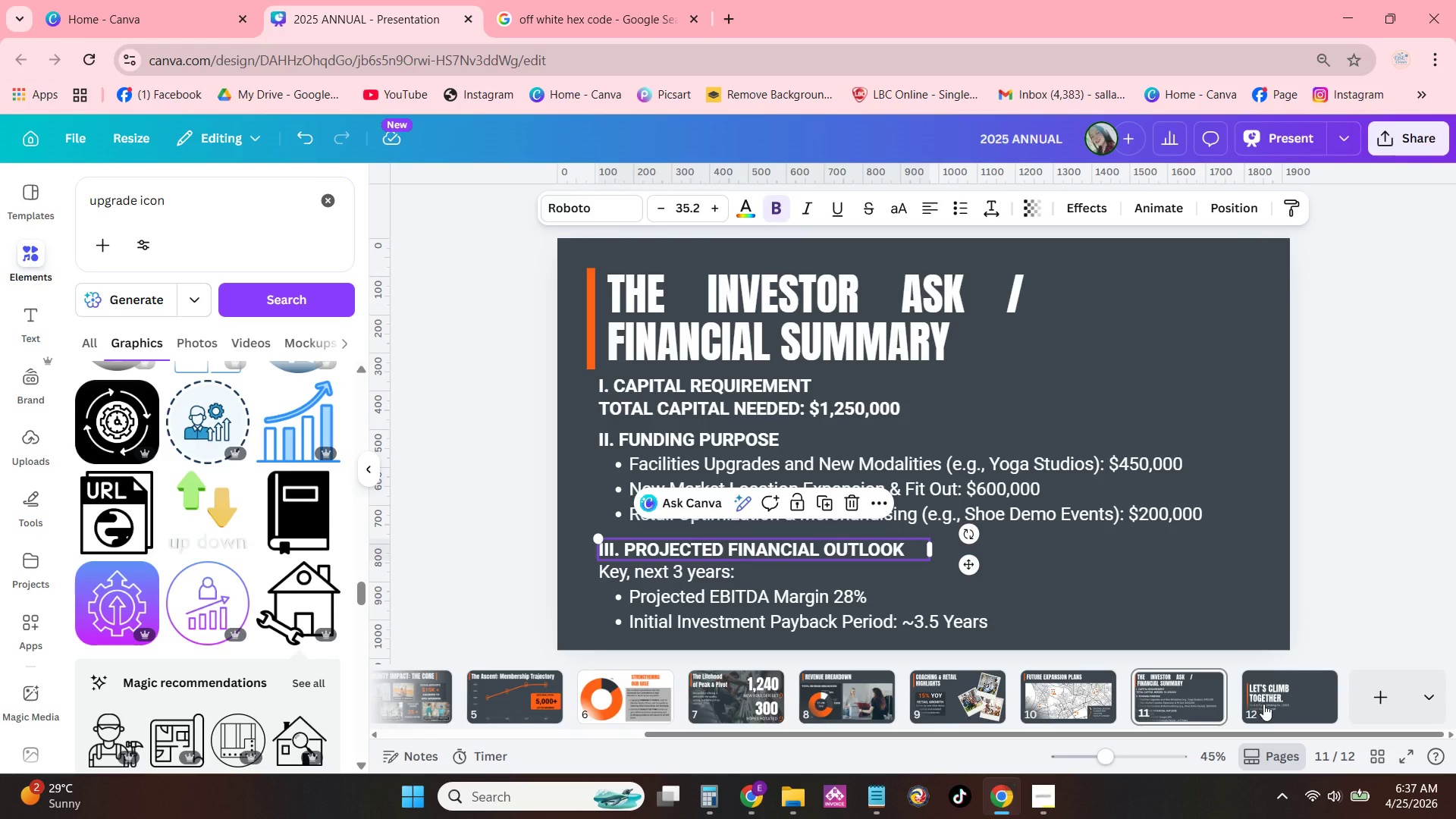 
left_click([1266, 704])
 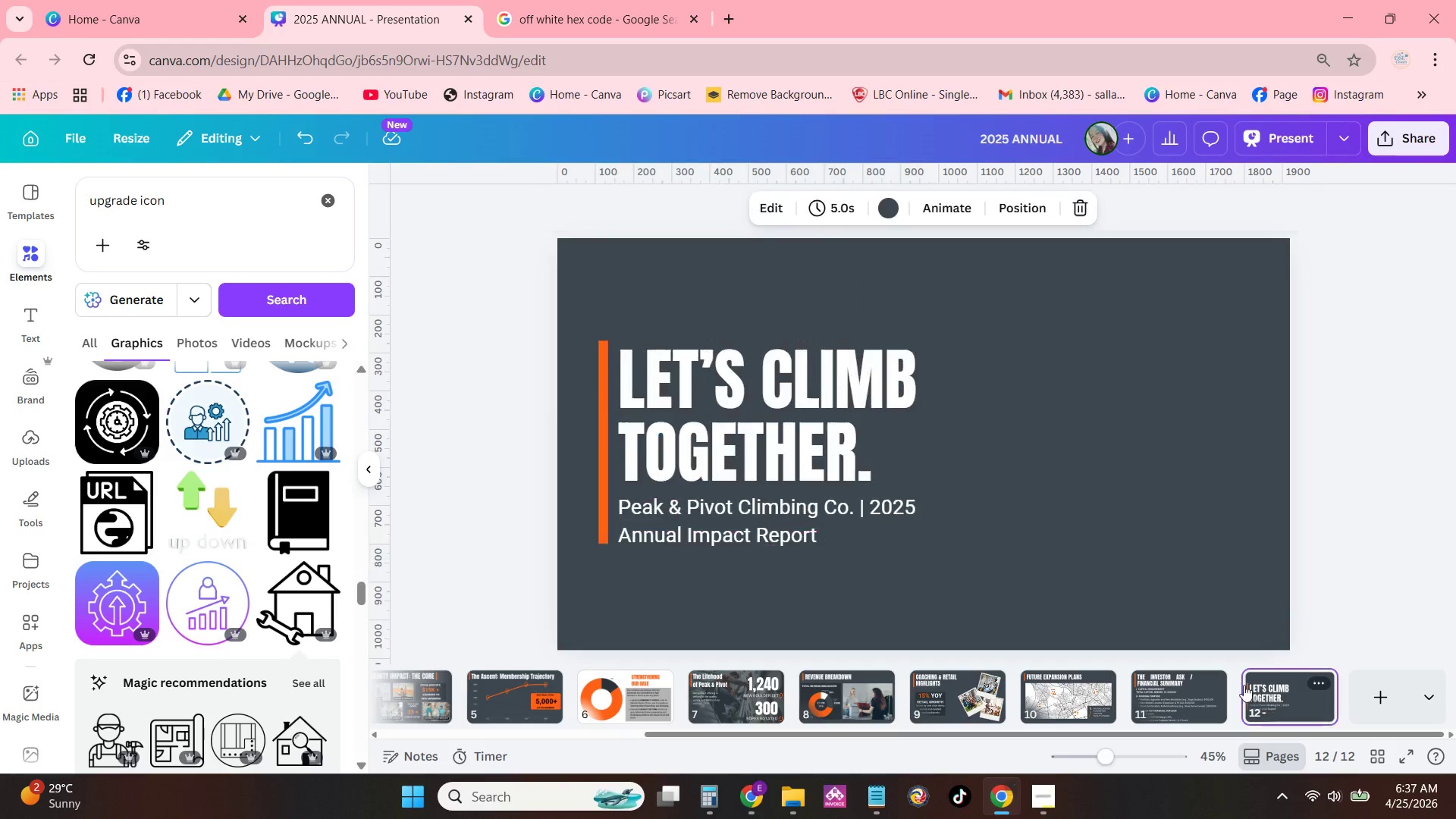 
key(Control+ControlLeft)
 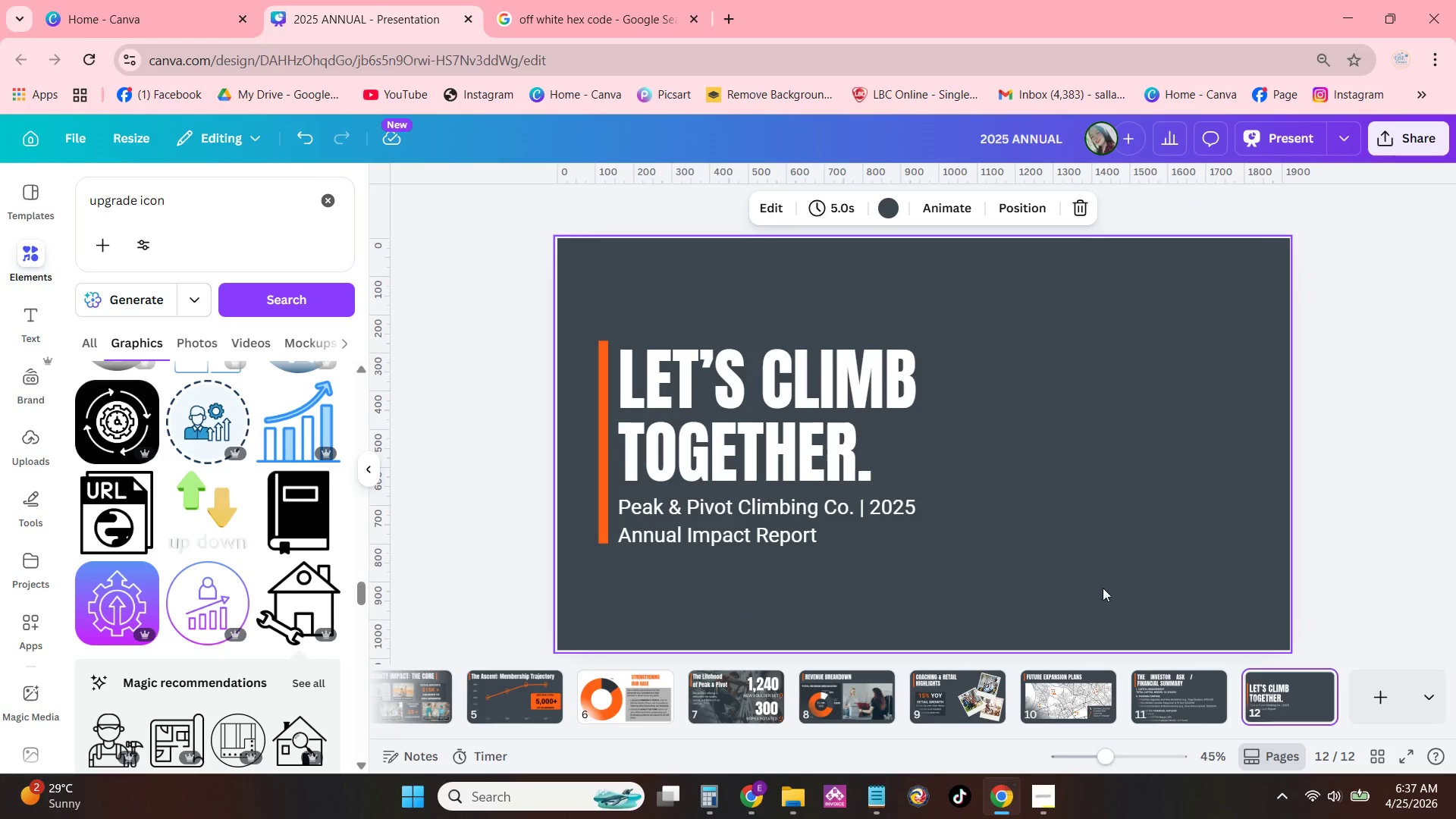 
key(Control+V)
 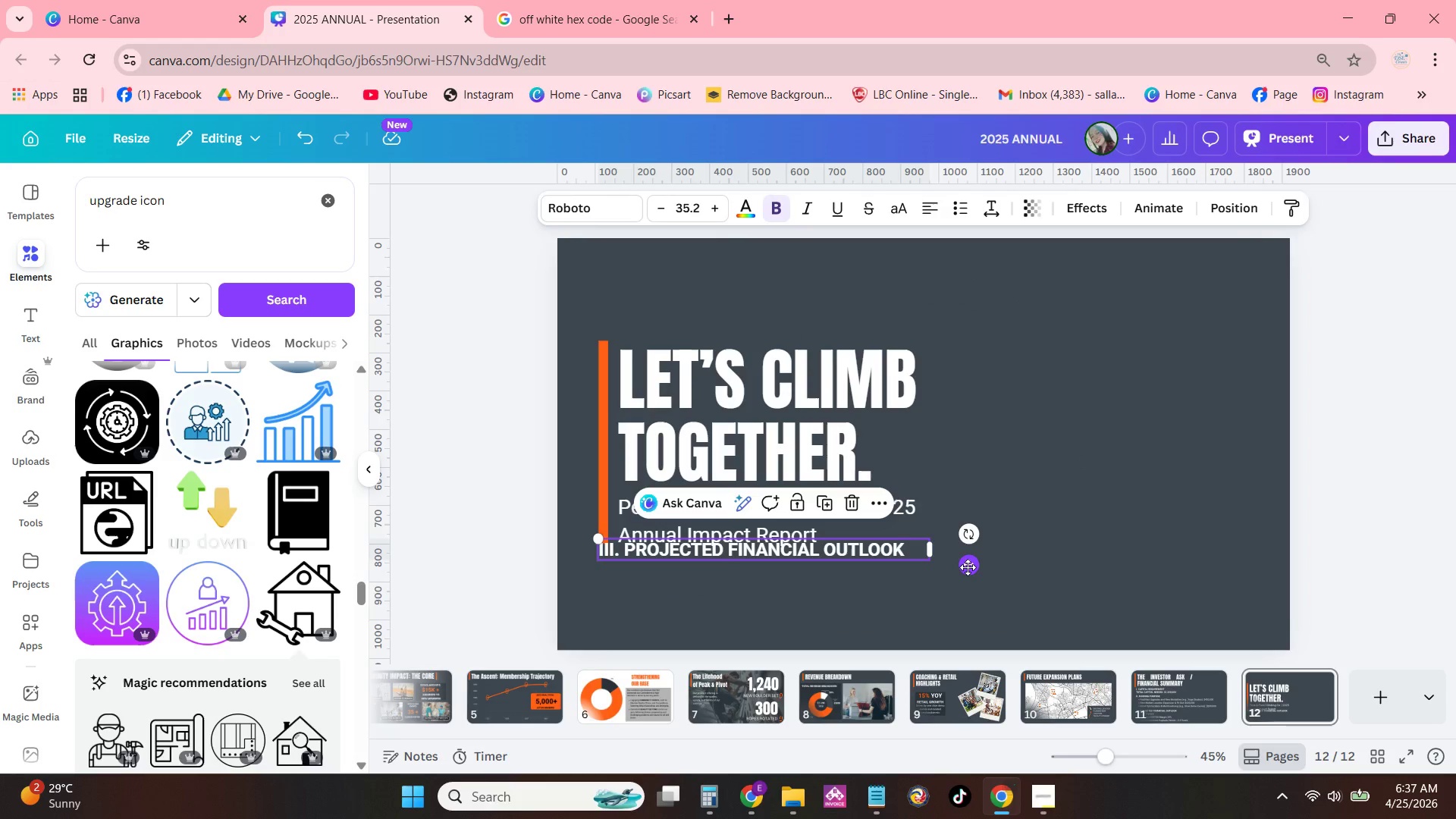 
left_click_drag(start_coordinate=[970, 566], to_coordinate=[1235, 441])
 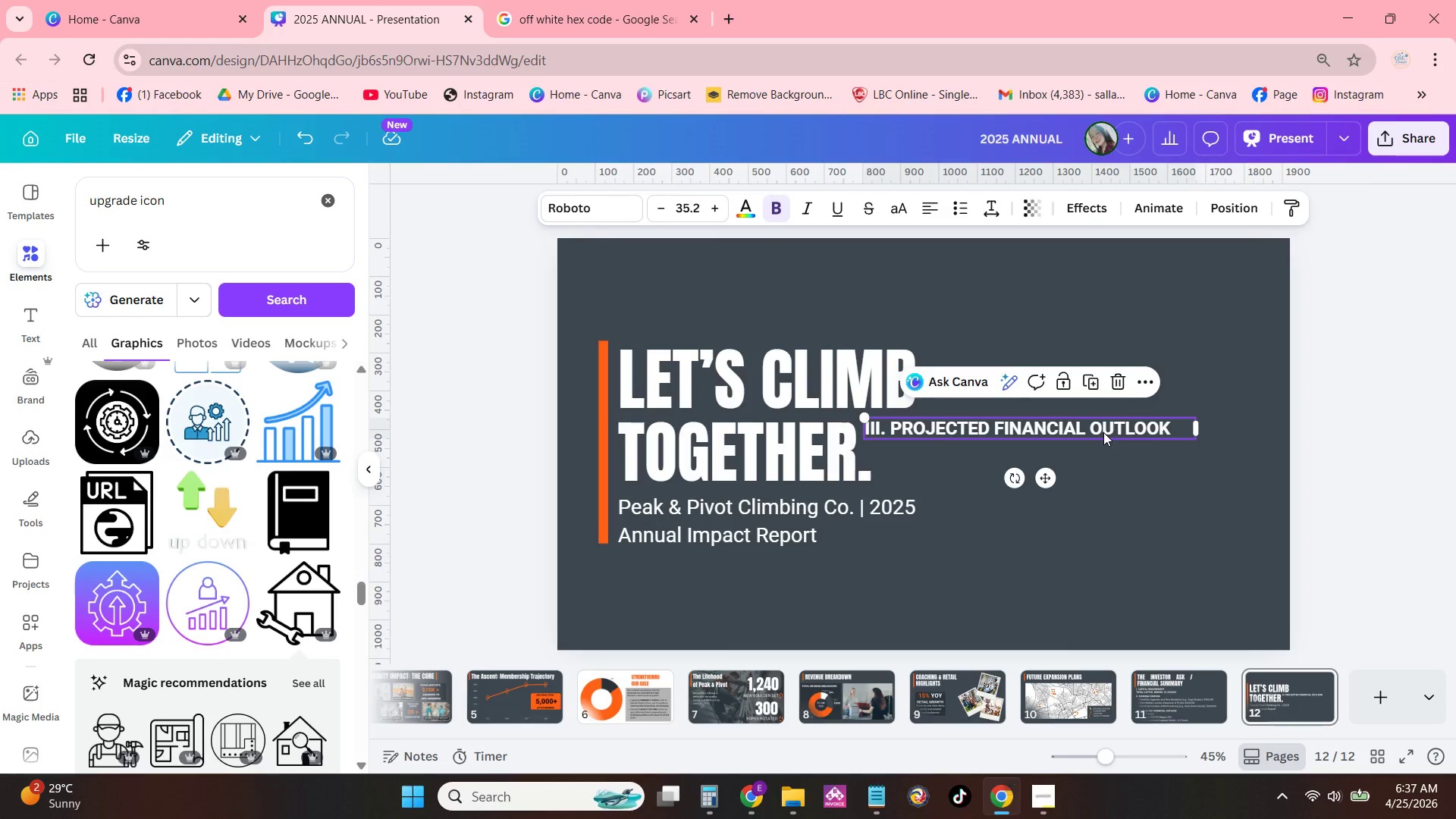 
left_click([1103, 432])
 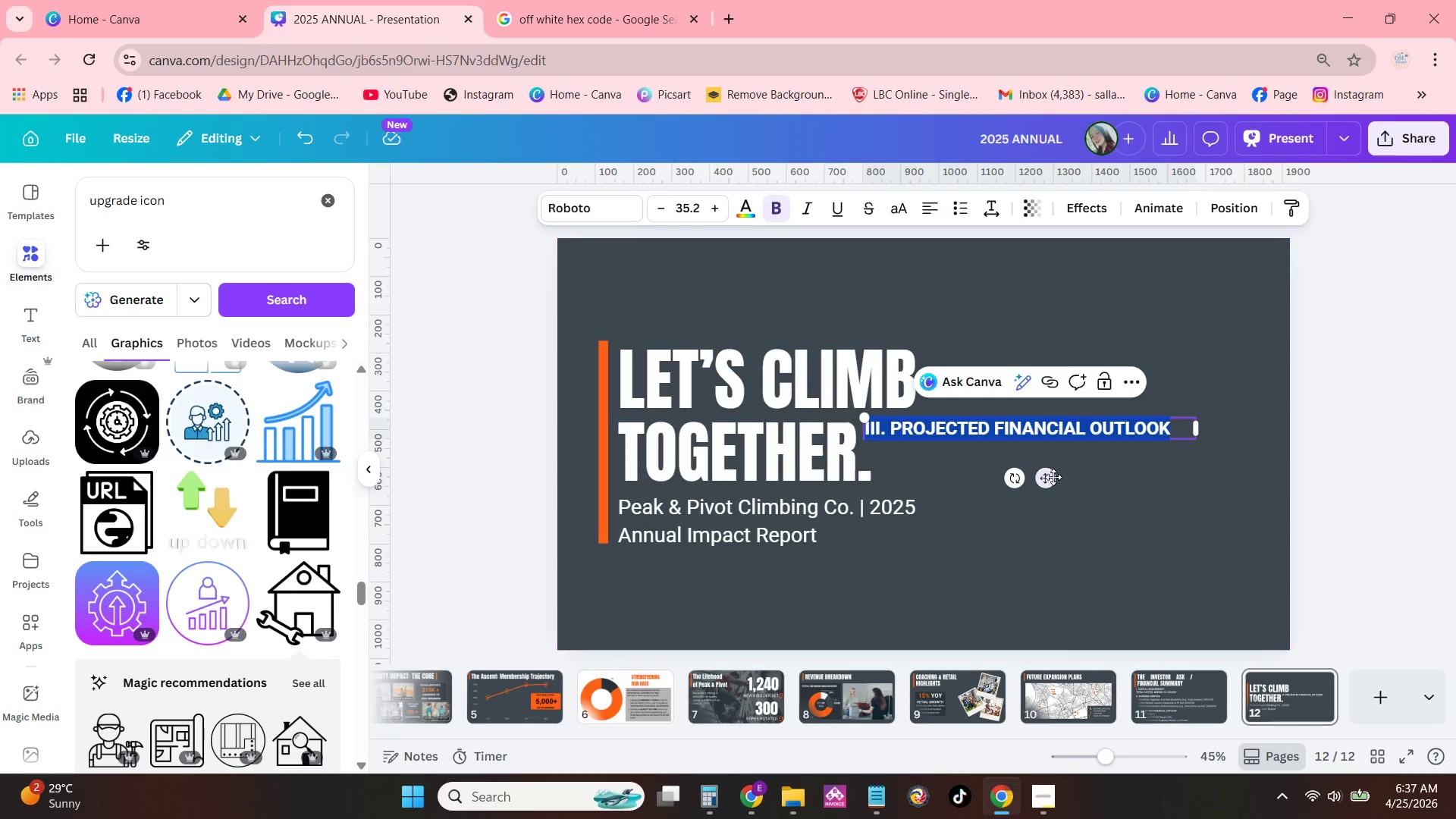 
left_click_drag(start_coordinate=[1053, 477], to_coordinate=[1123, 644])
 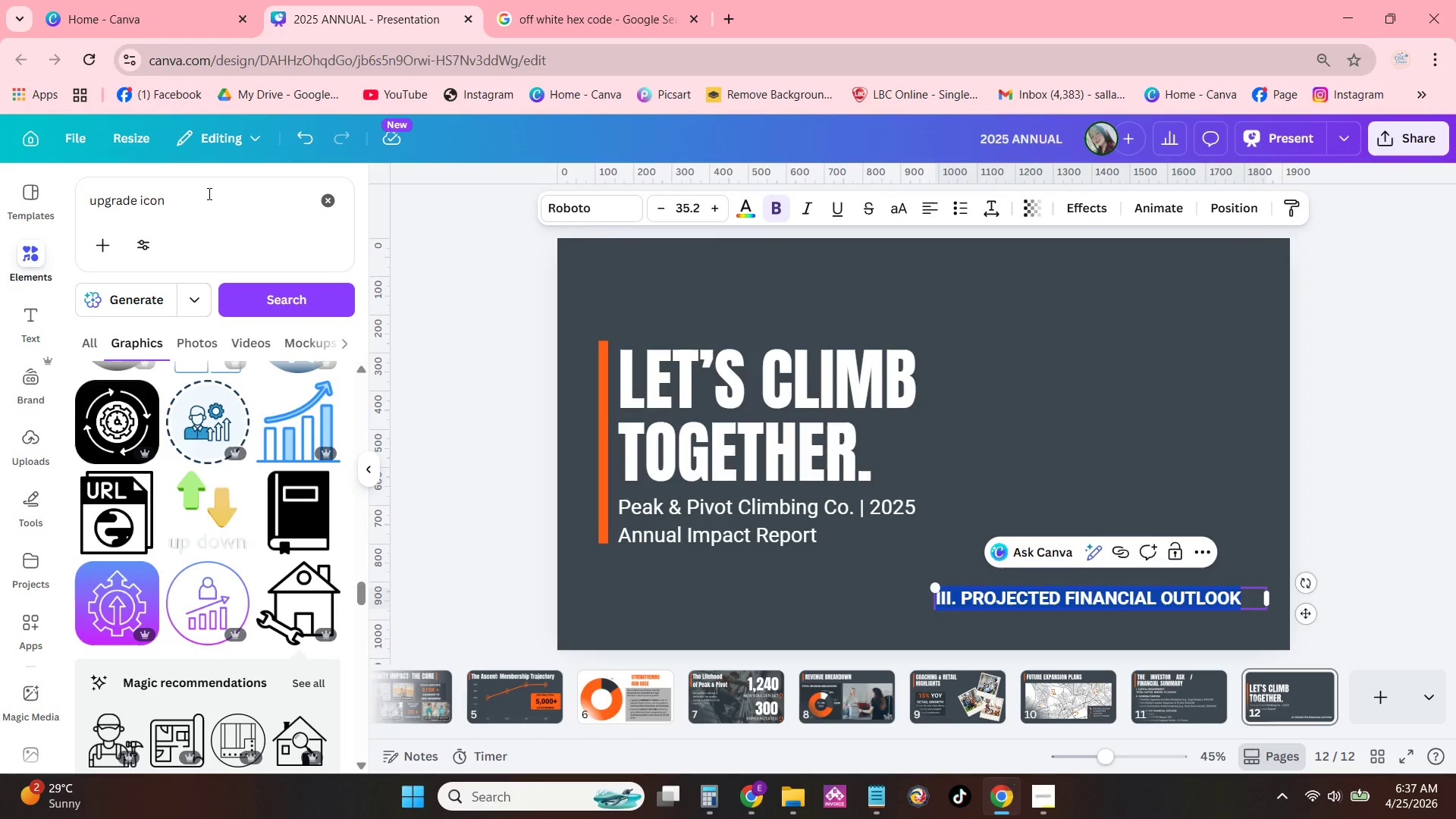 
left_click_drag(start_coordinate=[206, 193], to_coordinate=[0, 228])
 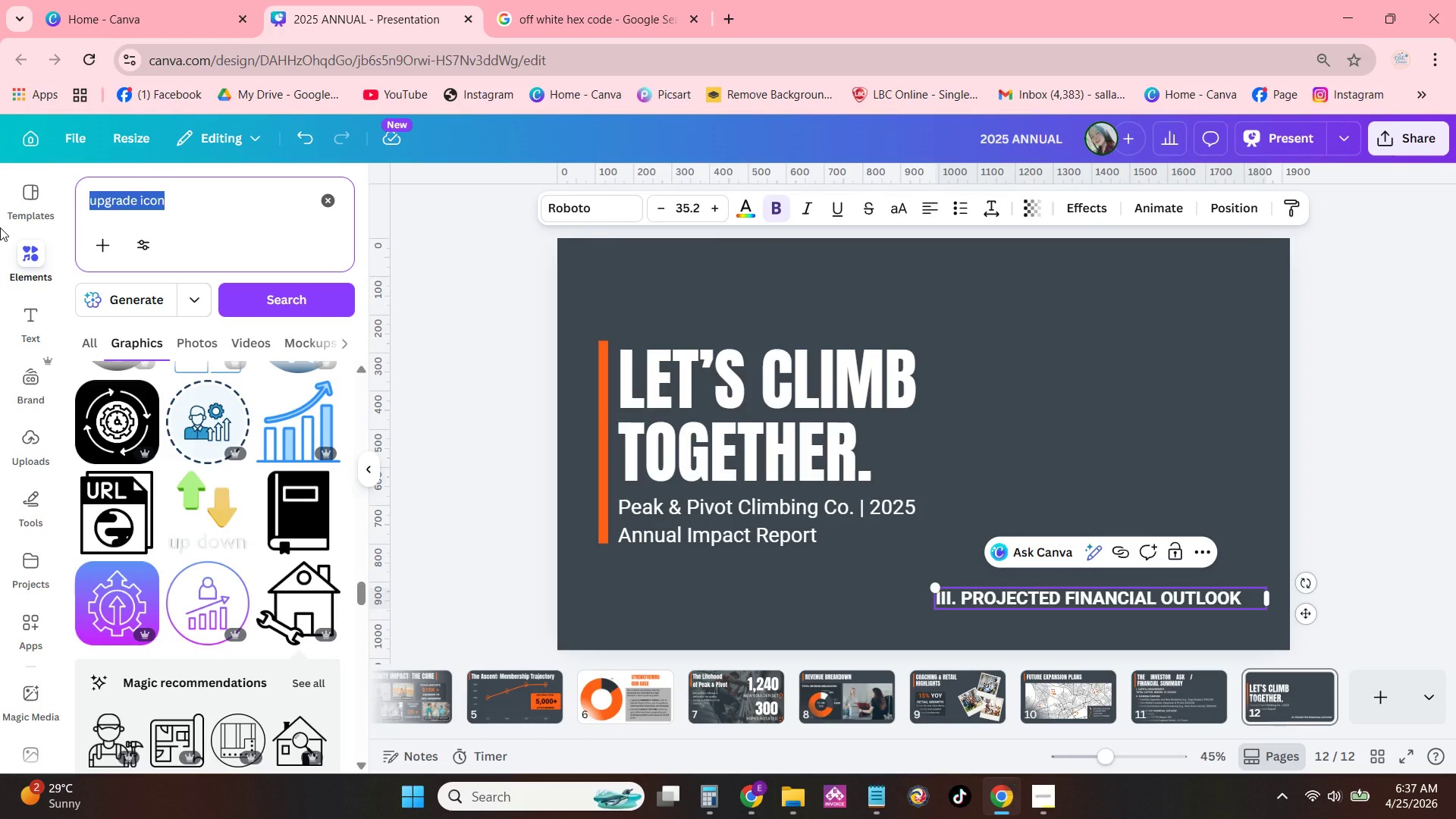 
type(mail icon)
key(Backspace)
type(m])
key(Backspace)
key(Backspace)
type(n)
 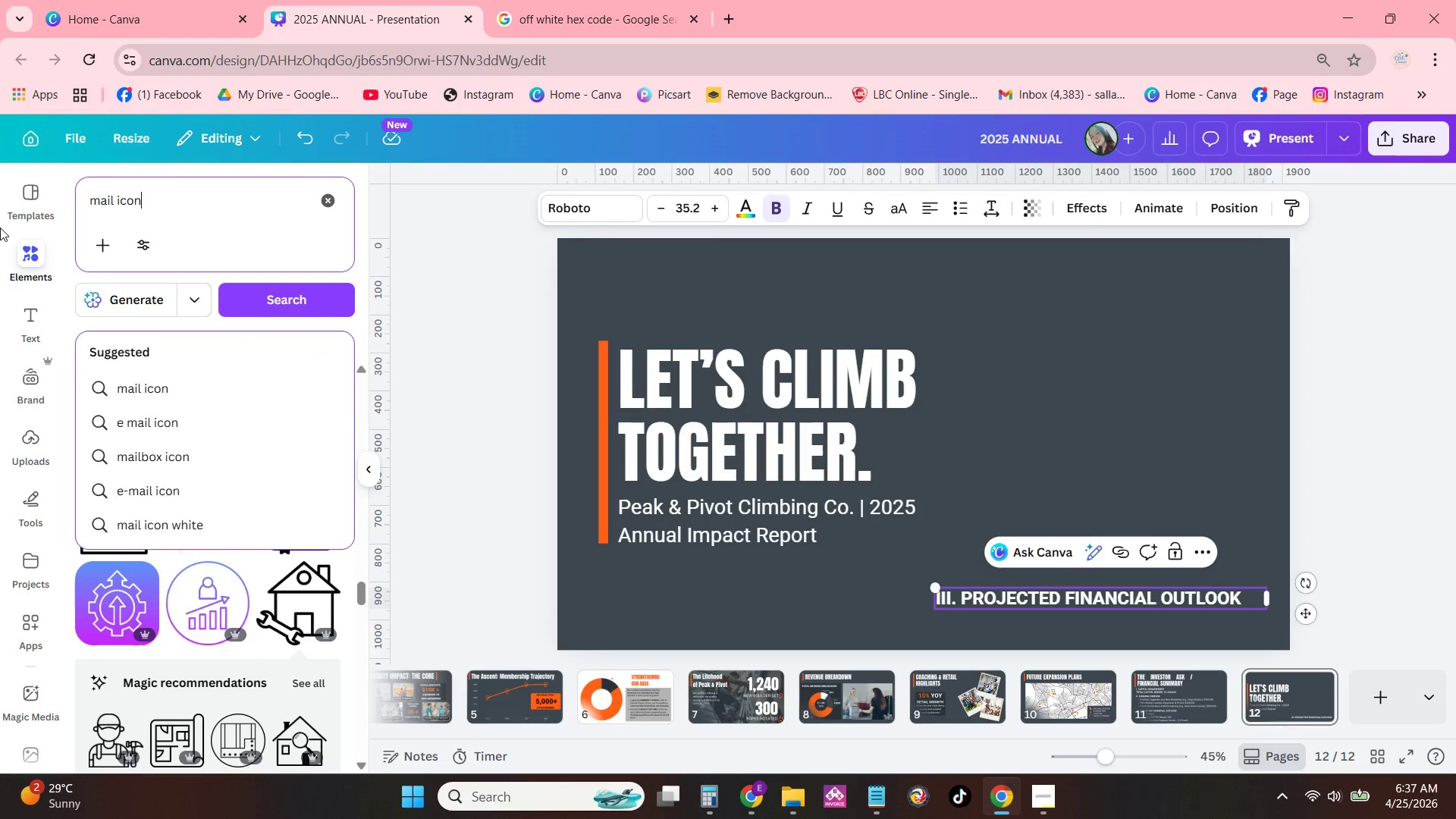 
key(Enter)
 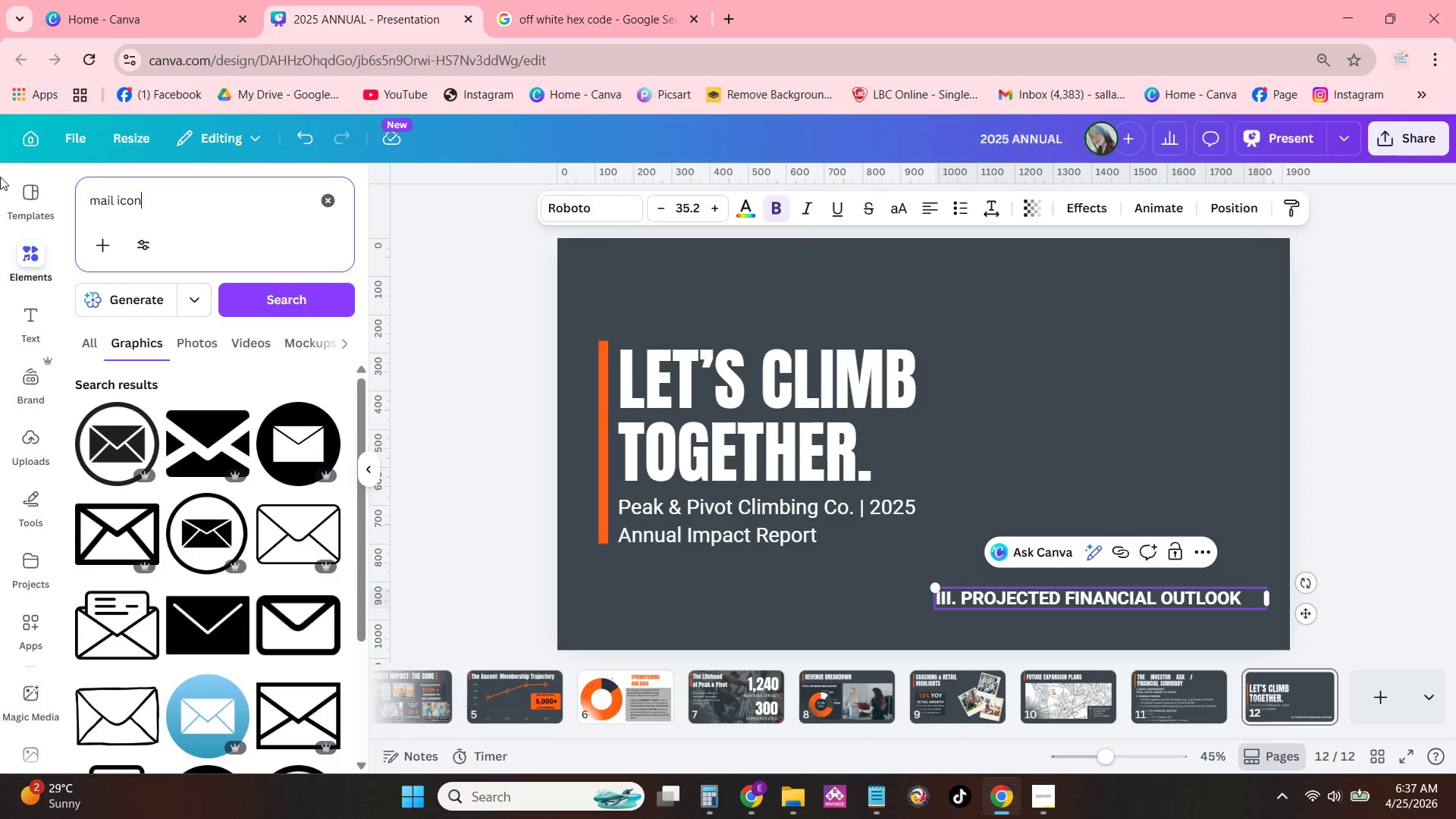 
left_click([113, 444])
 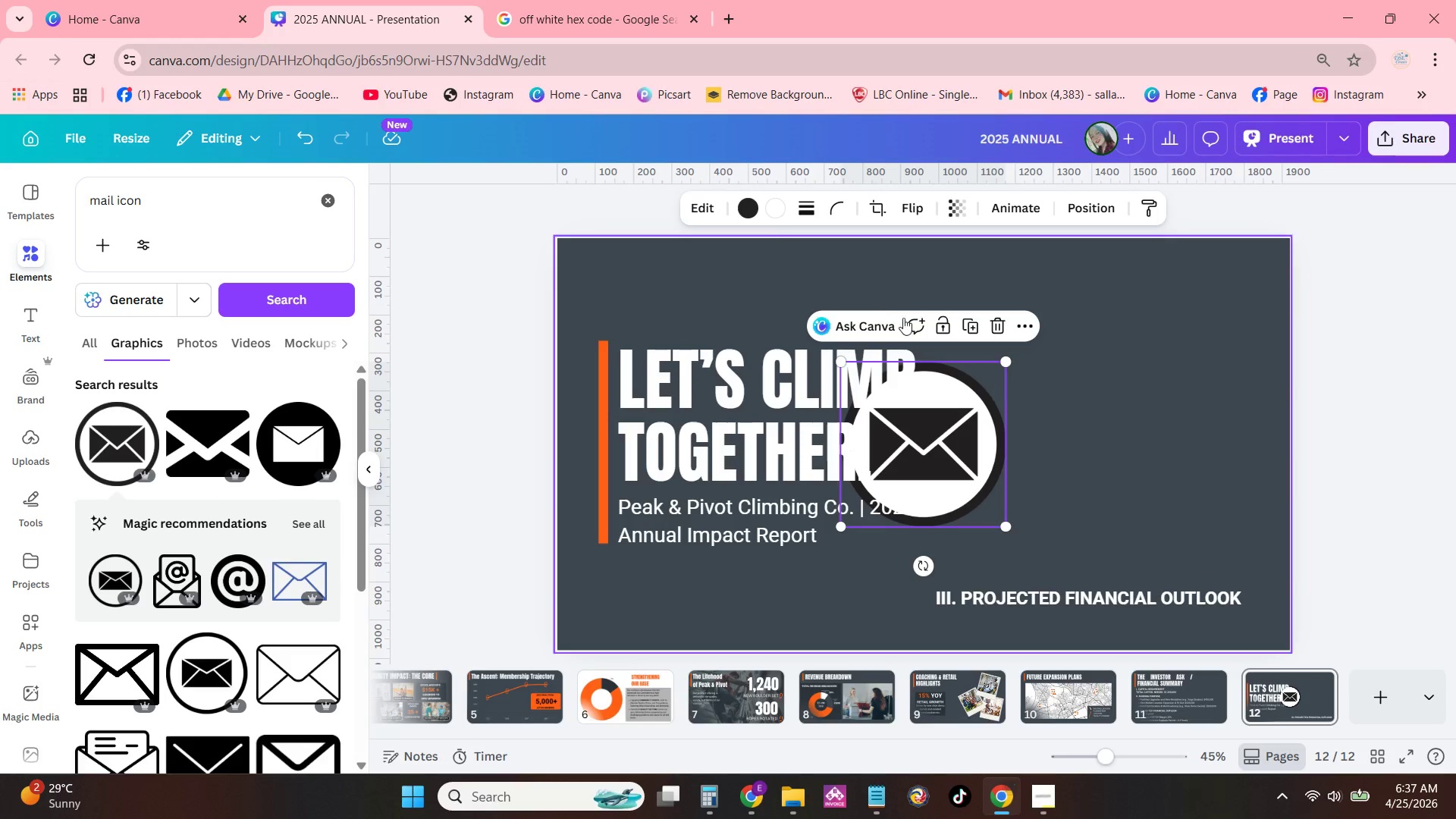 
mouse_move([762, 209])
 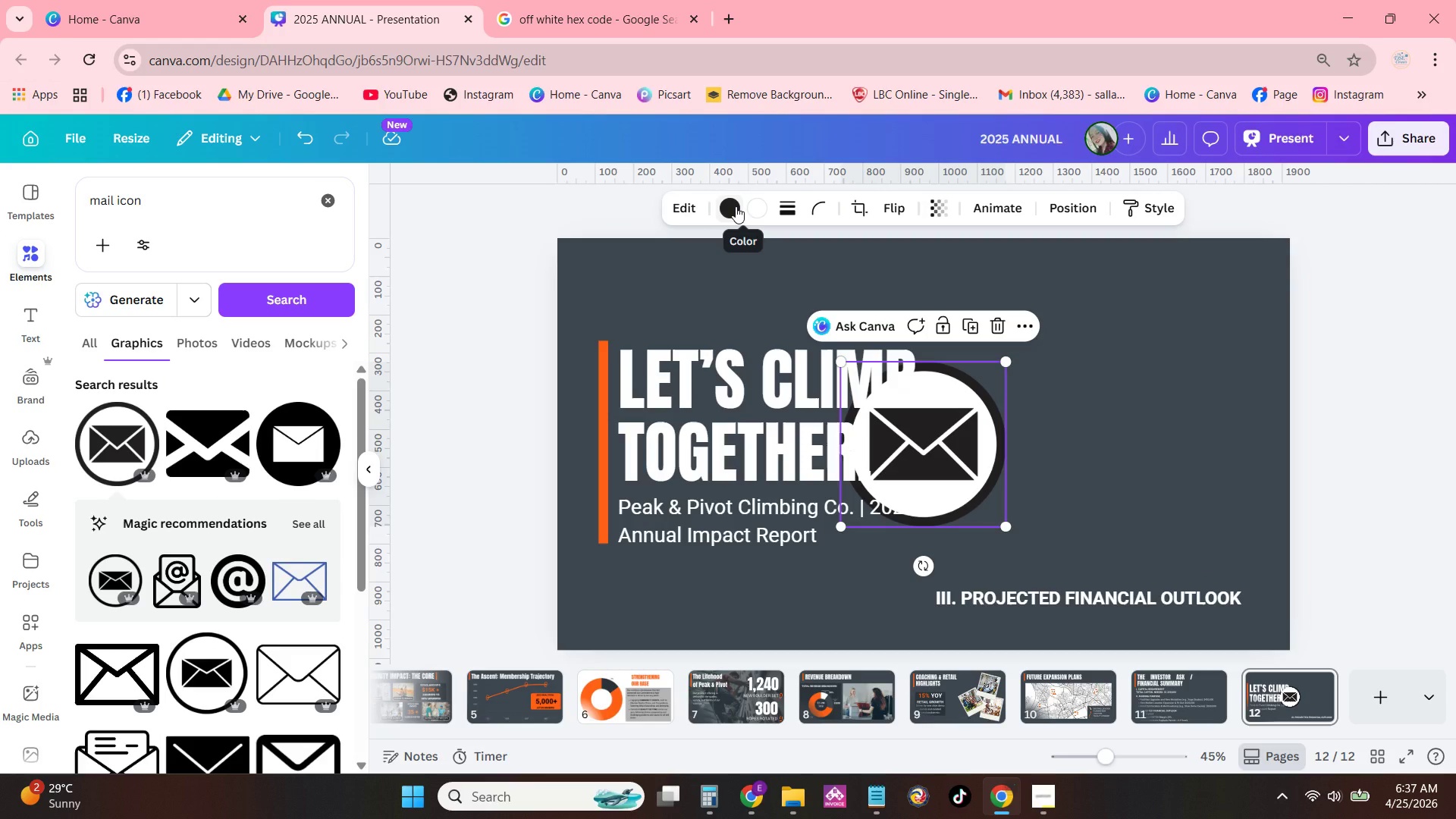 
left_click([736, 206])
 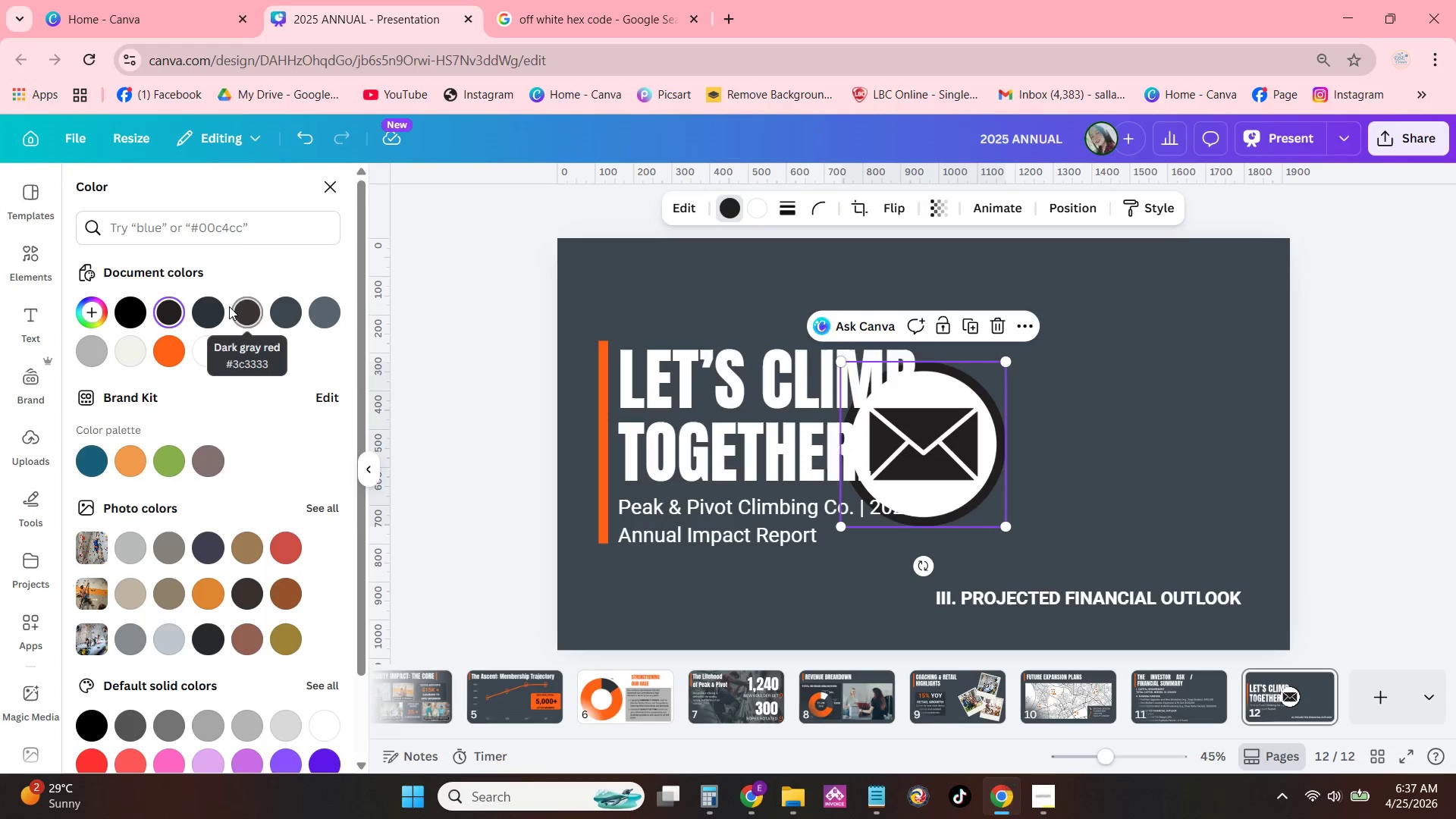 
left_click([283, 306])
 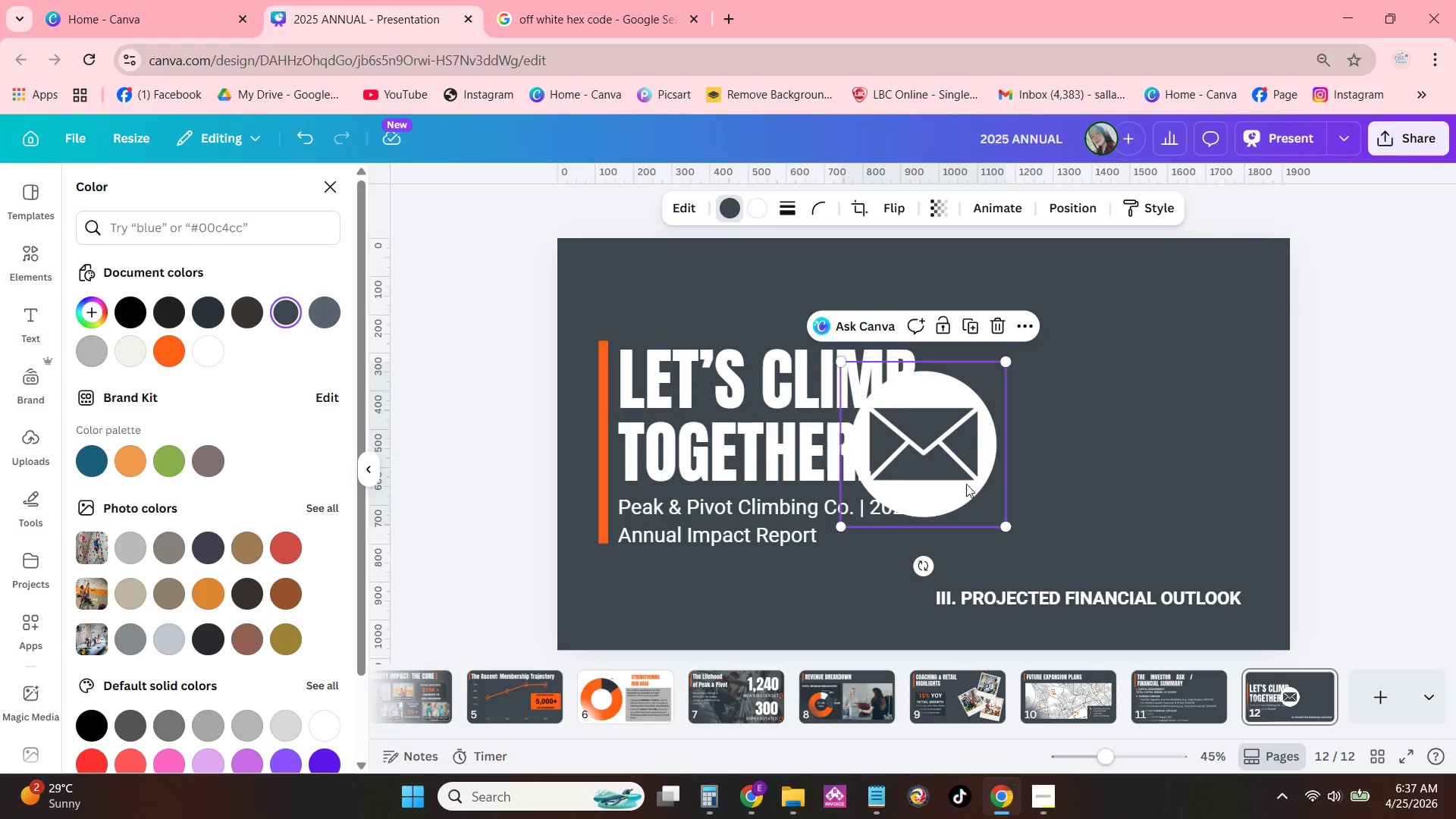 
left_click([1003, 524])
 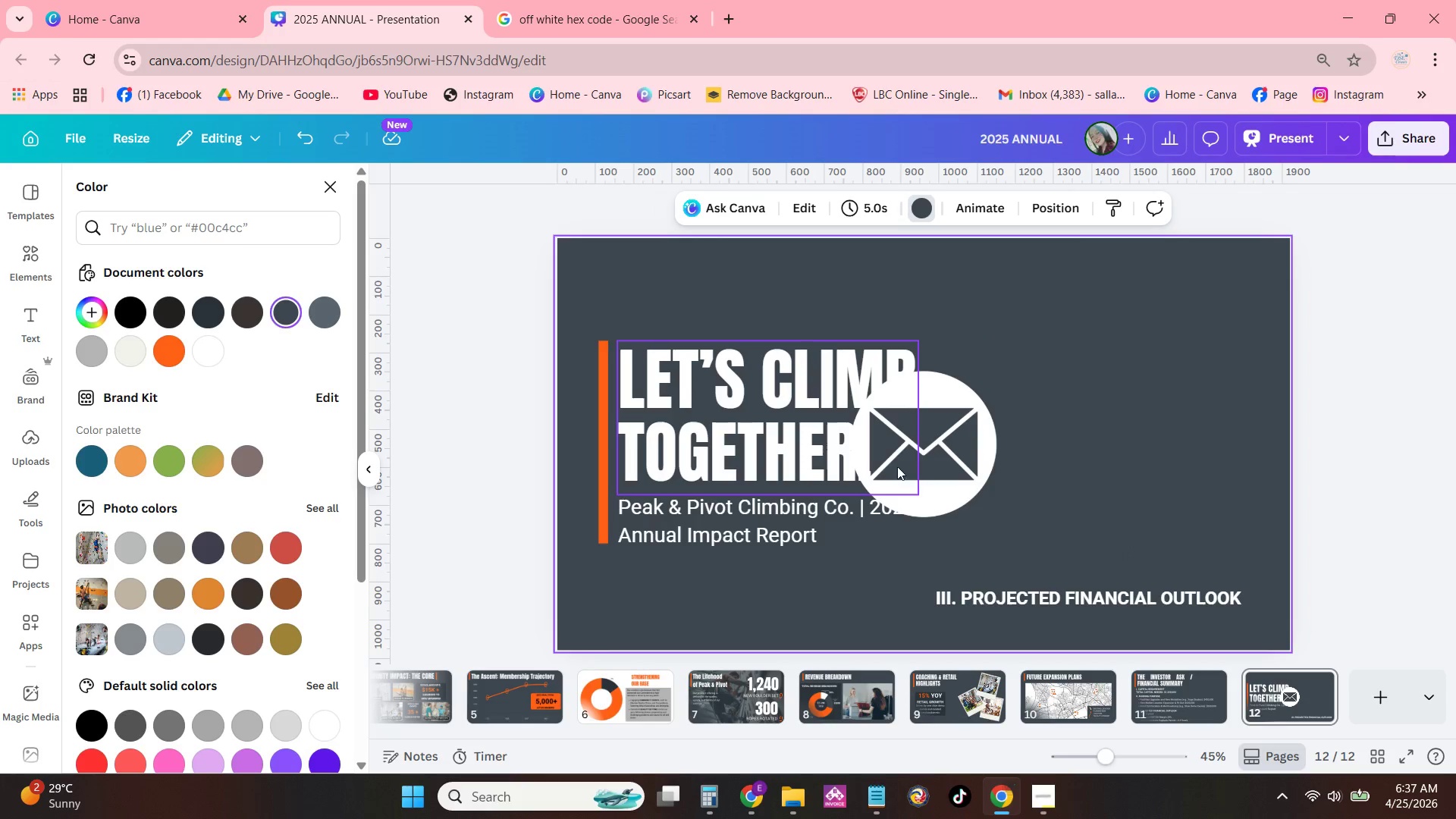 
left_click_drag(start_coordinate=[948, 454], to_coordinate=[1073, 410])
 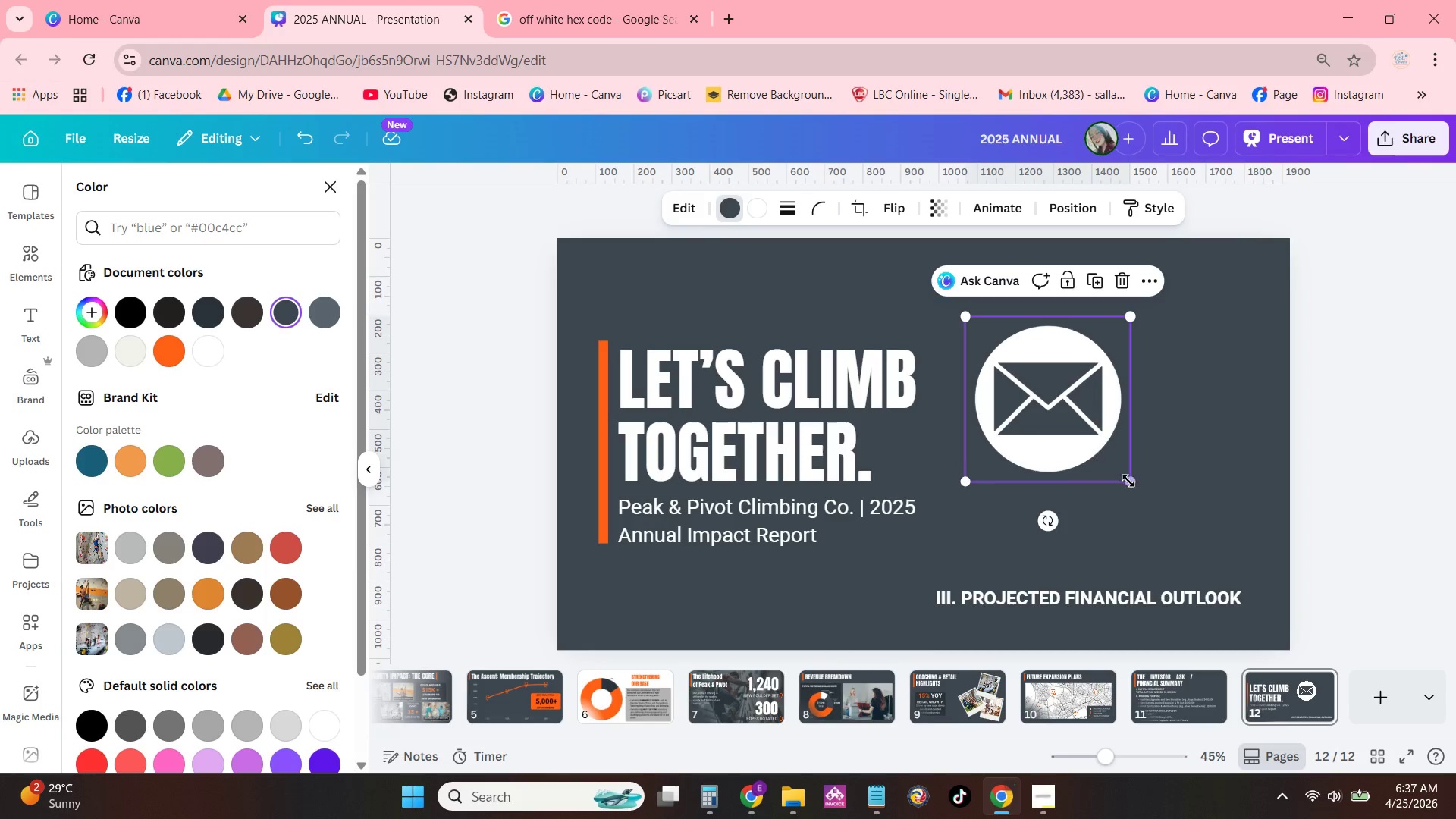 
left_click_drag(start_coordinate=[1128, 481], to_coordinate=[1007, 344])
 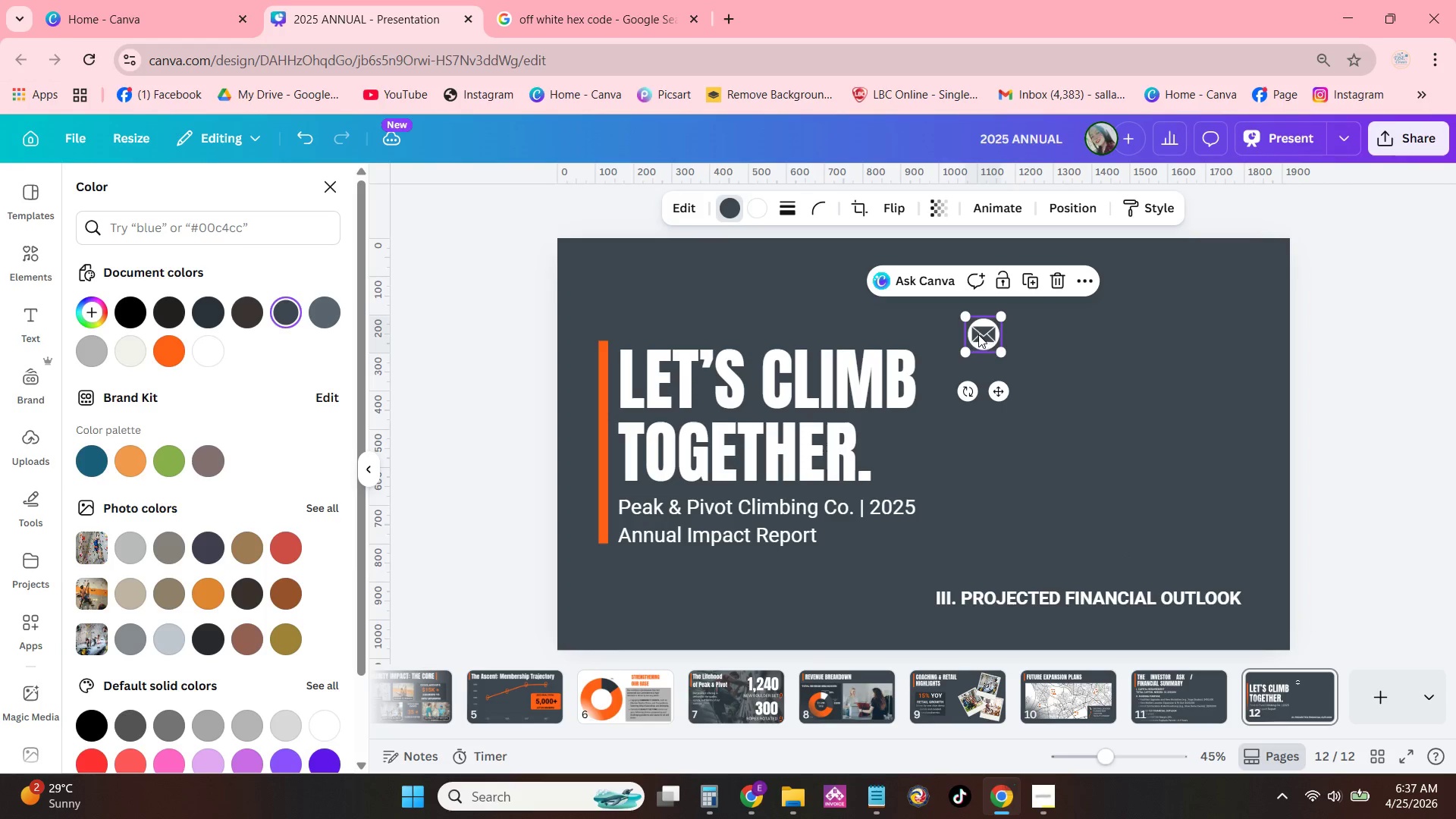 
left_click_drag(start_coordinate=[978, 334], to_coordinate=[1013, 376])
 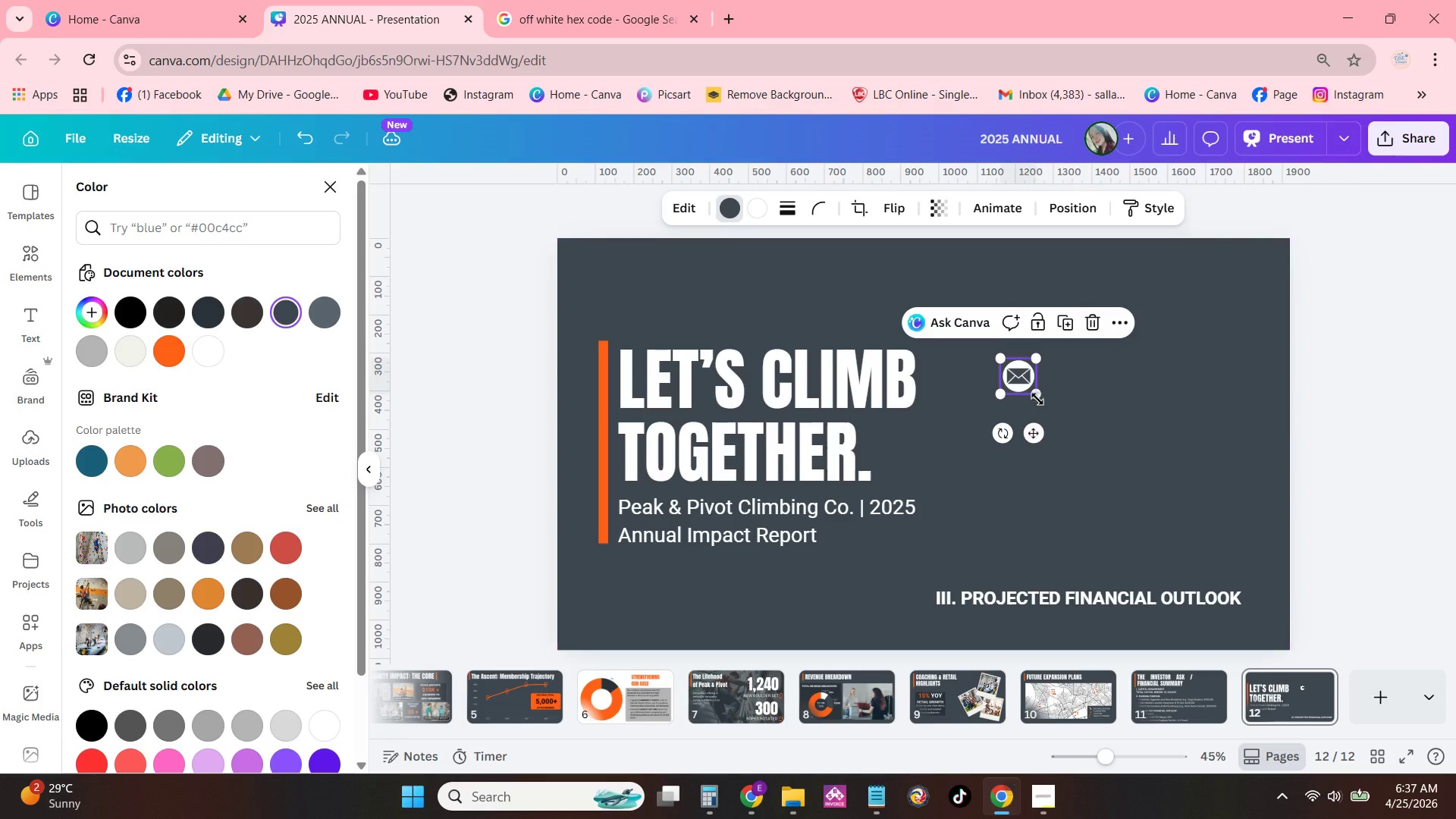 
left_click_drag(start_coordinate=[1036, 392], to_coordinate=[1031, 387])
 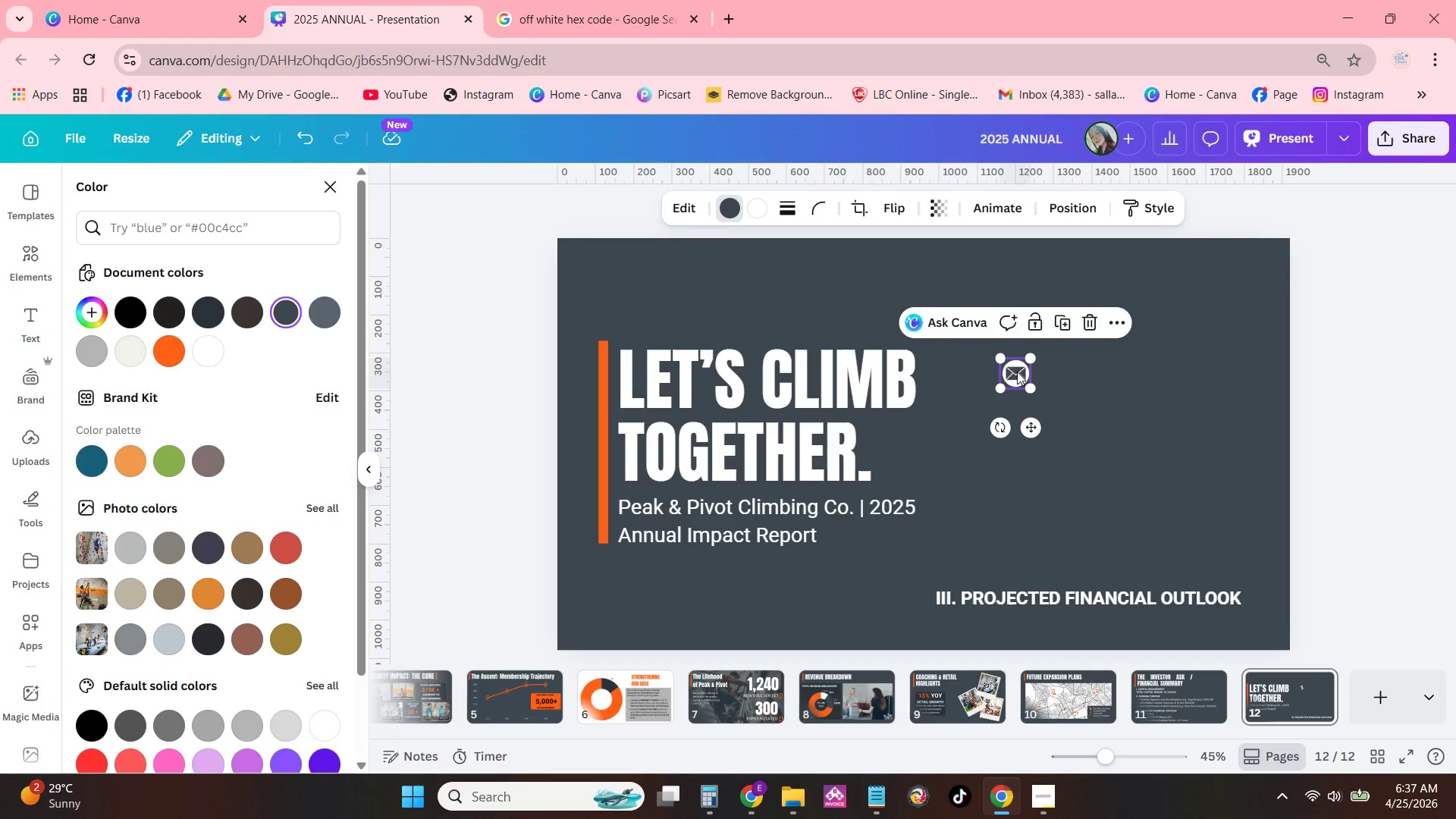 
left_click_drag(start_coordinate=[1018, 372], to_coordinate=[1015, 357])
 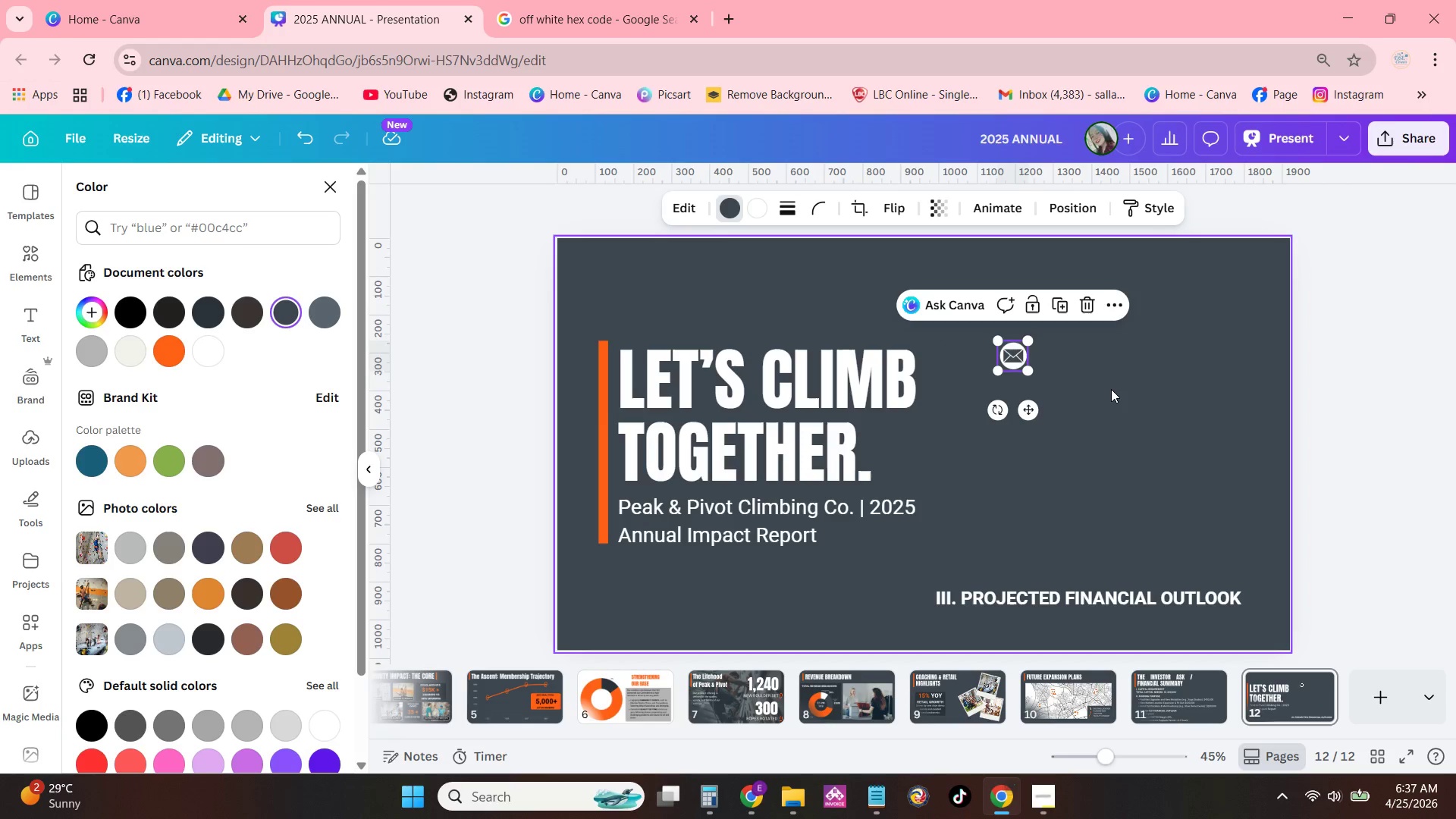 
left_click([1111, 389])
 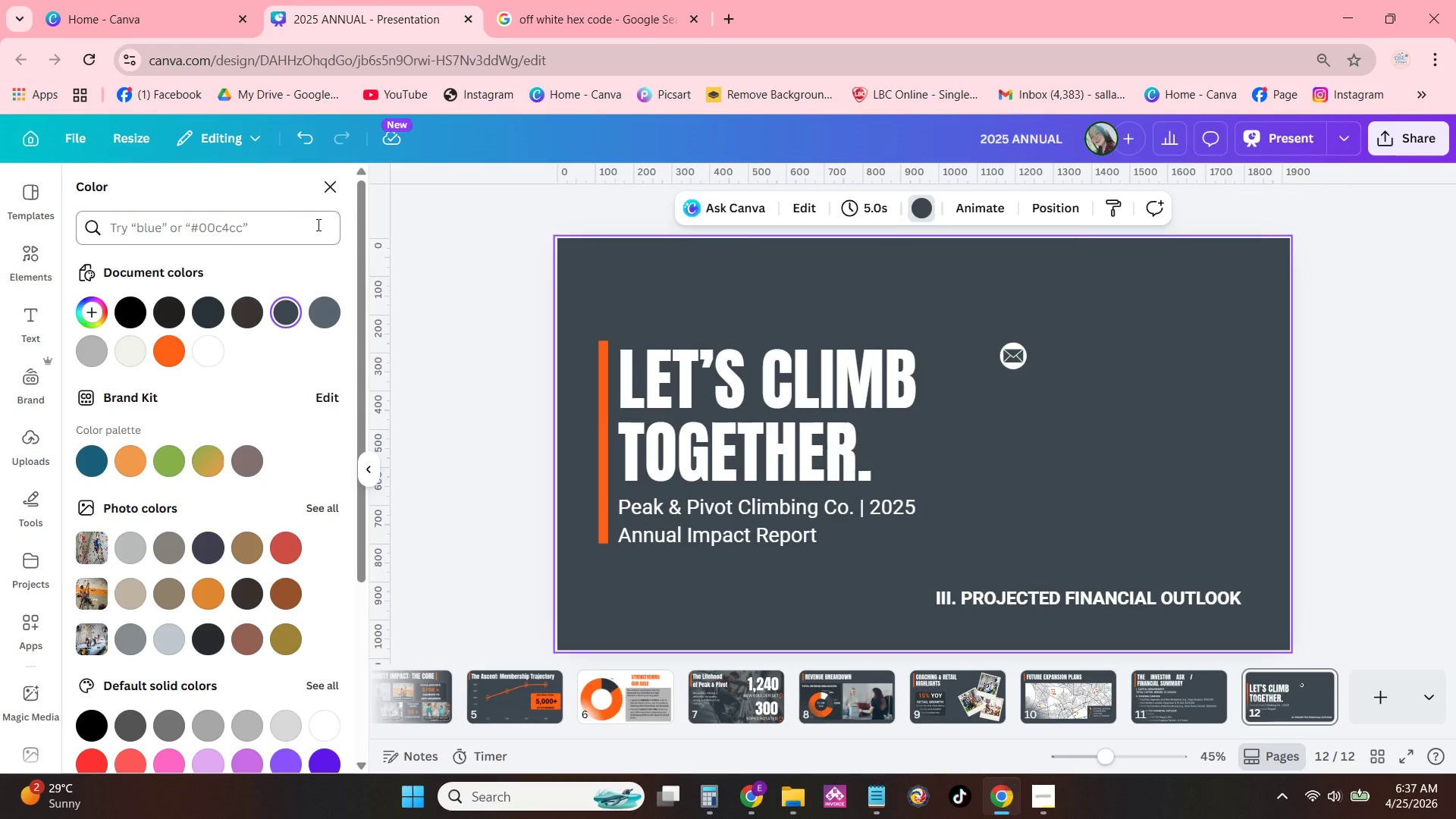 
left_click([299, 216])
 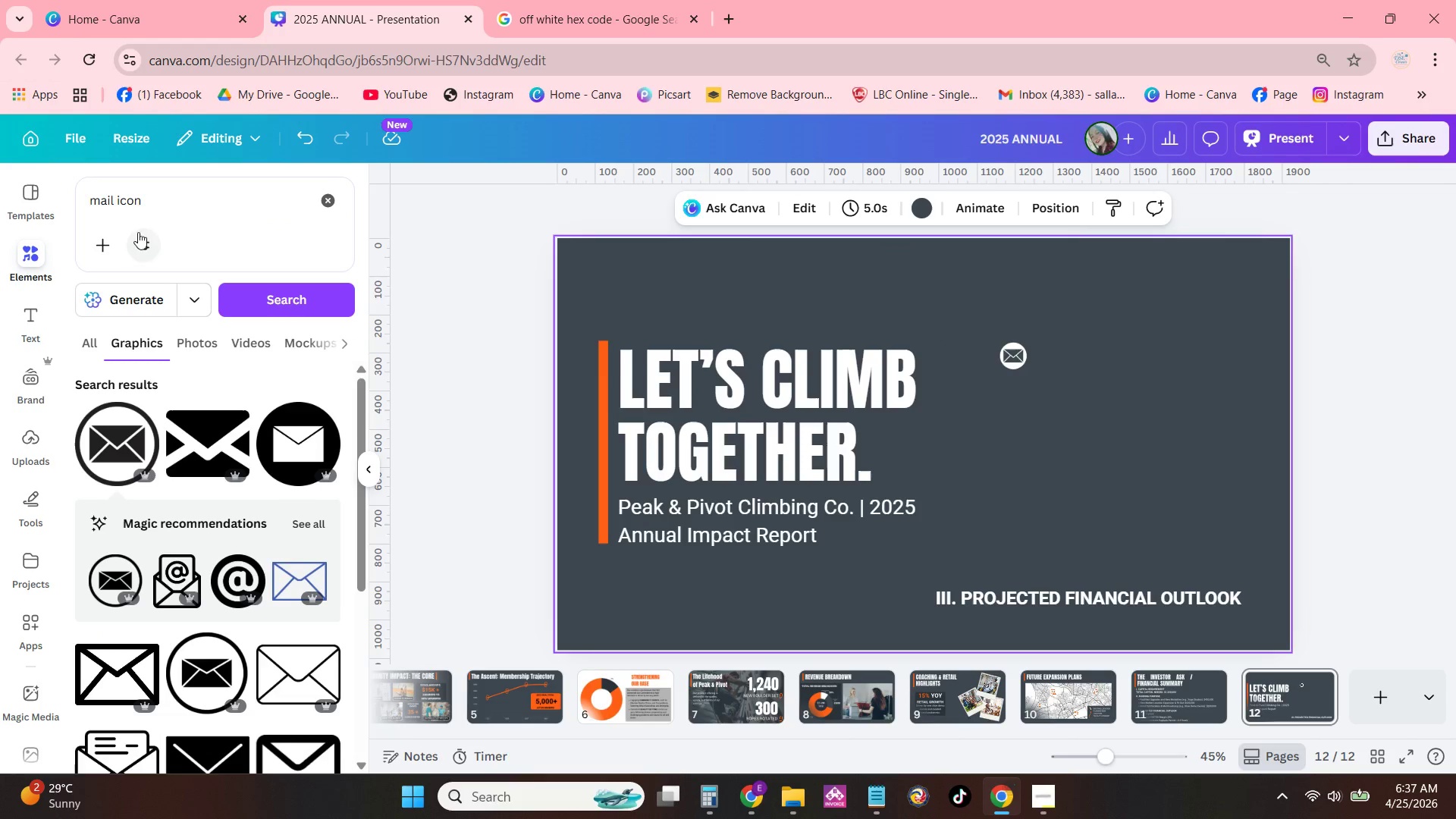 
left_click_drag(start_coordinate=[178, 193], to_coordinate=[78, 199])
 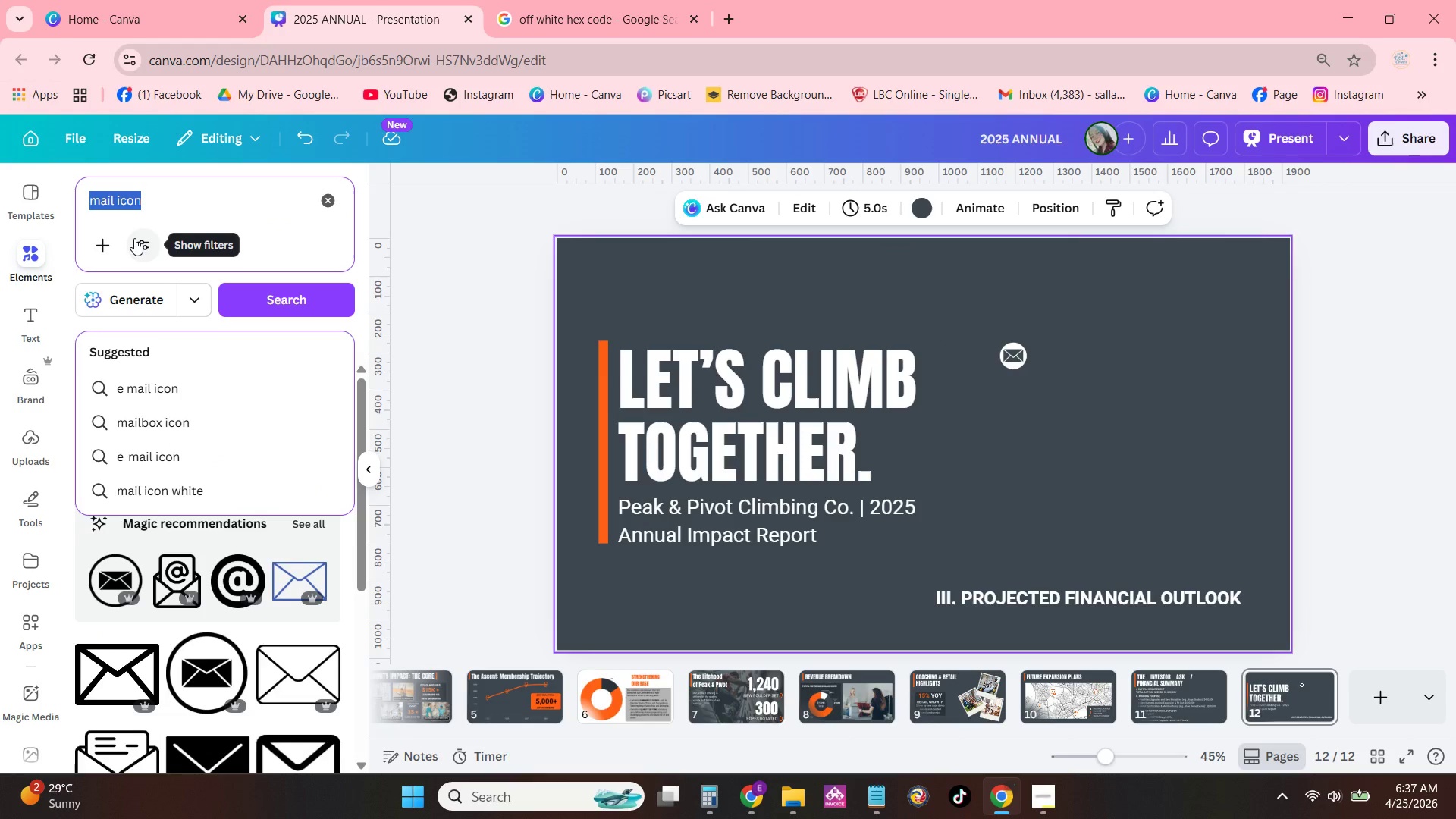 
type(website icon)
 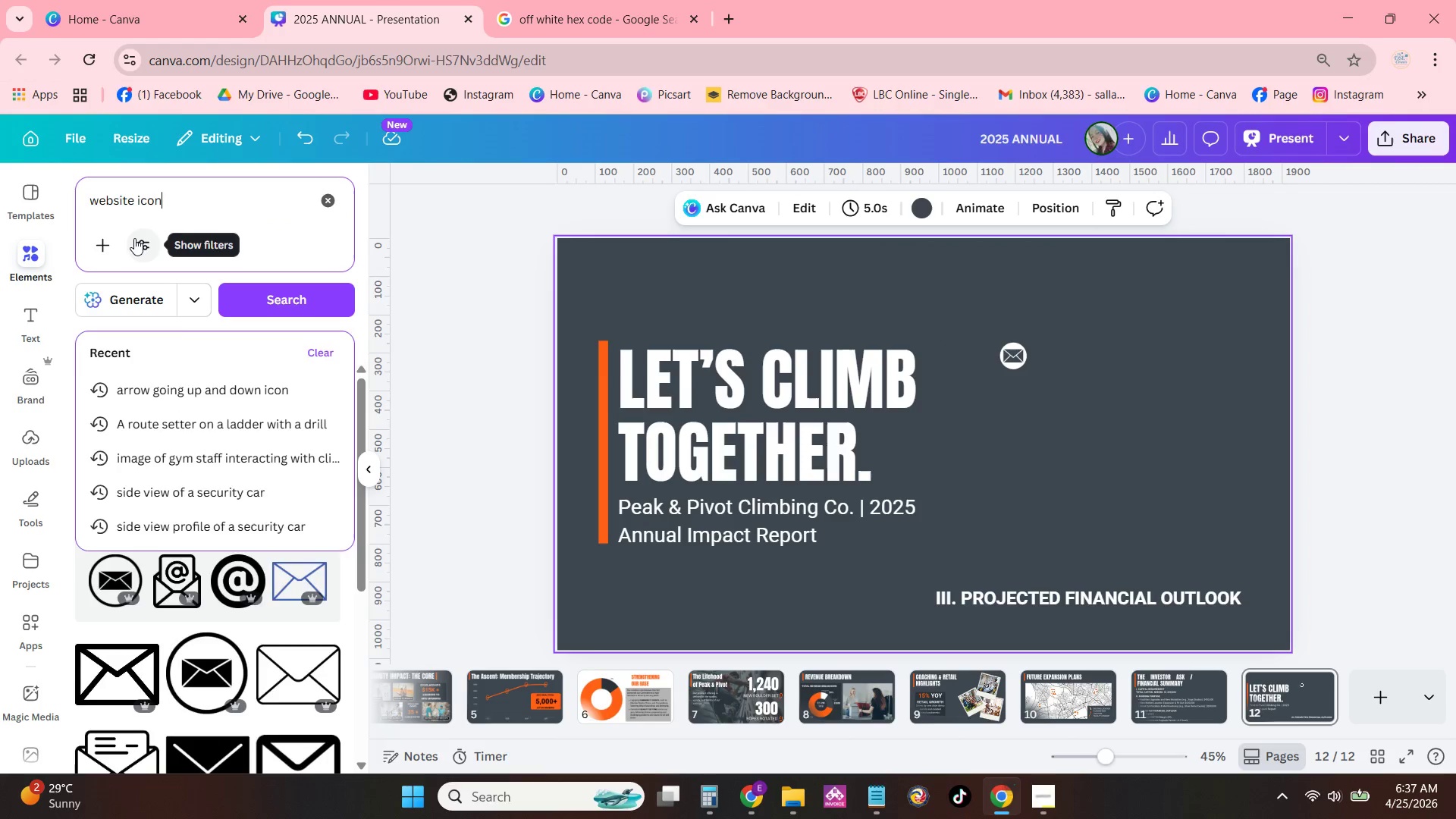 
key(Enter)
 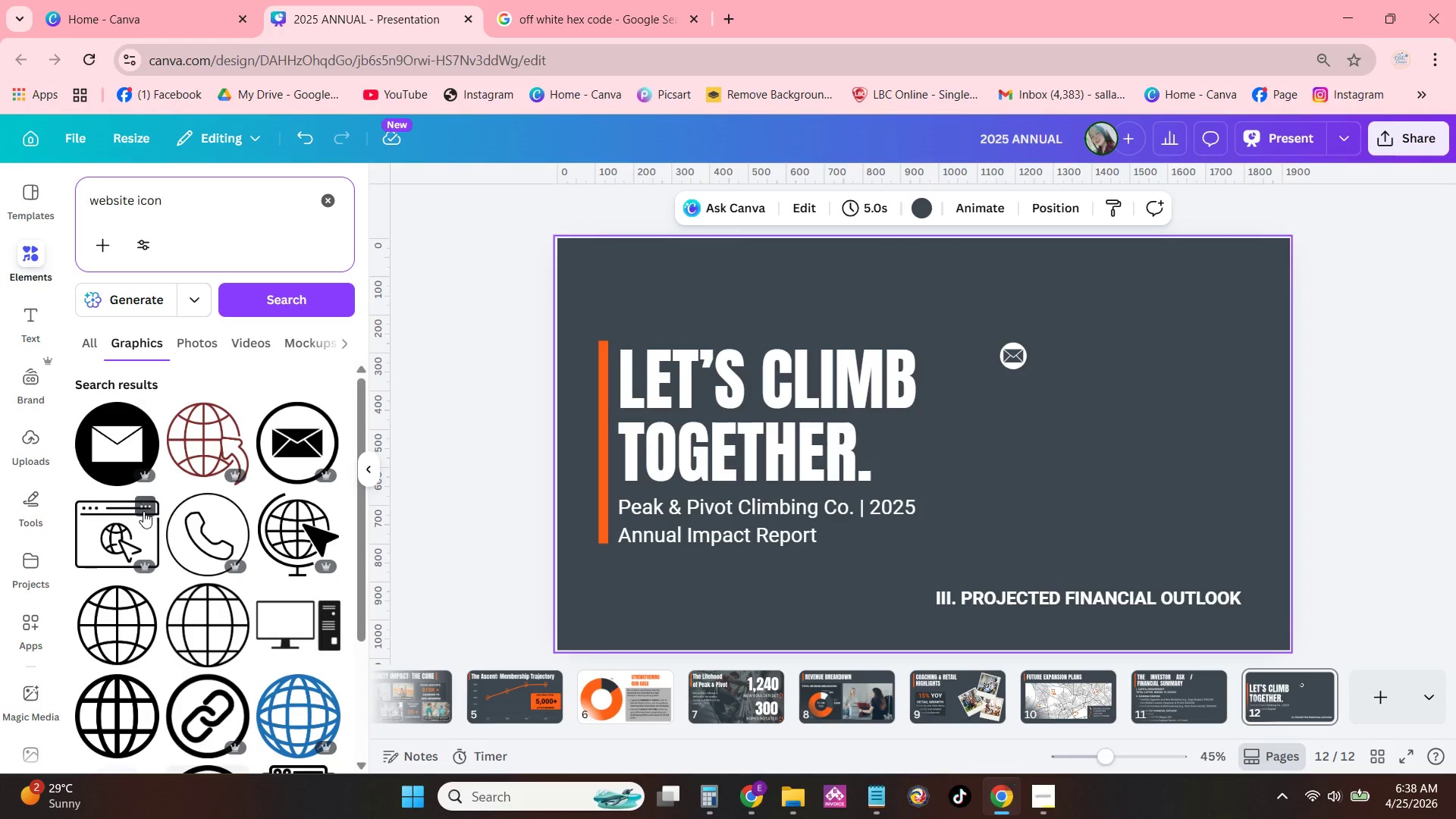 
scroll: coordinate [184, 569], scroll_direction: down, amount: 4.0
 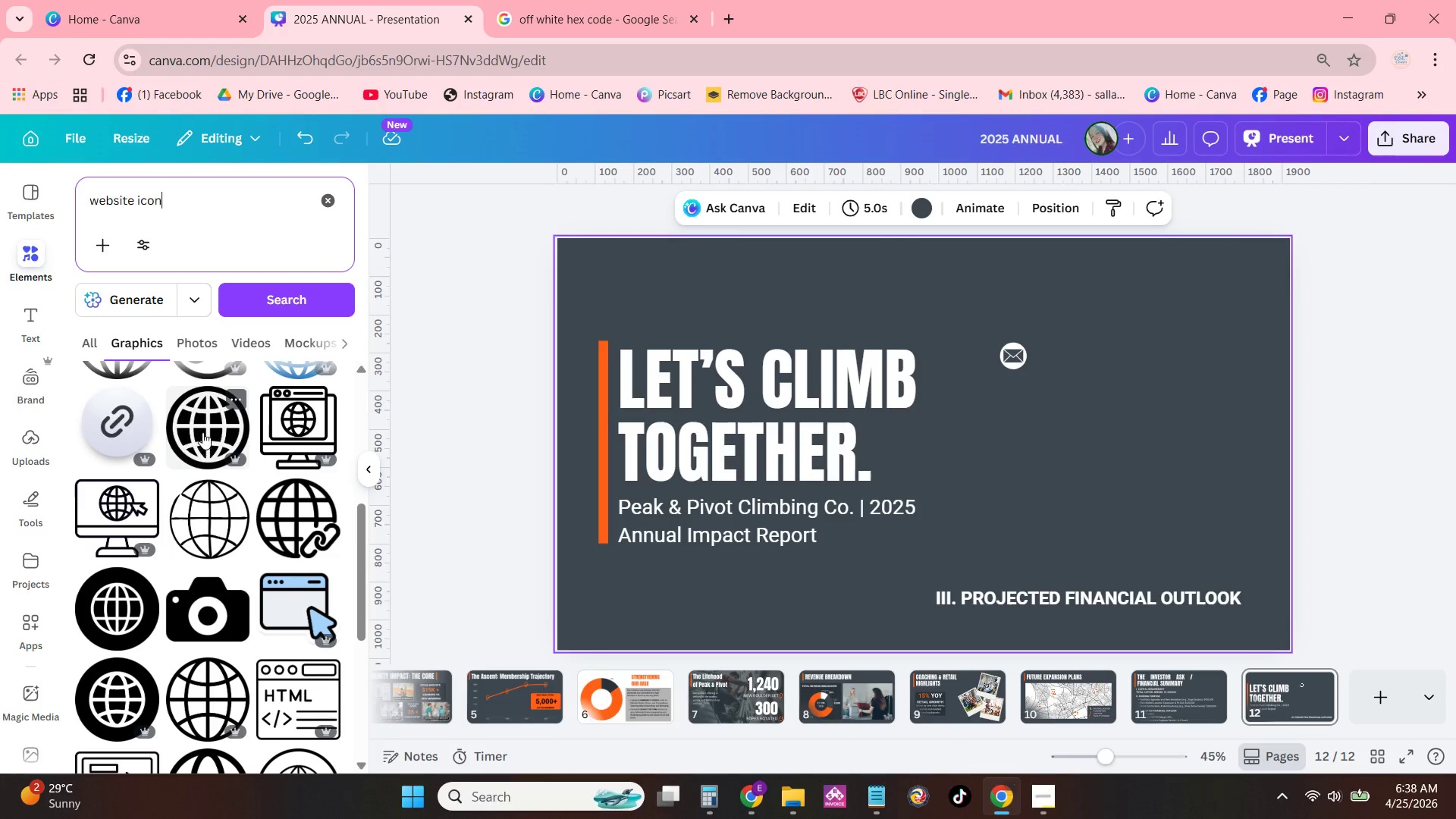 
left_click([202, 432])
 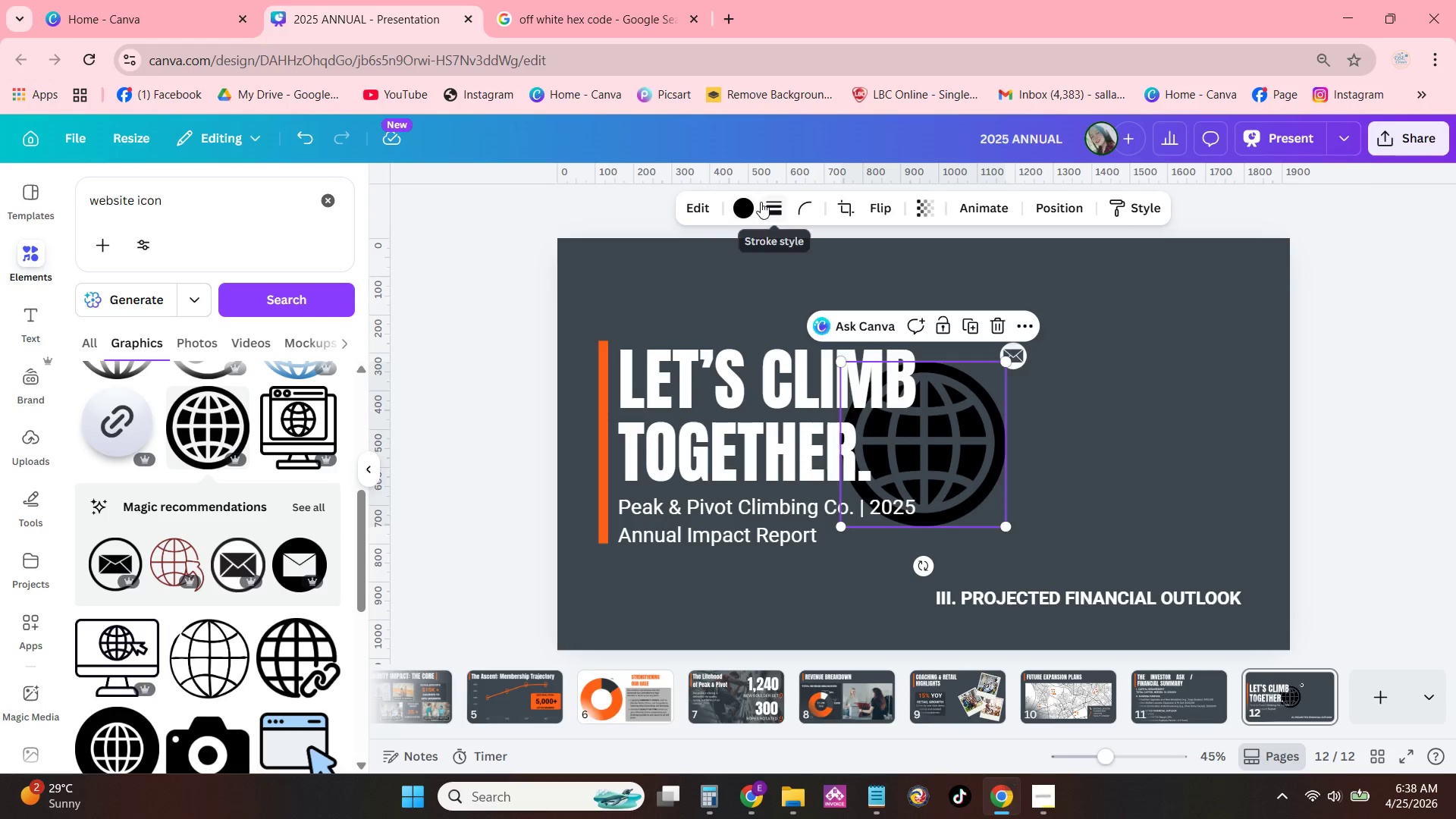 
left_click([748, 203])
 